 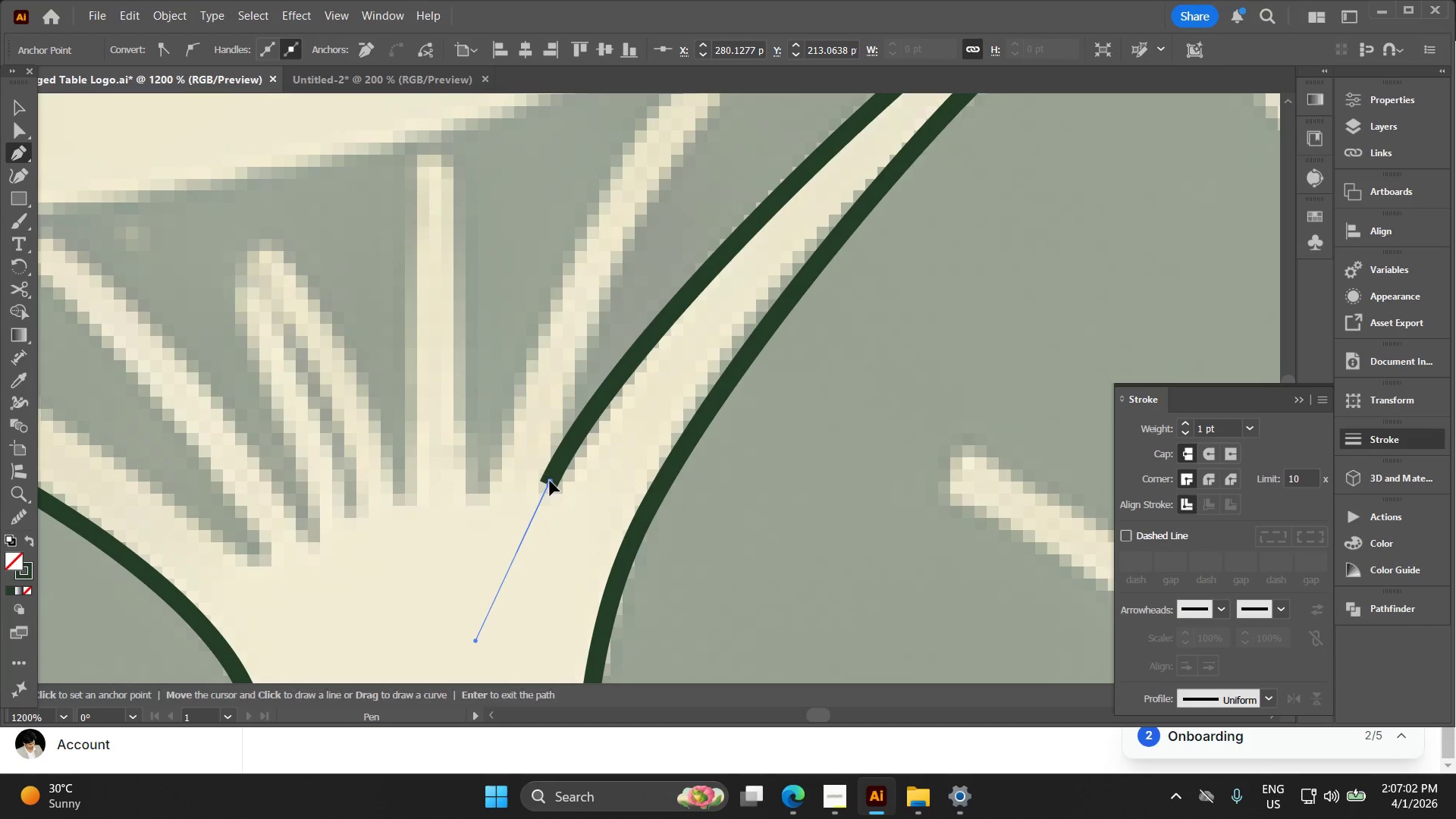 
left_click_drag(start_coordinate=[593, 369], to_coordinate=[548, 469])
 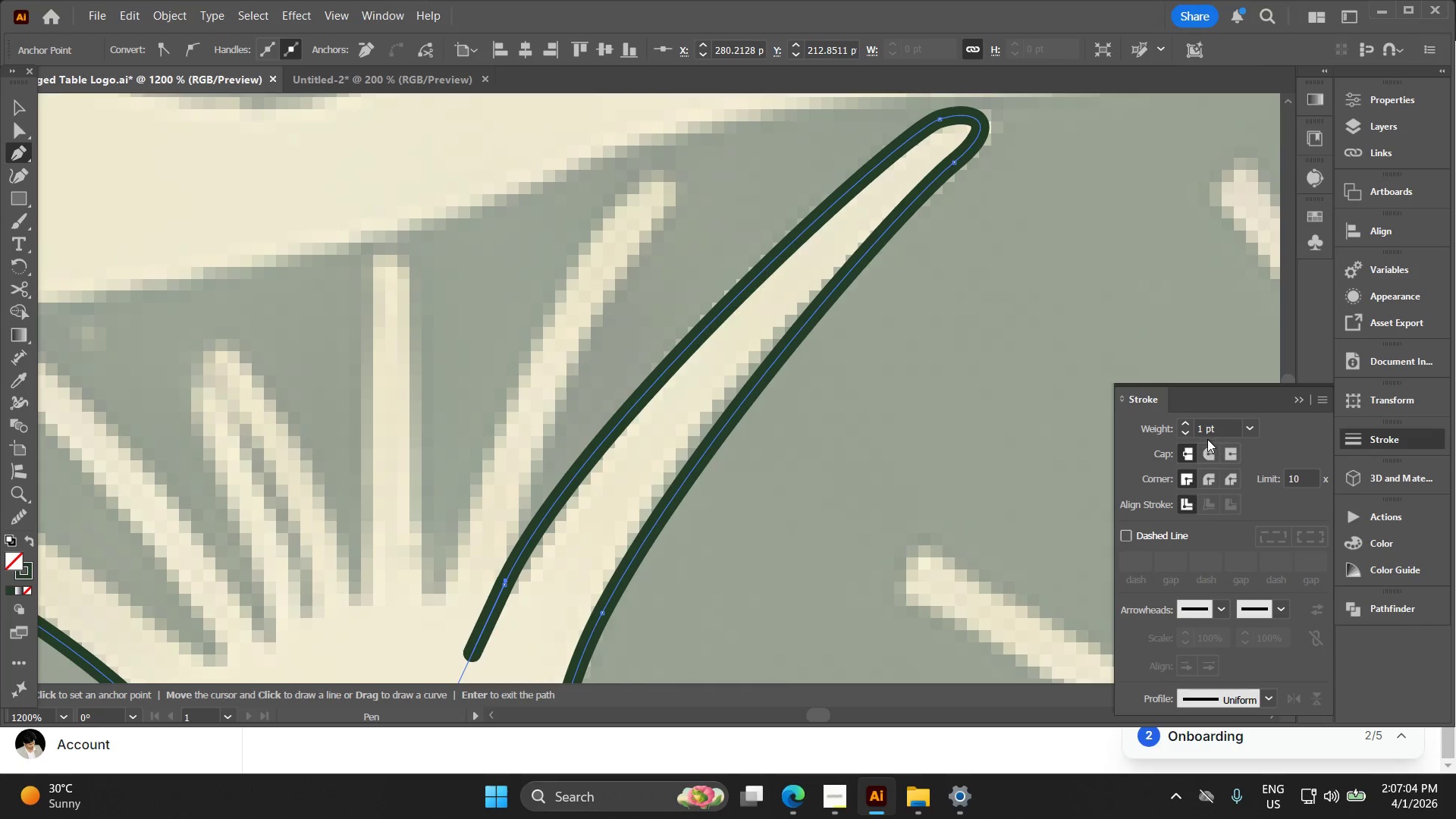 
double_click([1190, 435])
 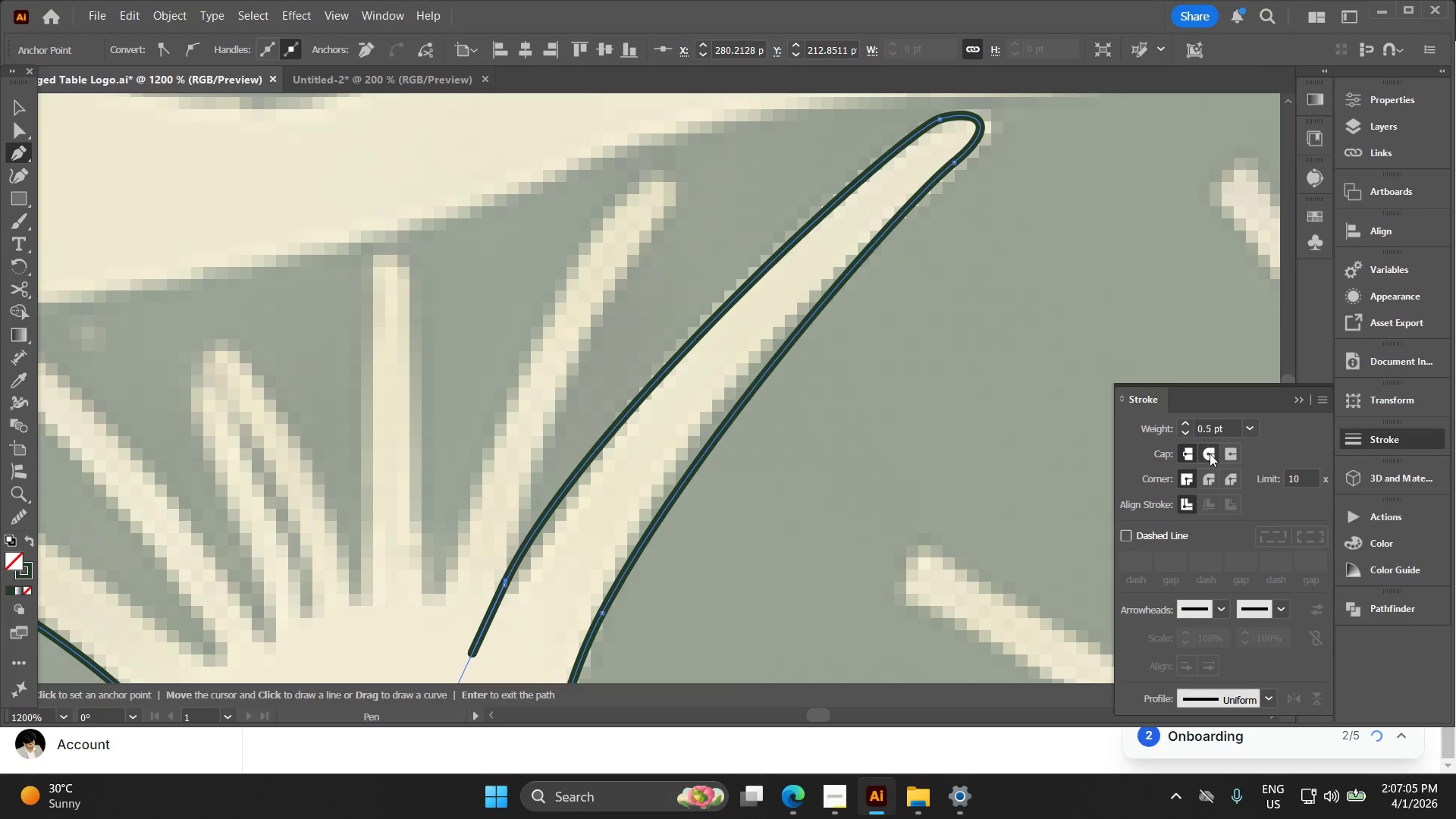 
triple_click([1210, 453])
 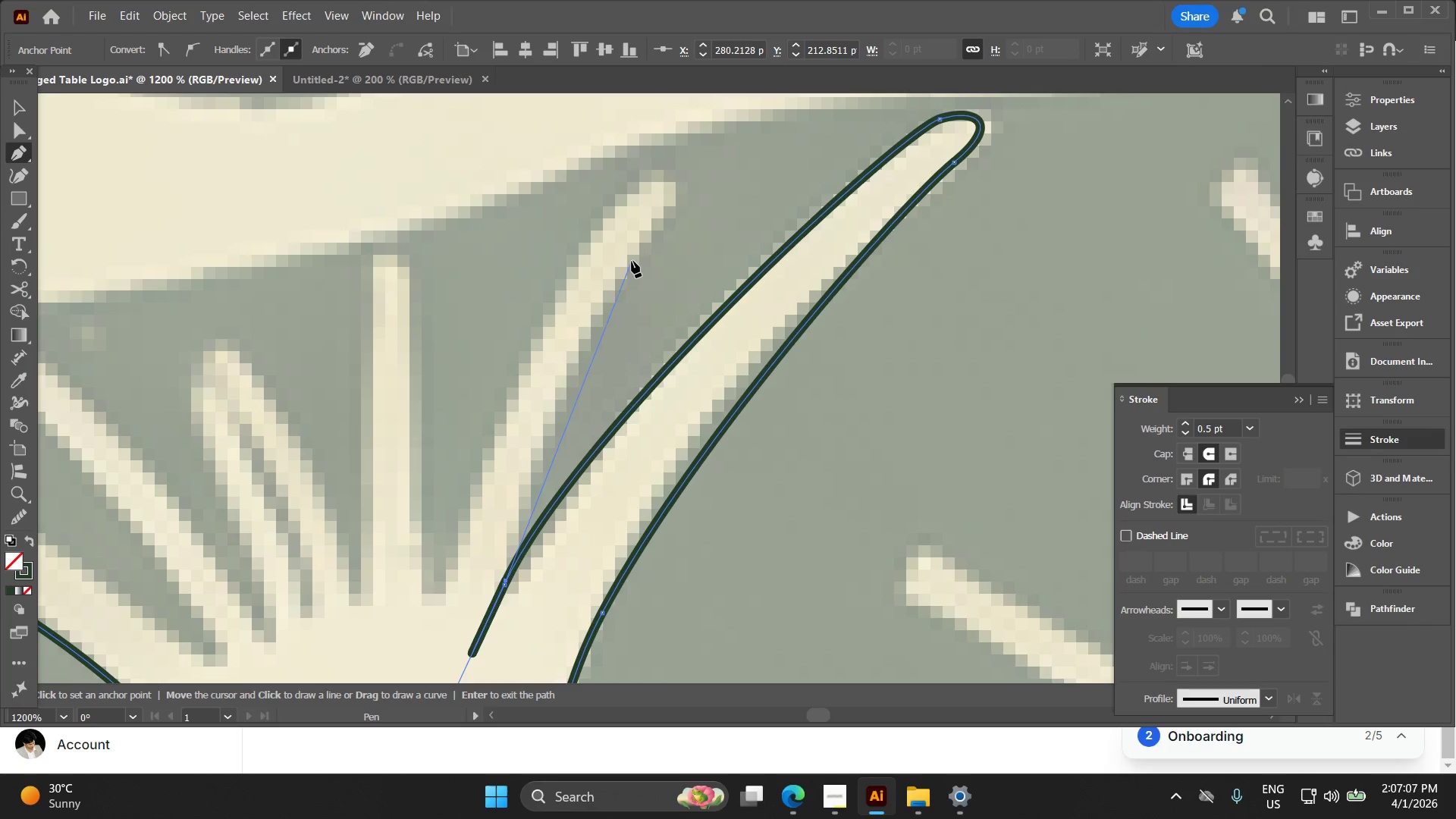 
left_click_drag(start_coordinate=[637, 249], to_coordinate=[714, 151])
 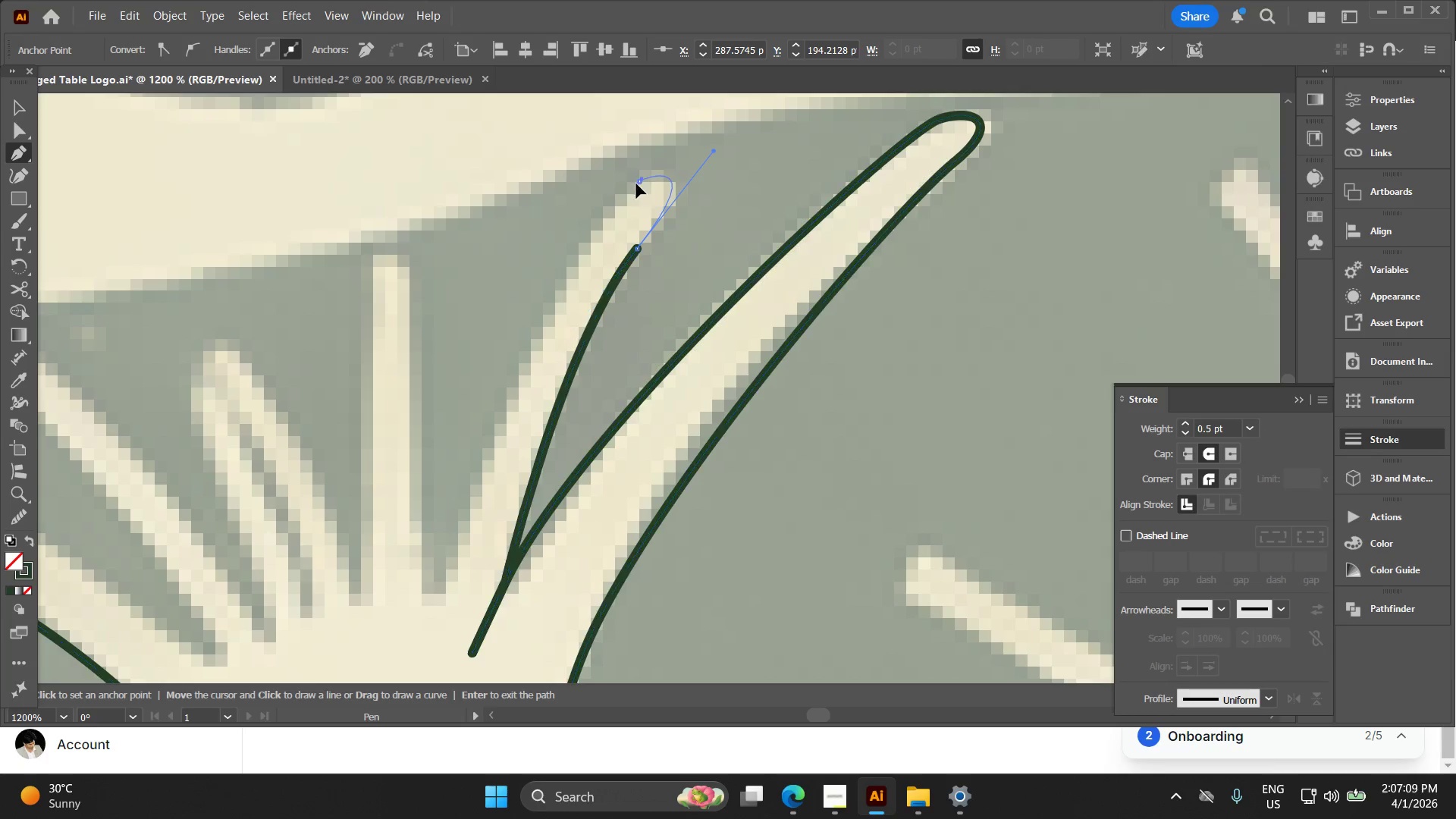 
key(Space)
 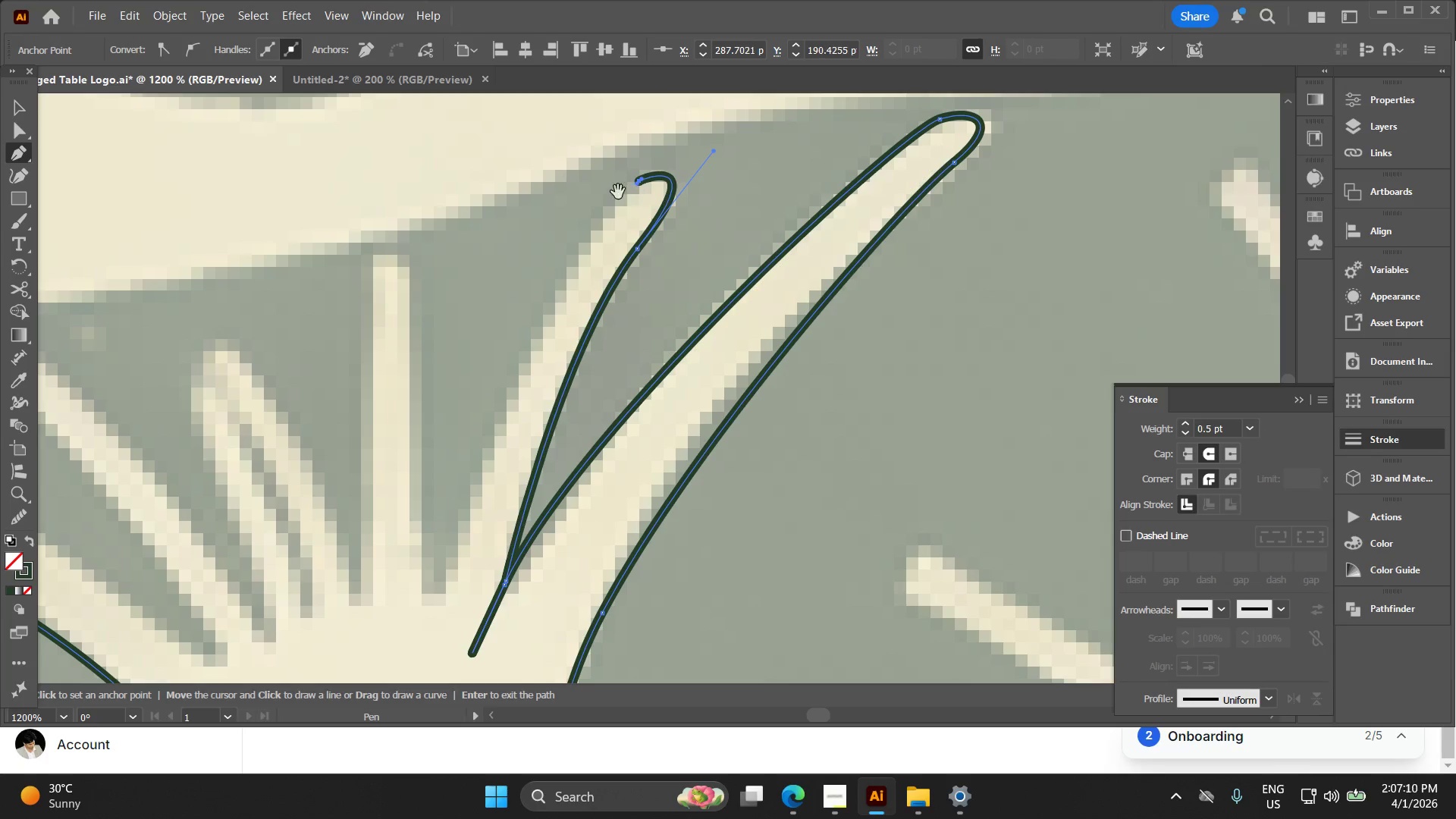 
left_click_drag(start_coordinate=[630, 182], to_coordinate=[734, 113])
 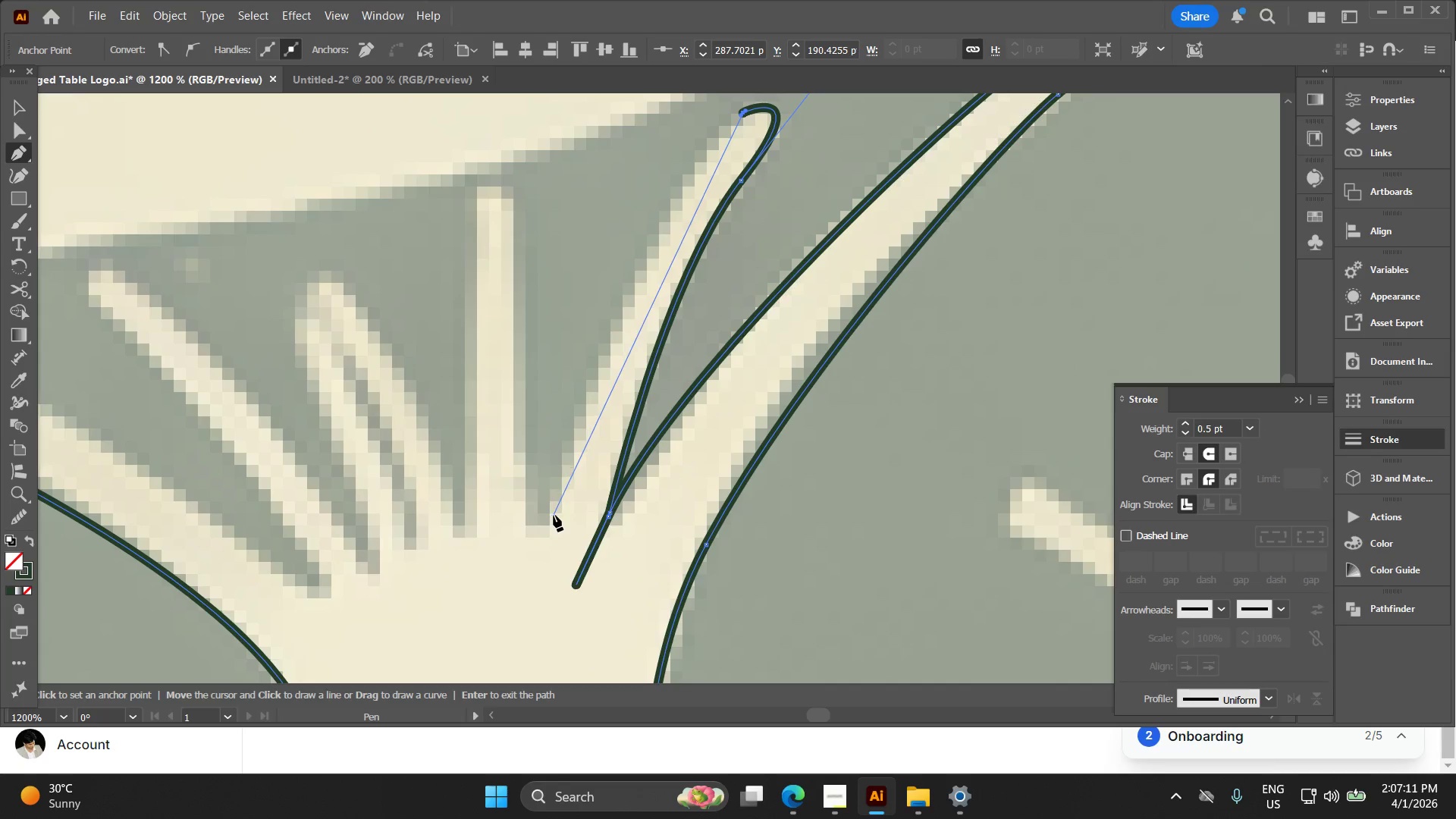 
left_click_drag(start_coordinate=[538, 521], to_coordinate=[493, 519])
 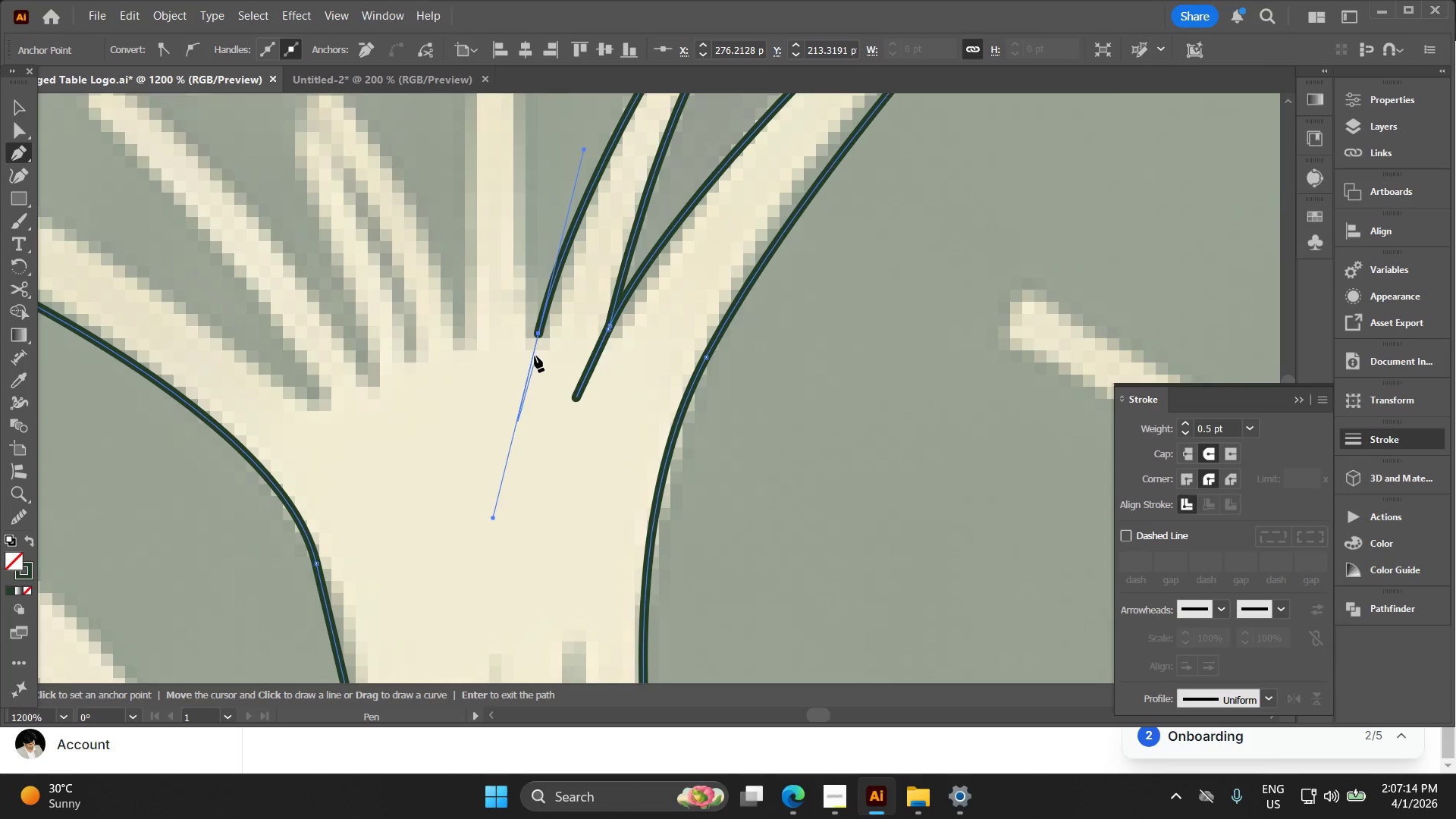 
hold_key(key=ShiftLeft, duration=0.75)
 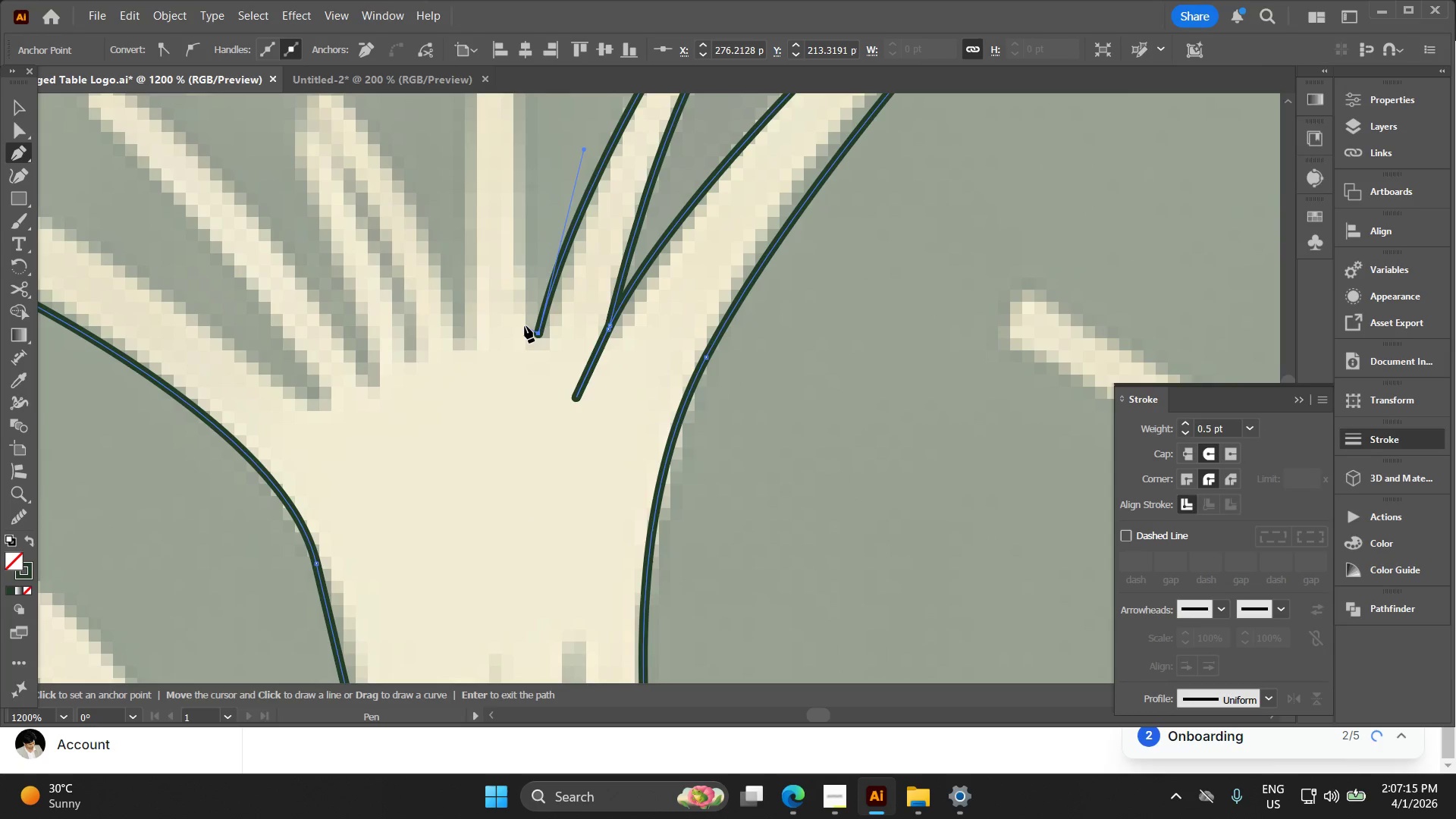 
left_click_drag(start_coordinate=[525, 326], to_coordinate=[522, 304])
 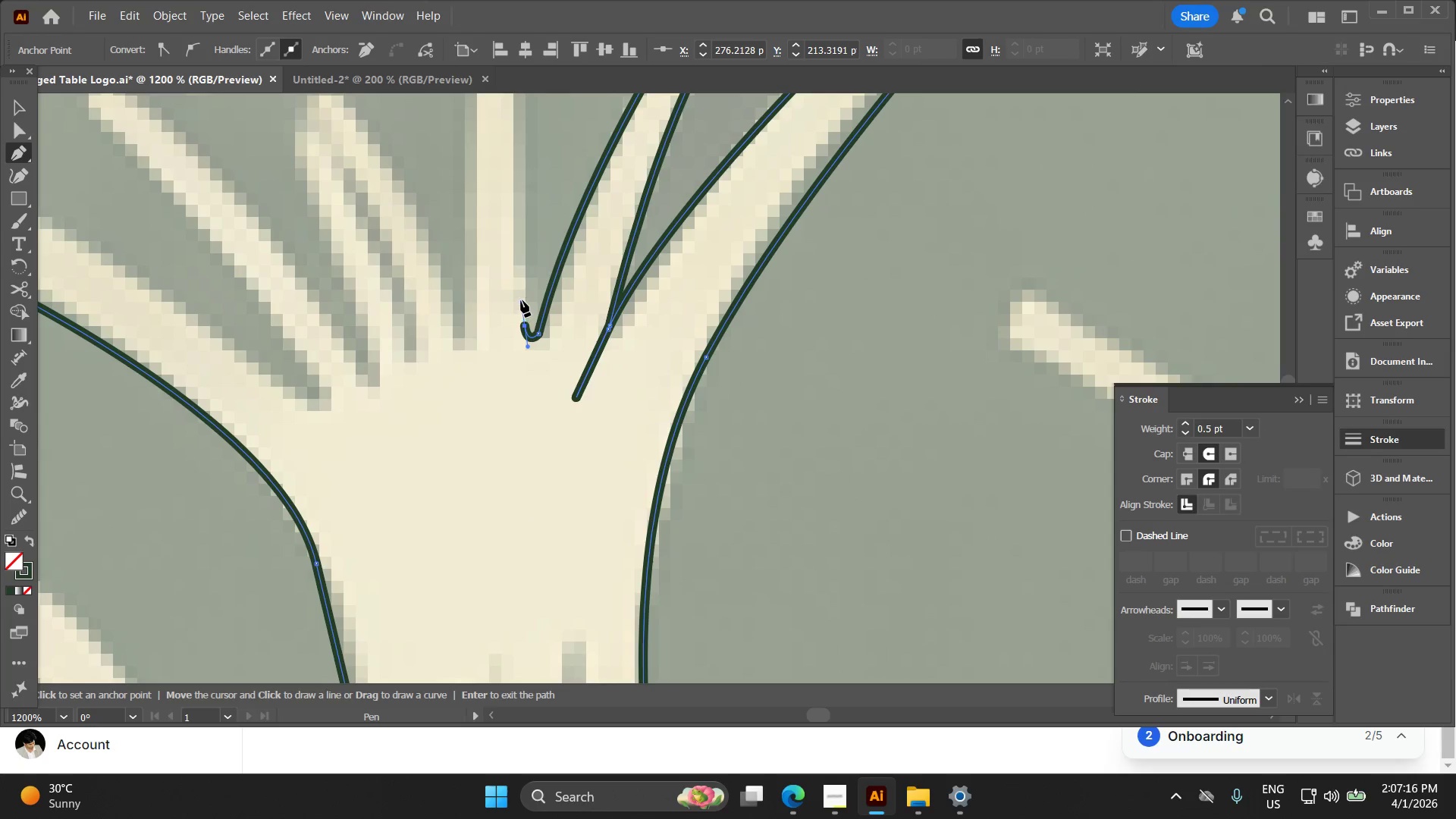 
hold_key(key=Space, duration=0.34)
 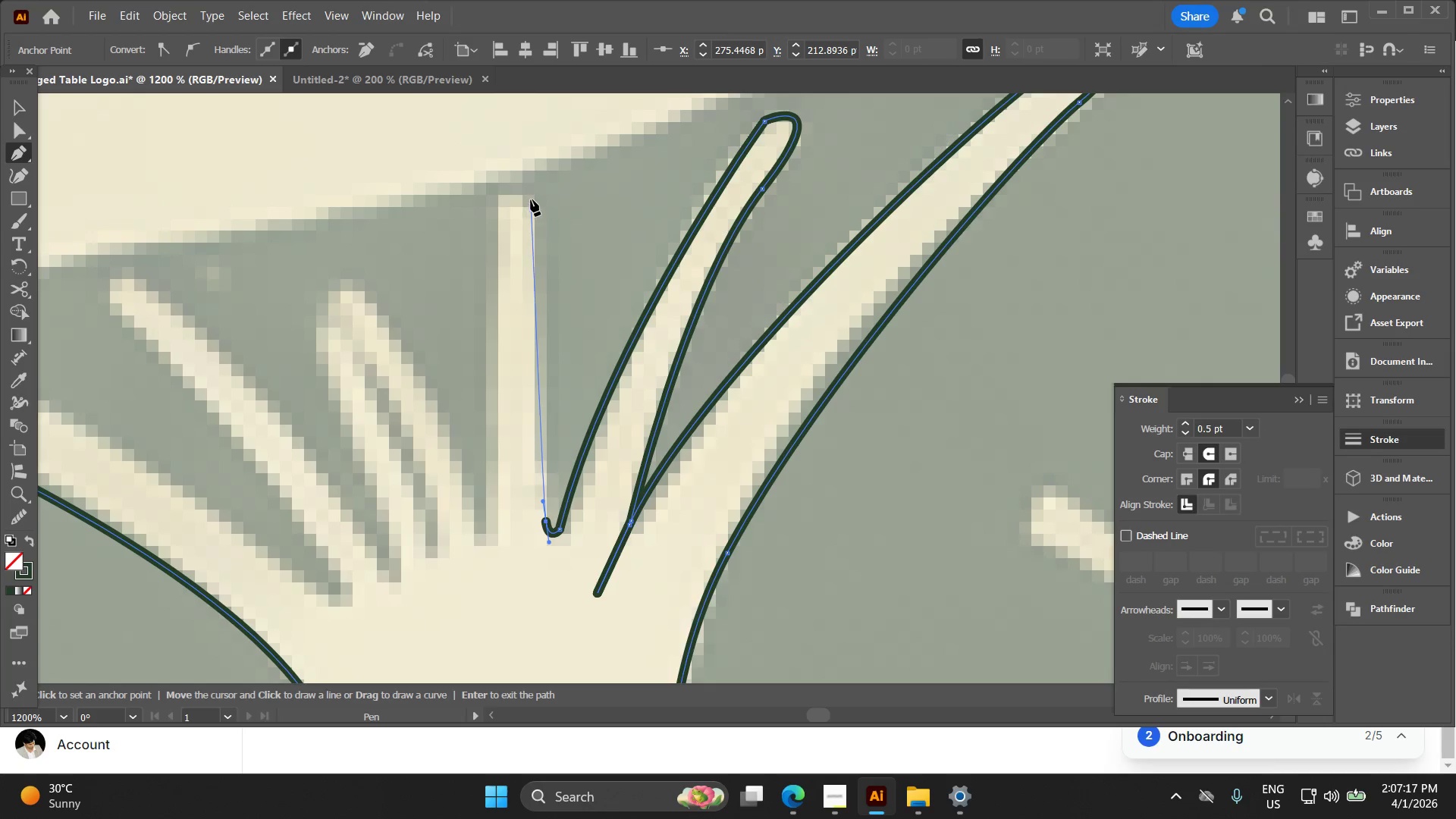 
left_click_drag(start_coordinate=[518, 287], to_coordinate=[539, 484])
 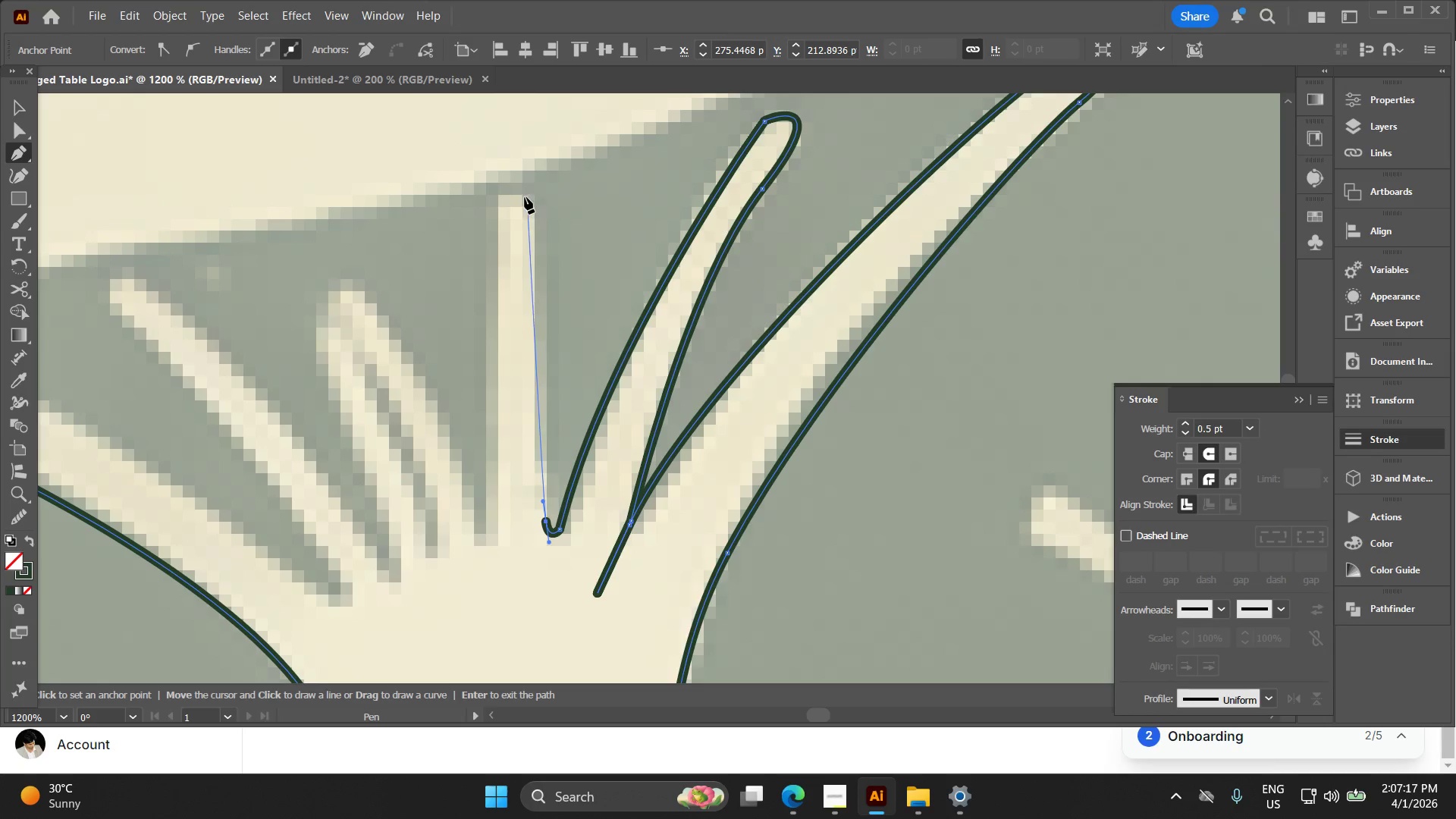 
left_click_drag(start_coordinate=[522, 196], to_coordinate=[500, 194])
 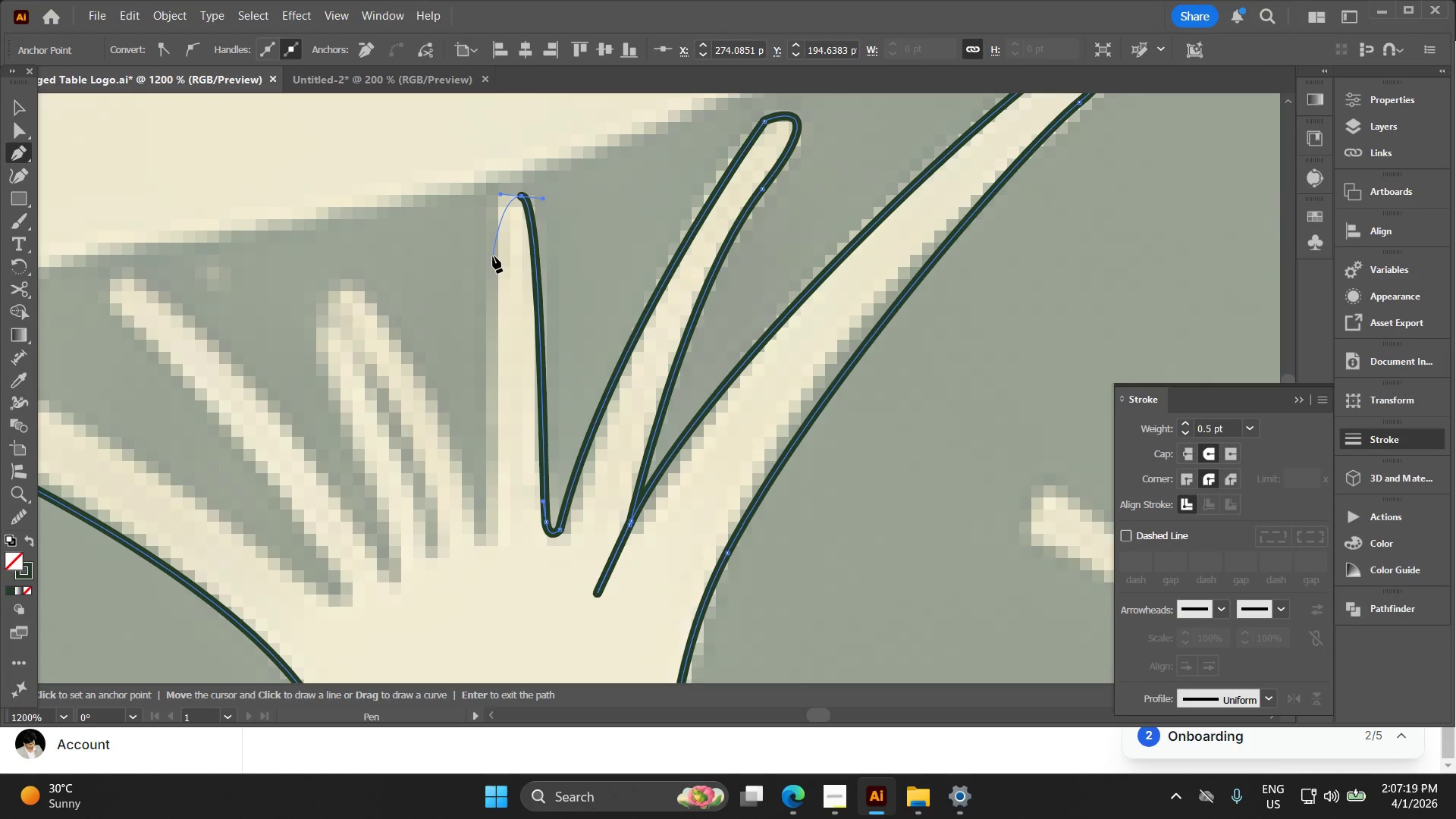 
left_click_drag(start_coordinate=[491, 256], to_coordinate=[494, 278])
 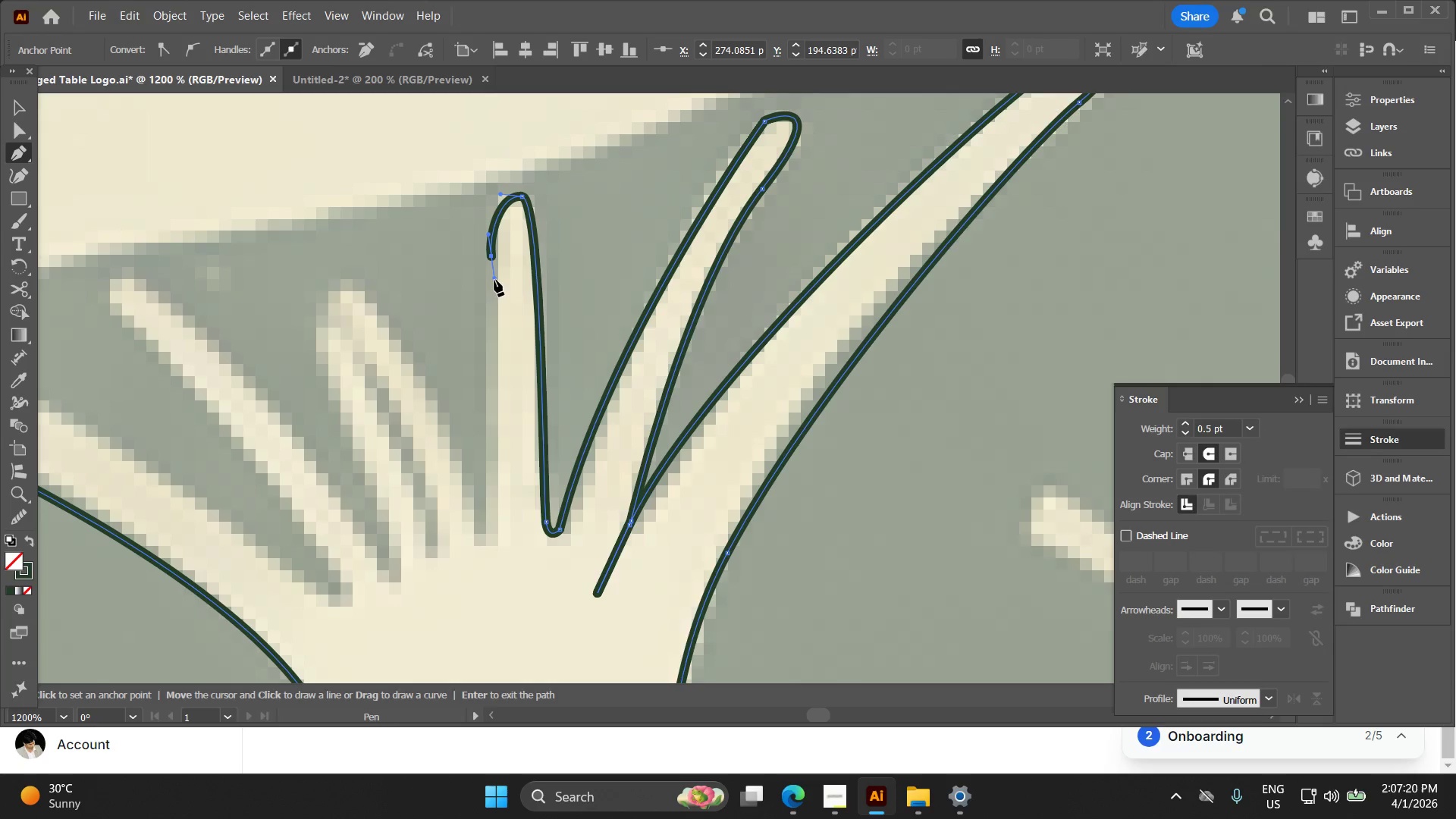 
key(Control+ControlLeft)
 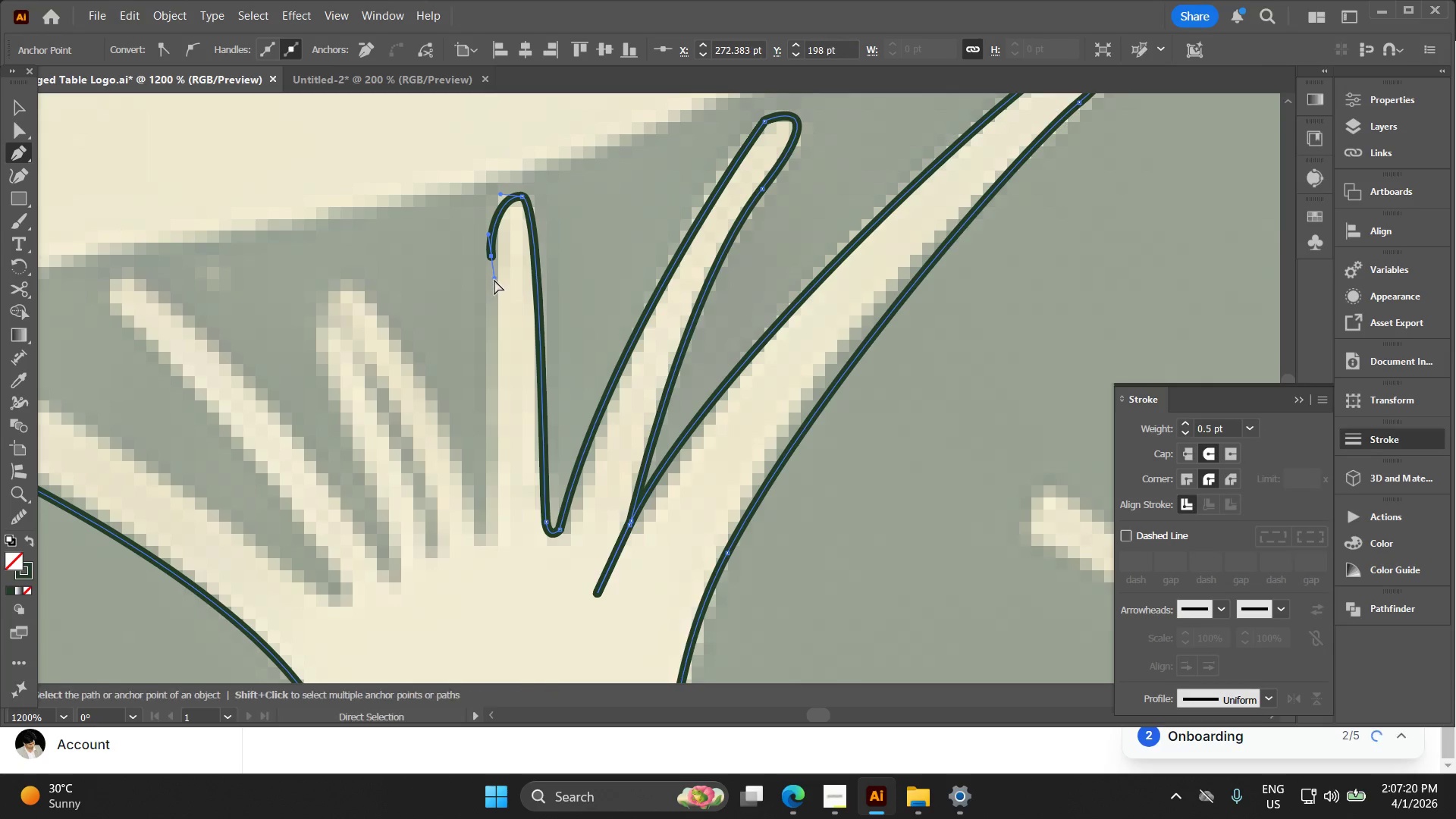 
key(Control+Z)
 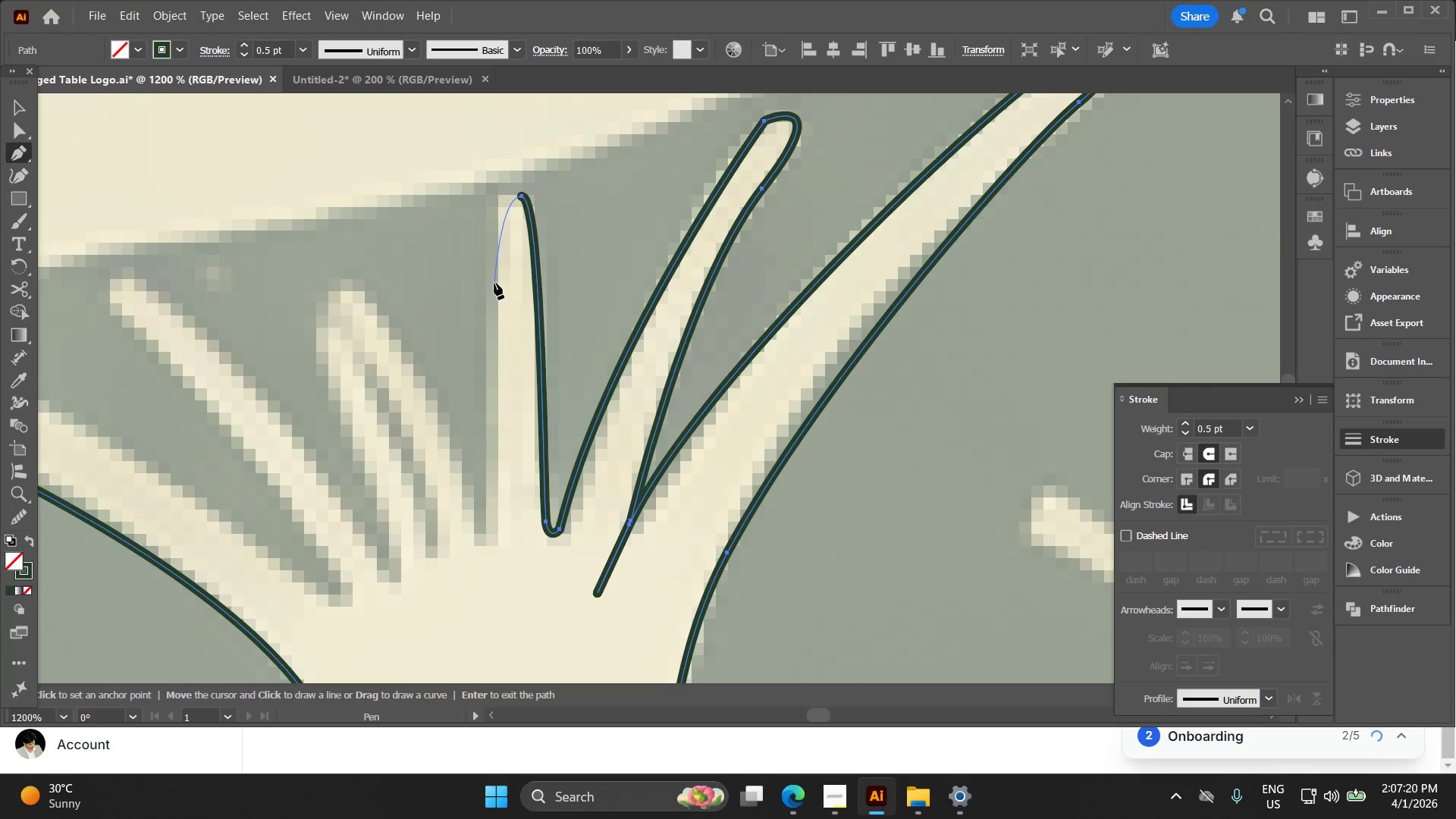 
left_click_drag(start_coordinate=[494, 284], to_coordinate=[489, 339])
 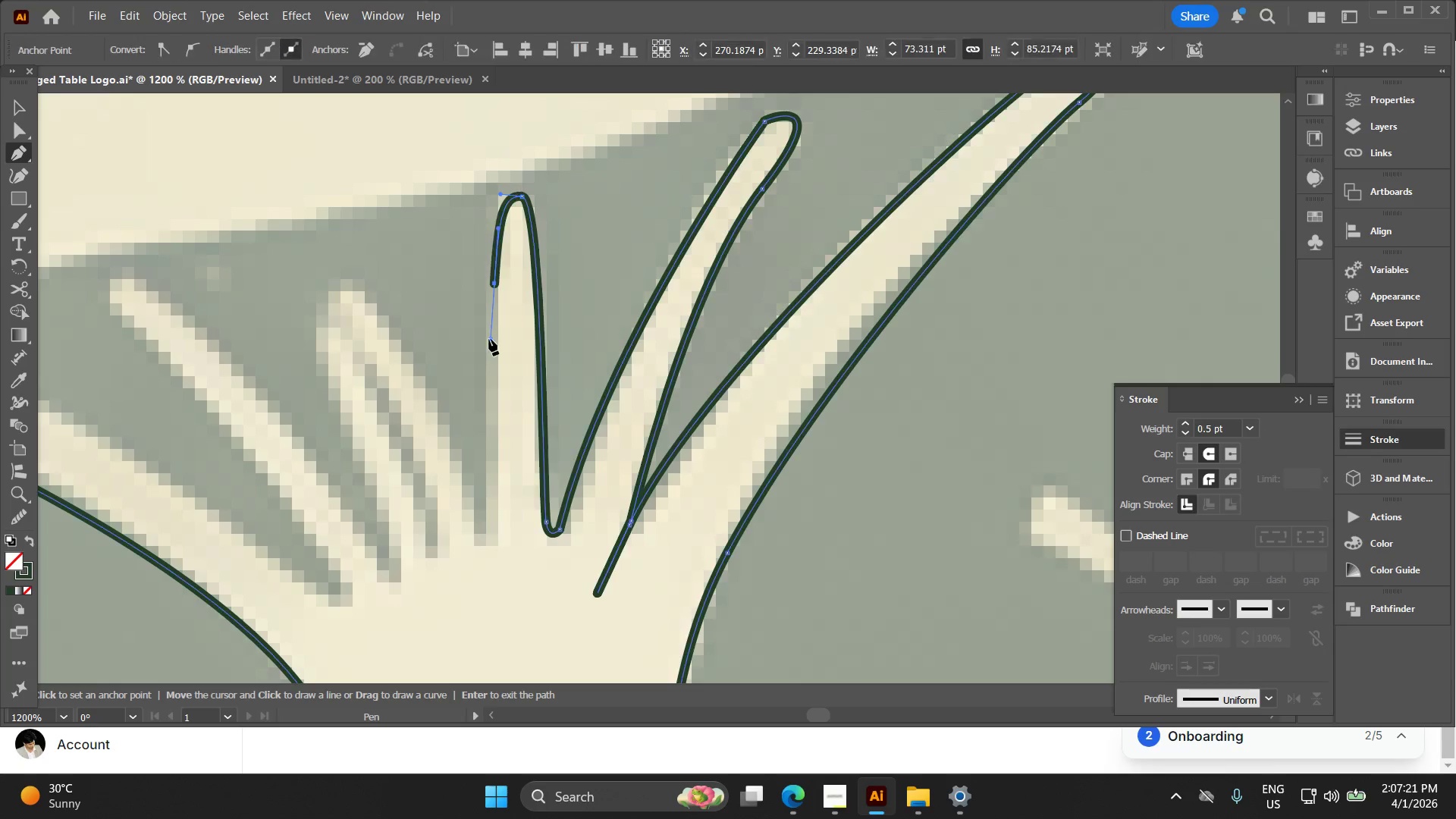 
hold_key(key=Space, duration=0.31)
 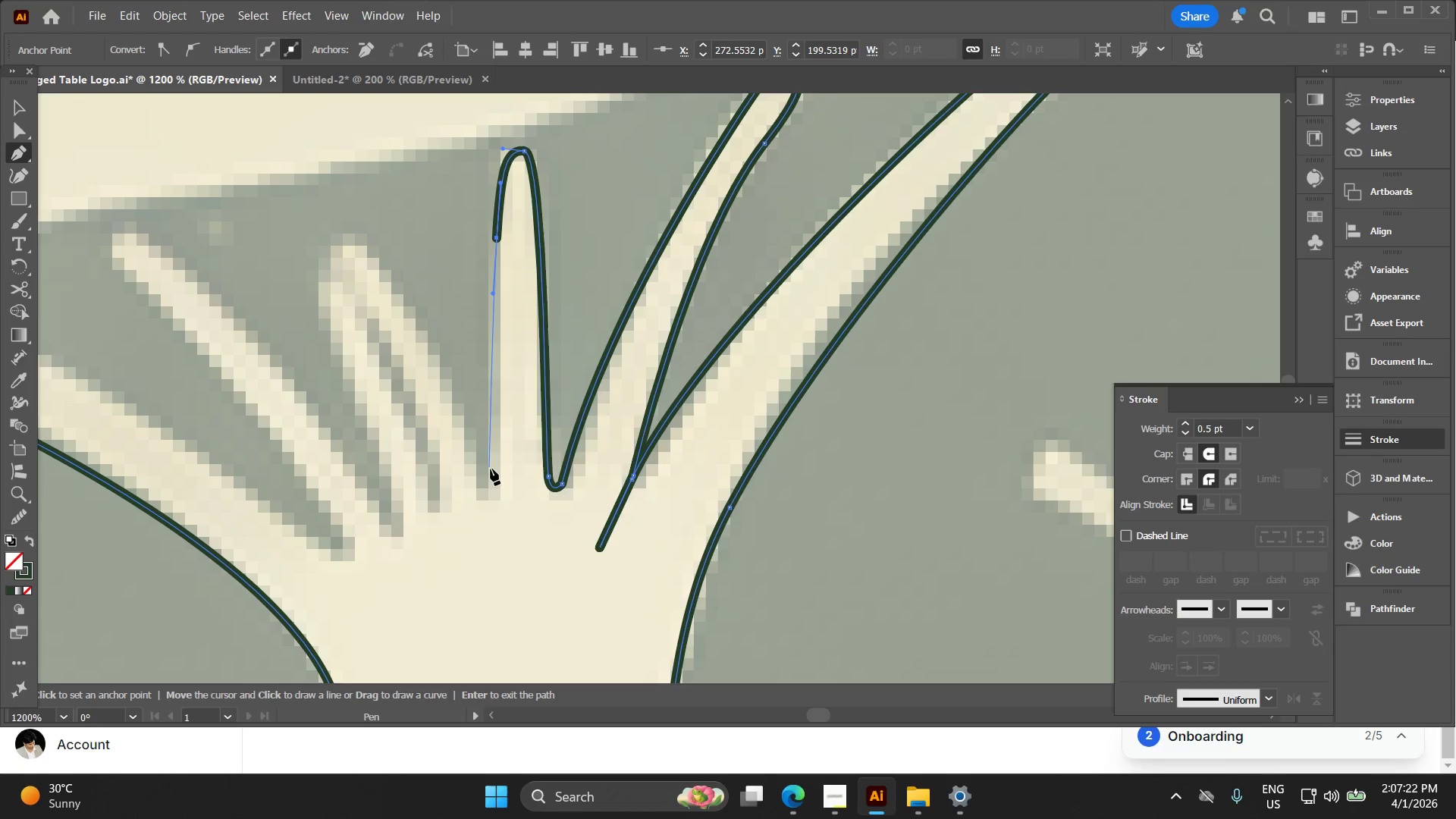 
left_click_drag(start_coordinate=[491, 341], to_coordinate=[493, 296])
 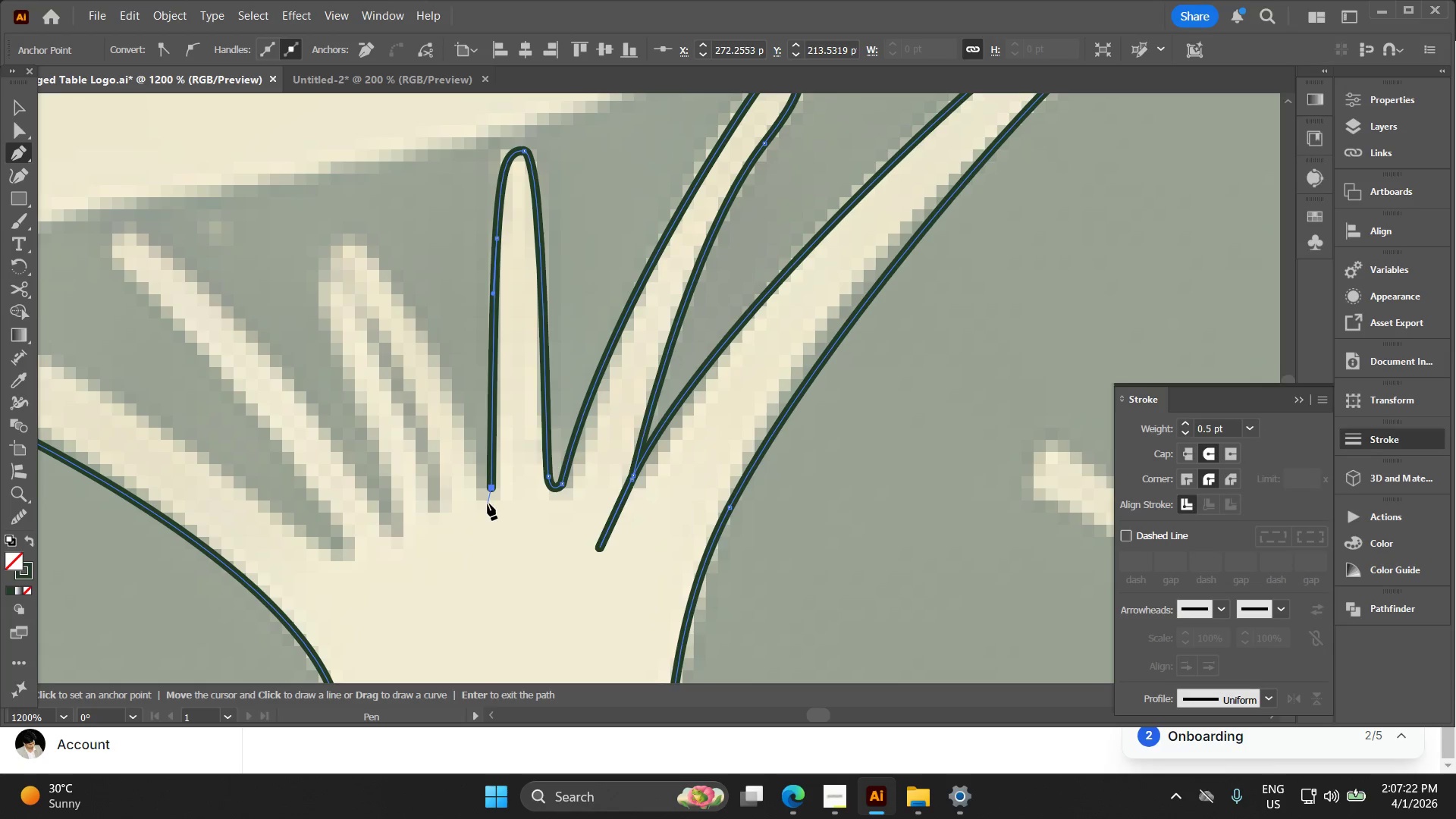 
key(Control+ControlLeft)
 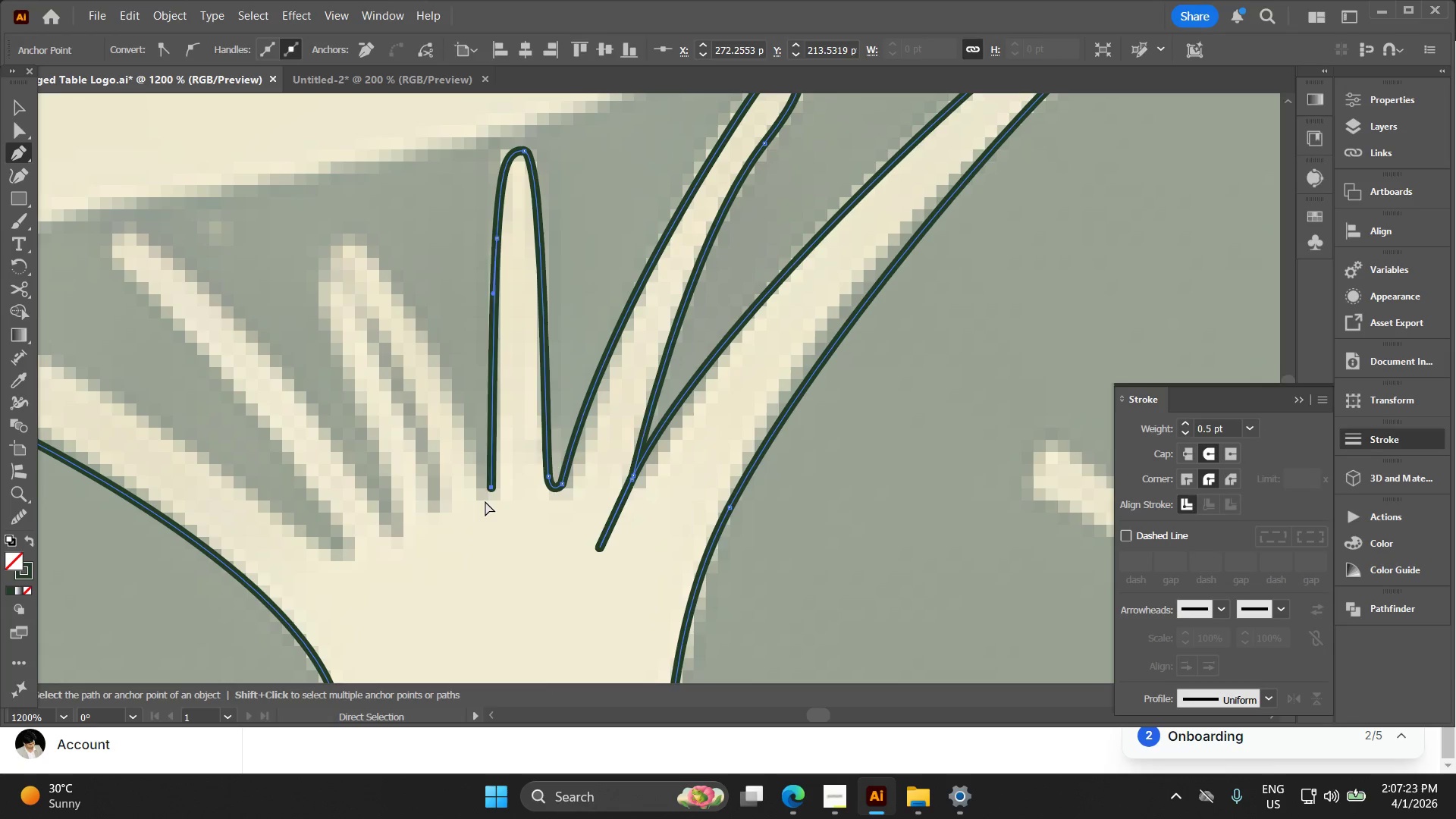 
key(Control+Z)
 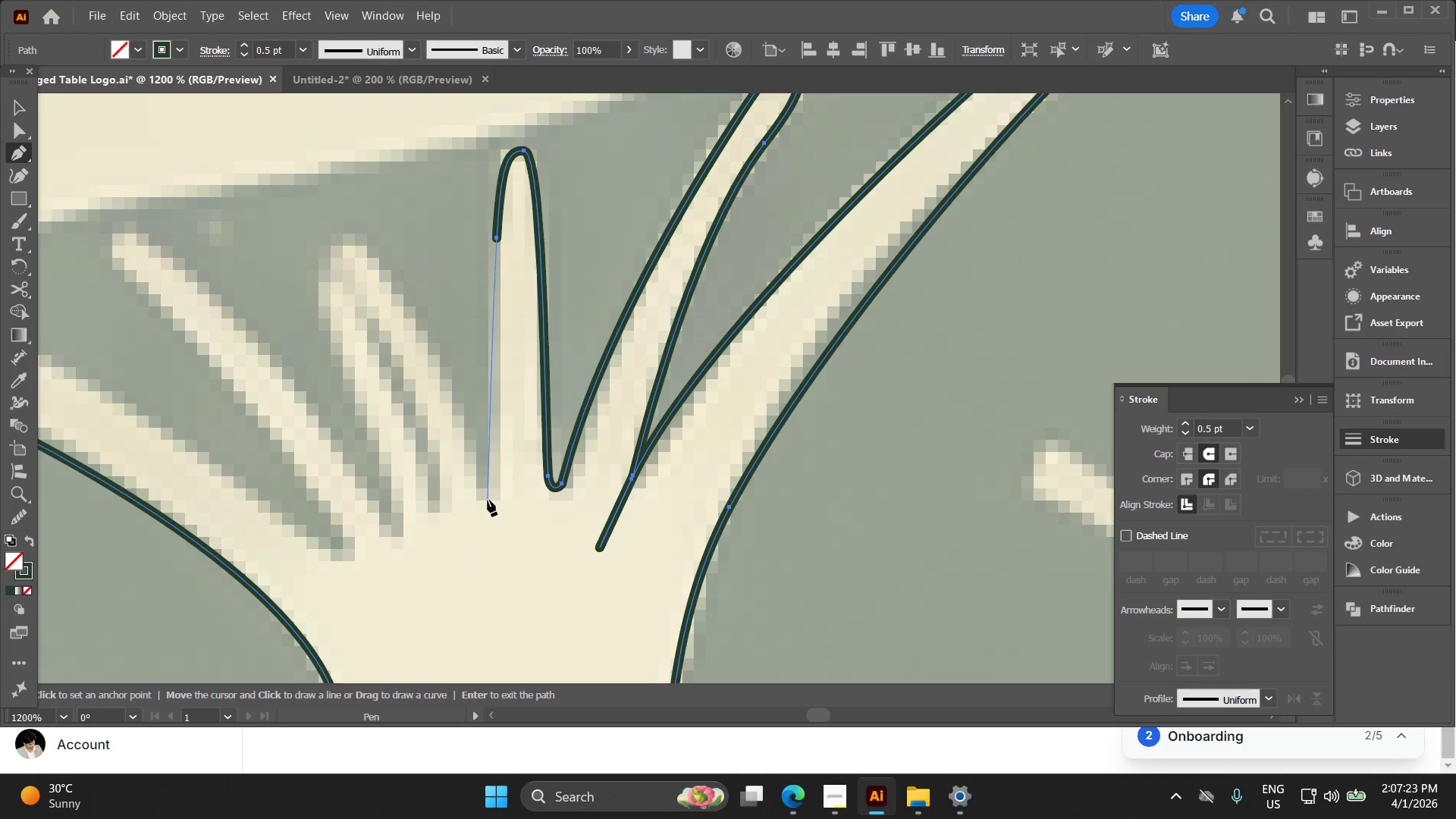 
left_click_drag(start_coordinate=[488, 500], to_coordinate=[475, 500])
 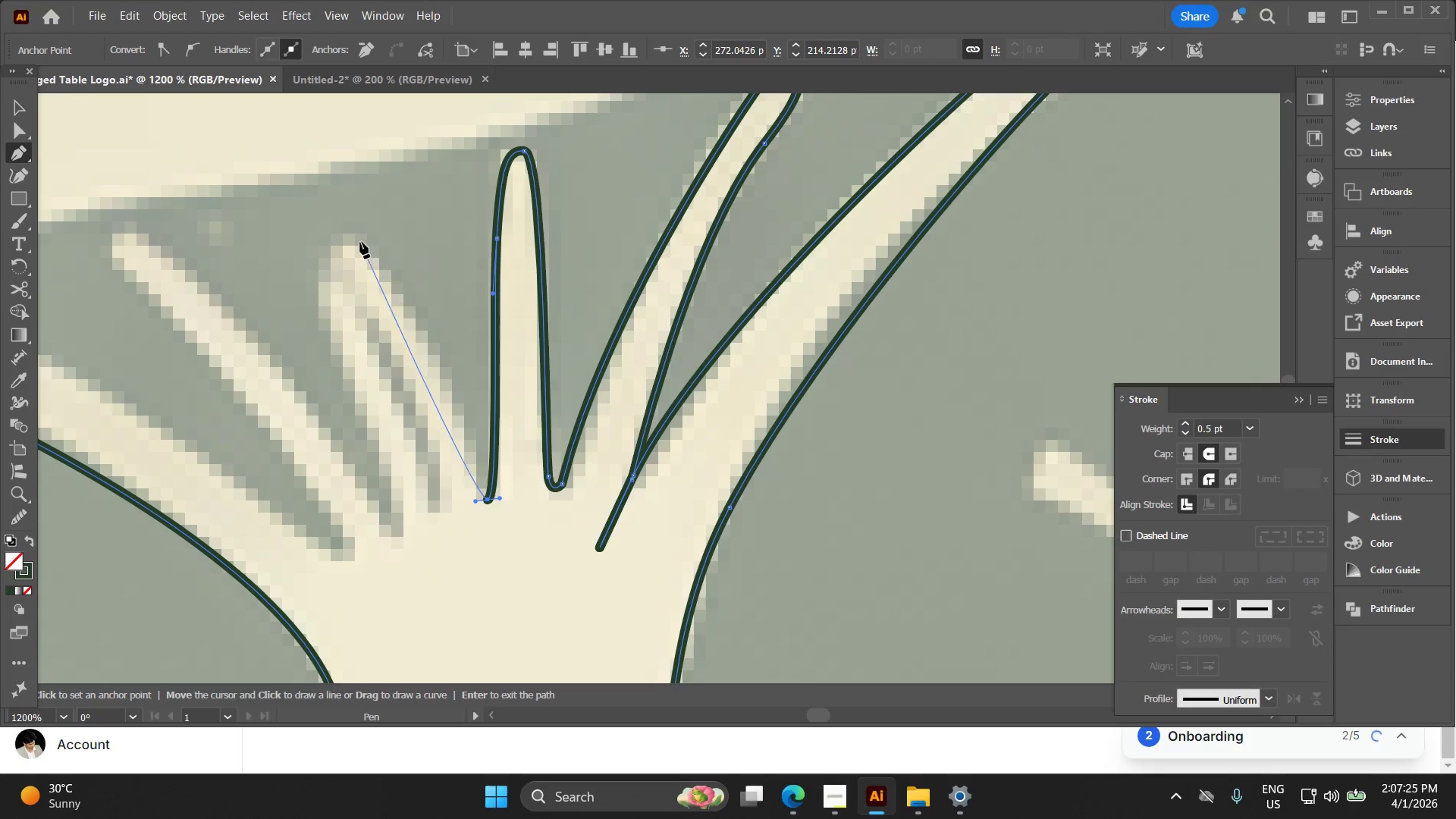 
left_click_drag(start_coordinate=[359, 242], to_coordinate=[316, 234])
 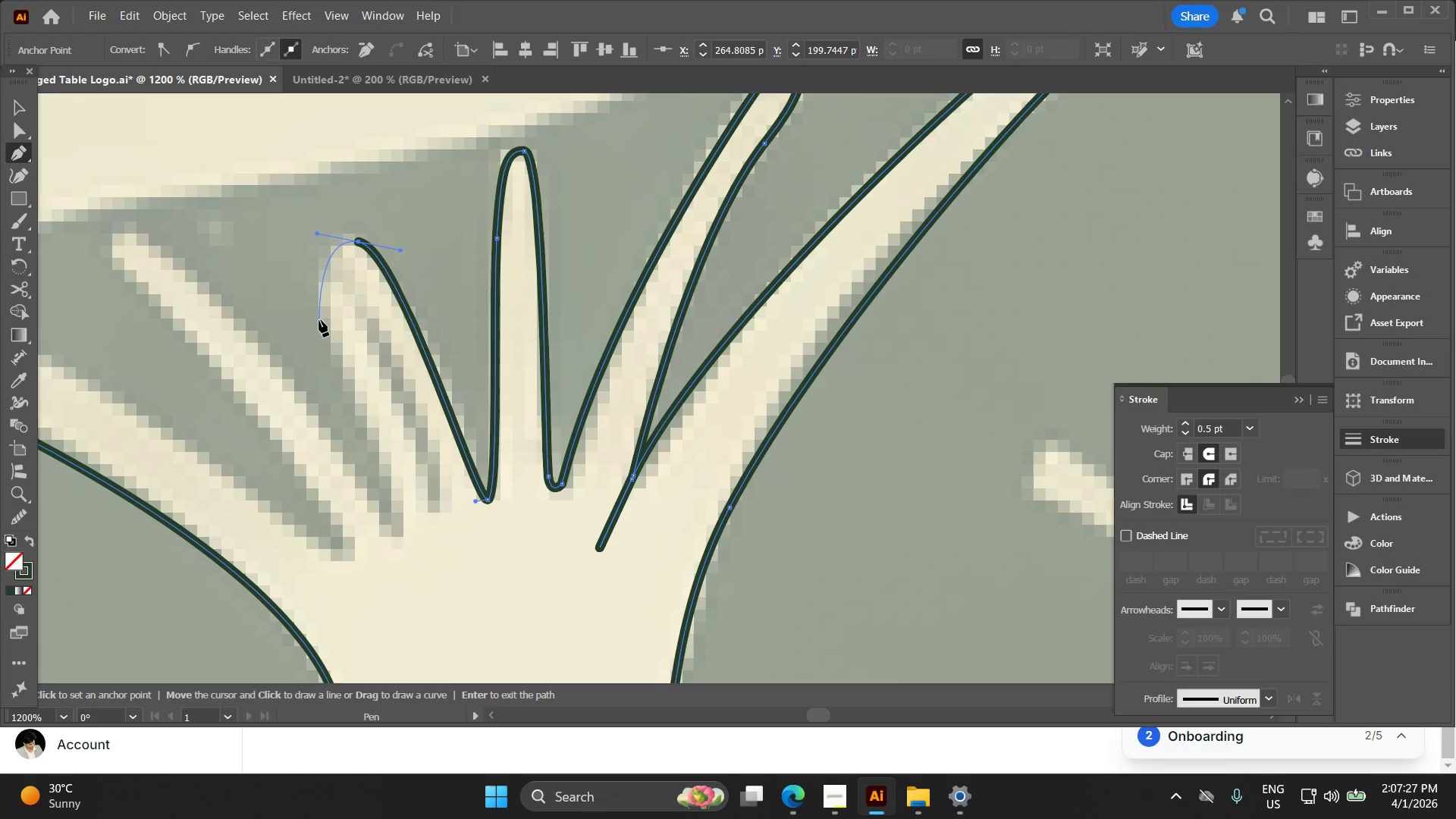 
left_click([320, 320])
 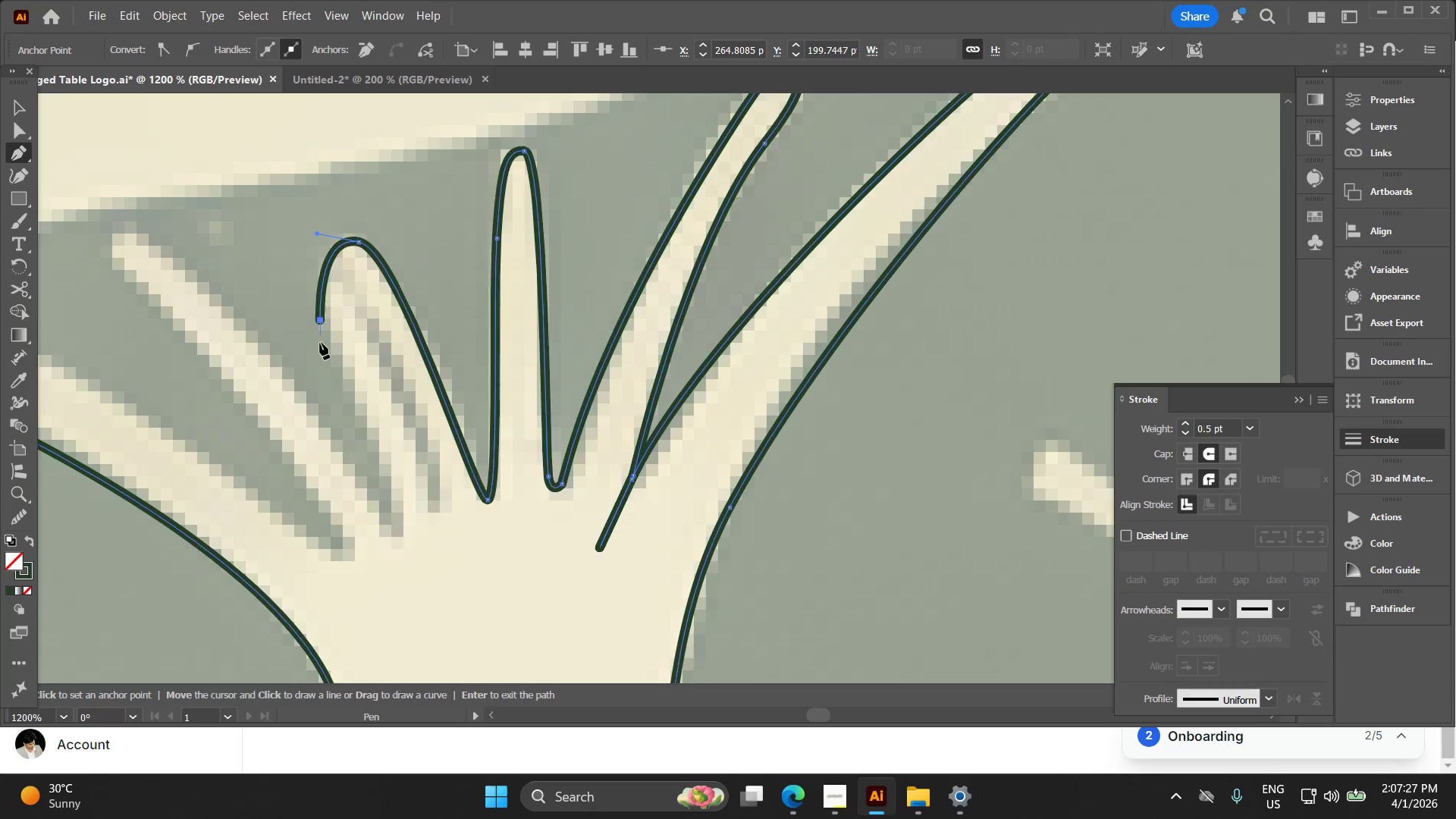 
hold_key(key=Space, duration=0.33)
 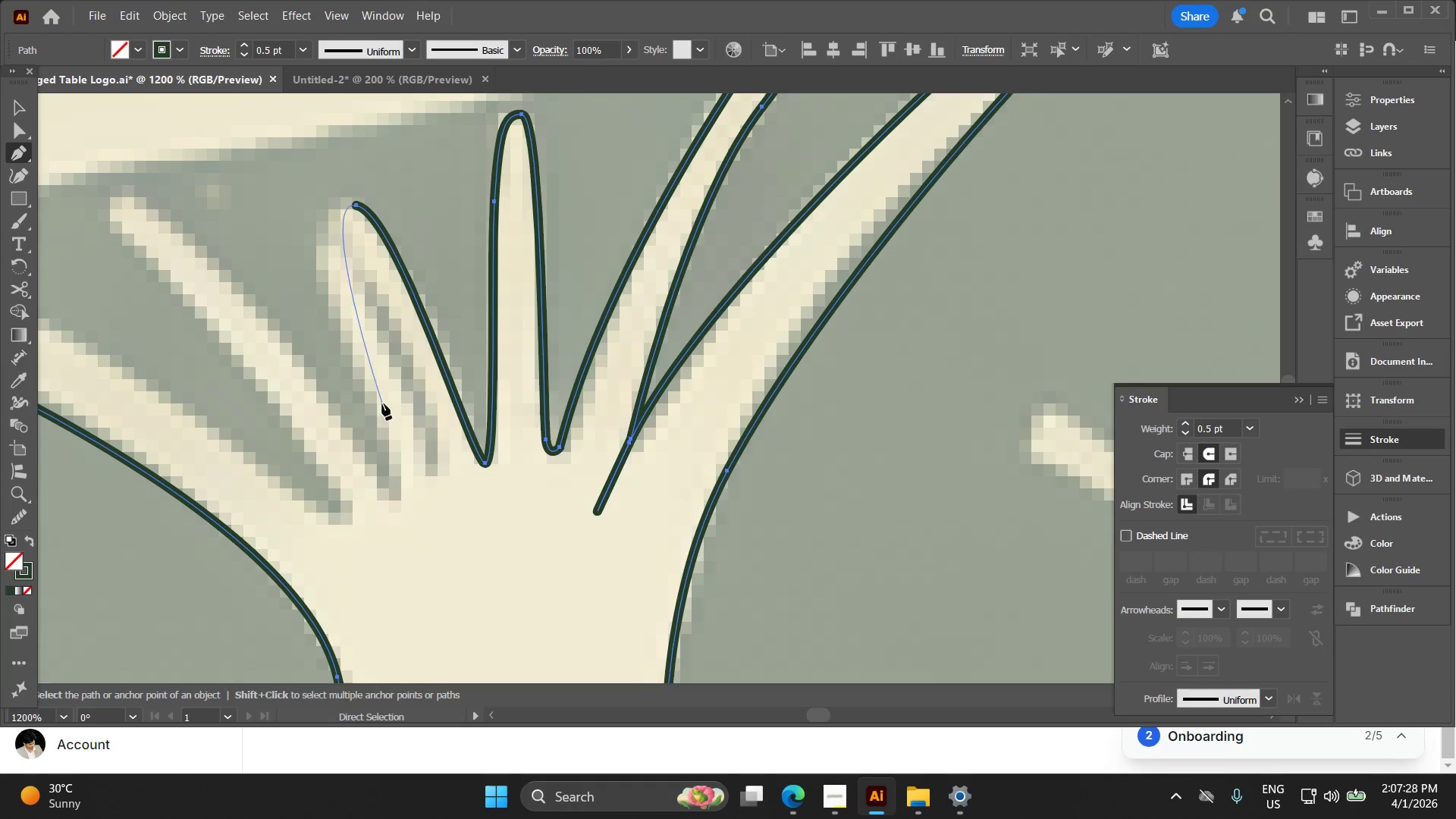 
left_click_drag(start_coordinate=[321, 340], to_coordinate=[318, 303])
 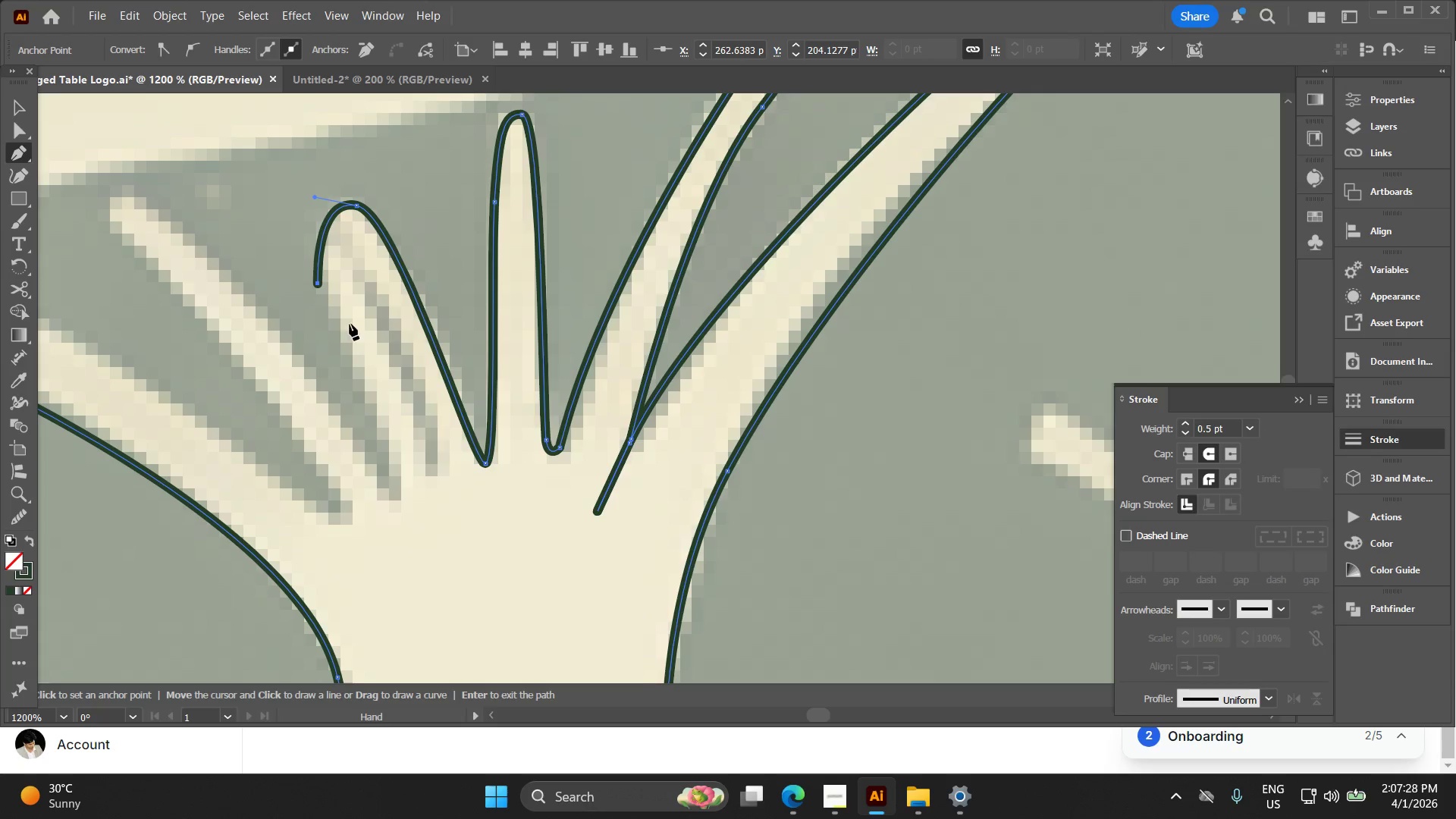 
key(Control+ControlLeft)
 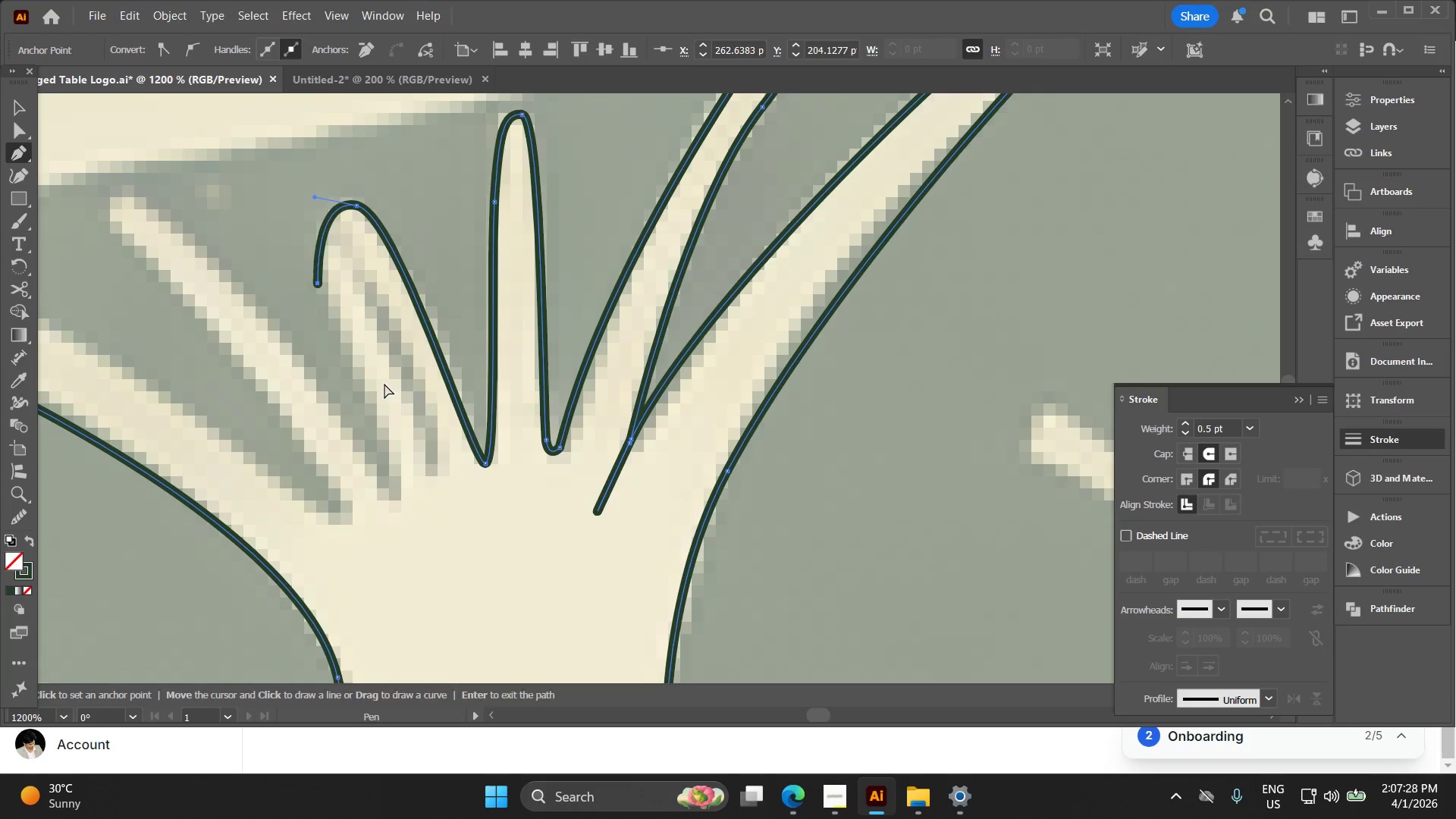 
key(Control+Z)
 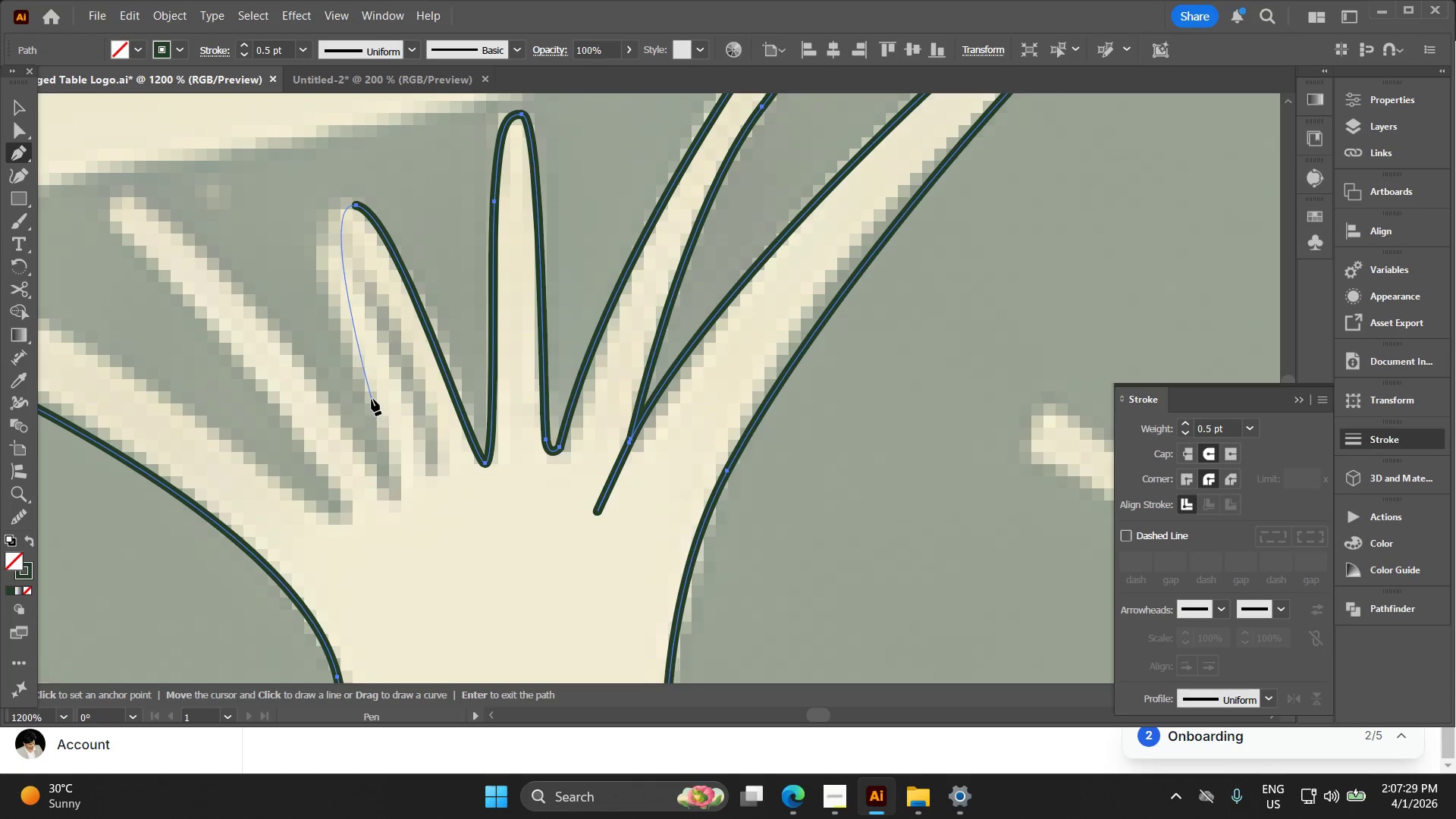 
left_click_drag(start_coordinate=[372, 400], to_coordinate=[445, 534])
 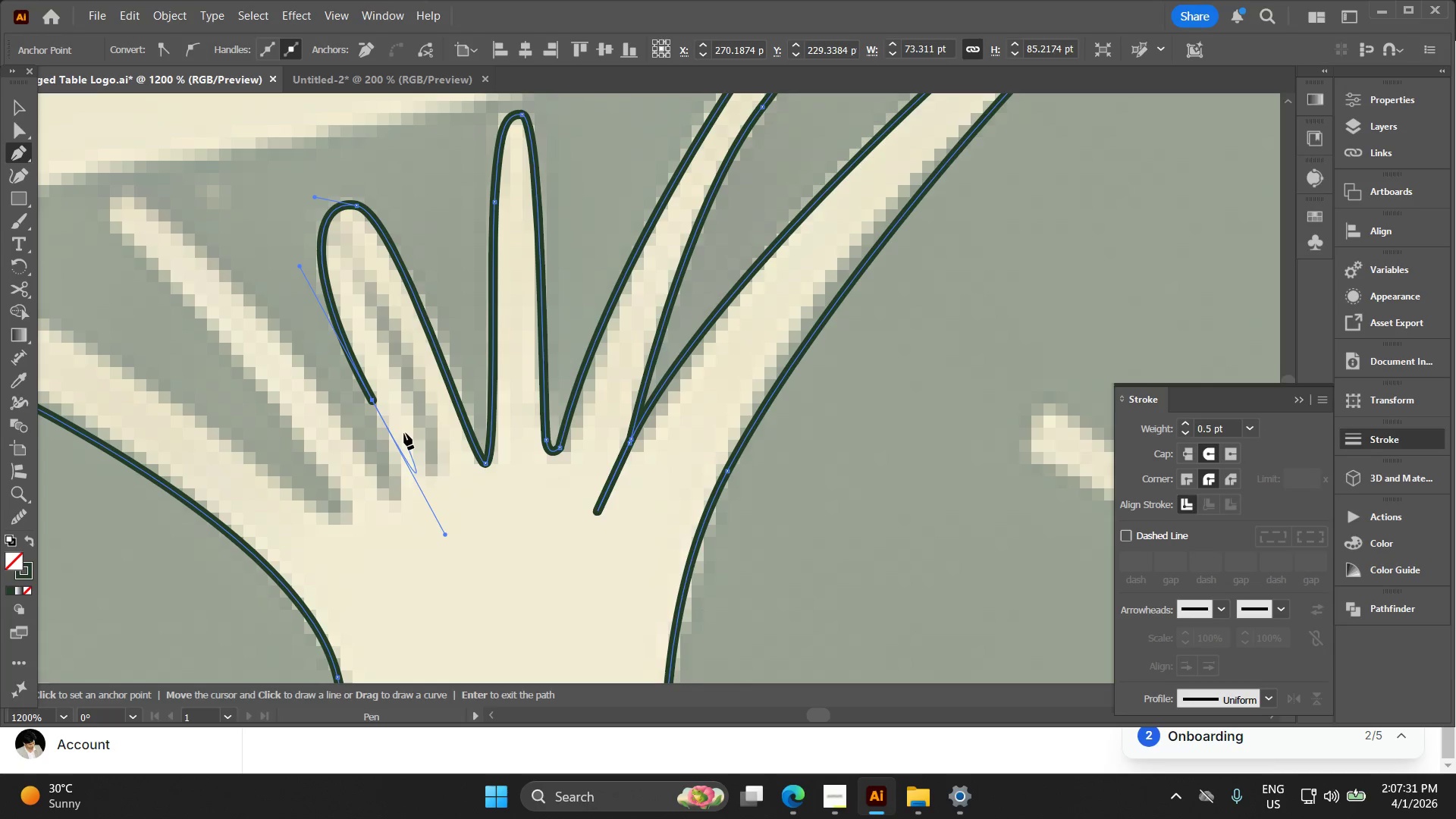 
hold_key(key=ShiftLeft, duration=1.19)
left_click([372, 400])
 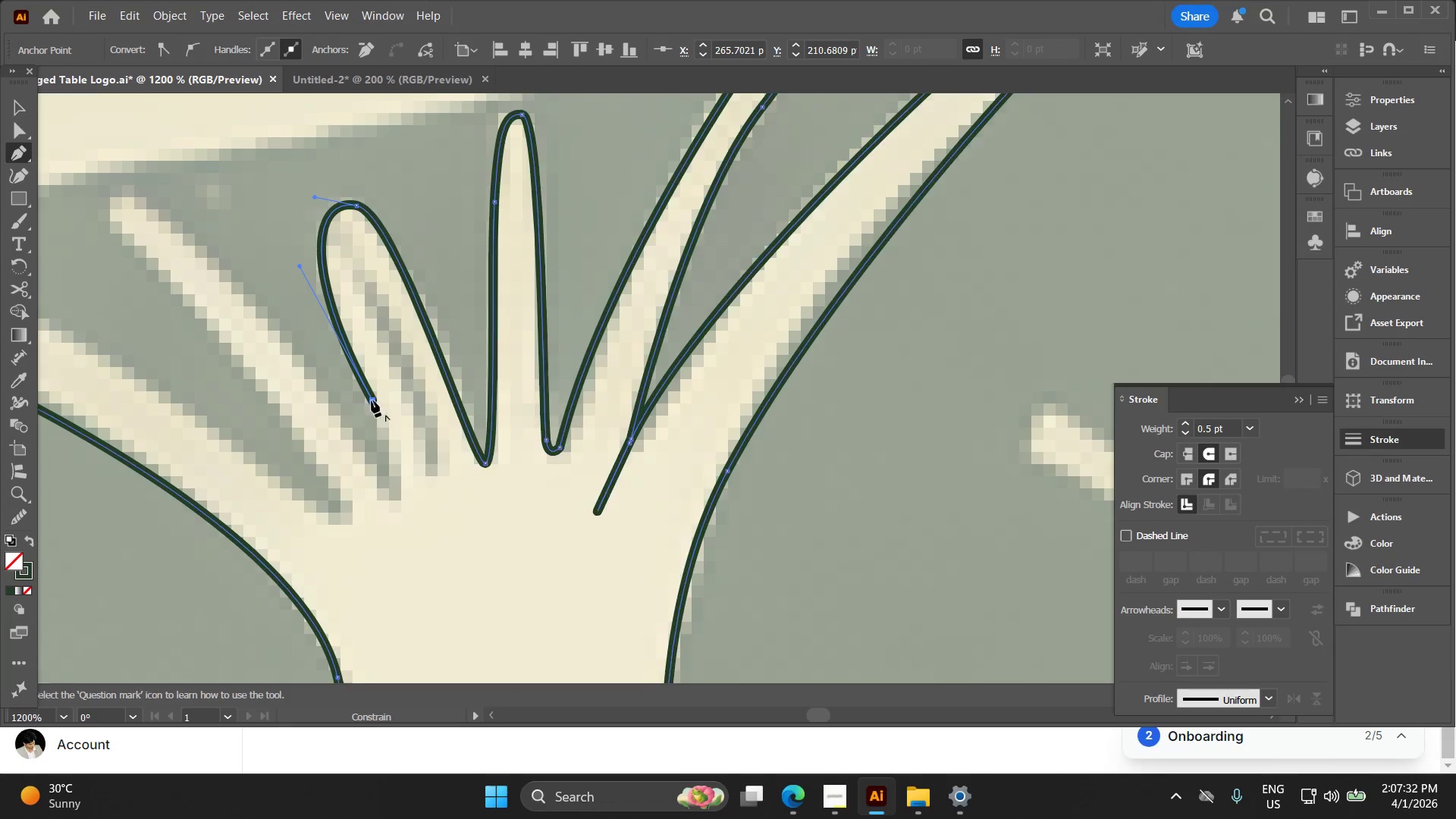 
left_click_drag(start_coordinate=[397, 494], to_coordinate=[384, 509])
 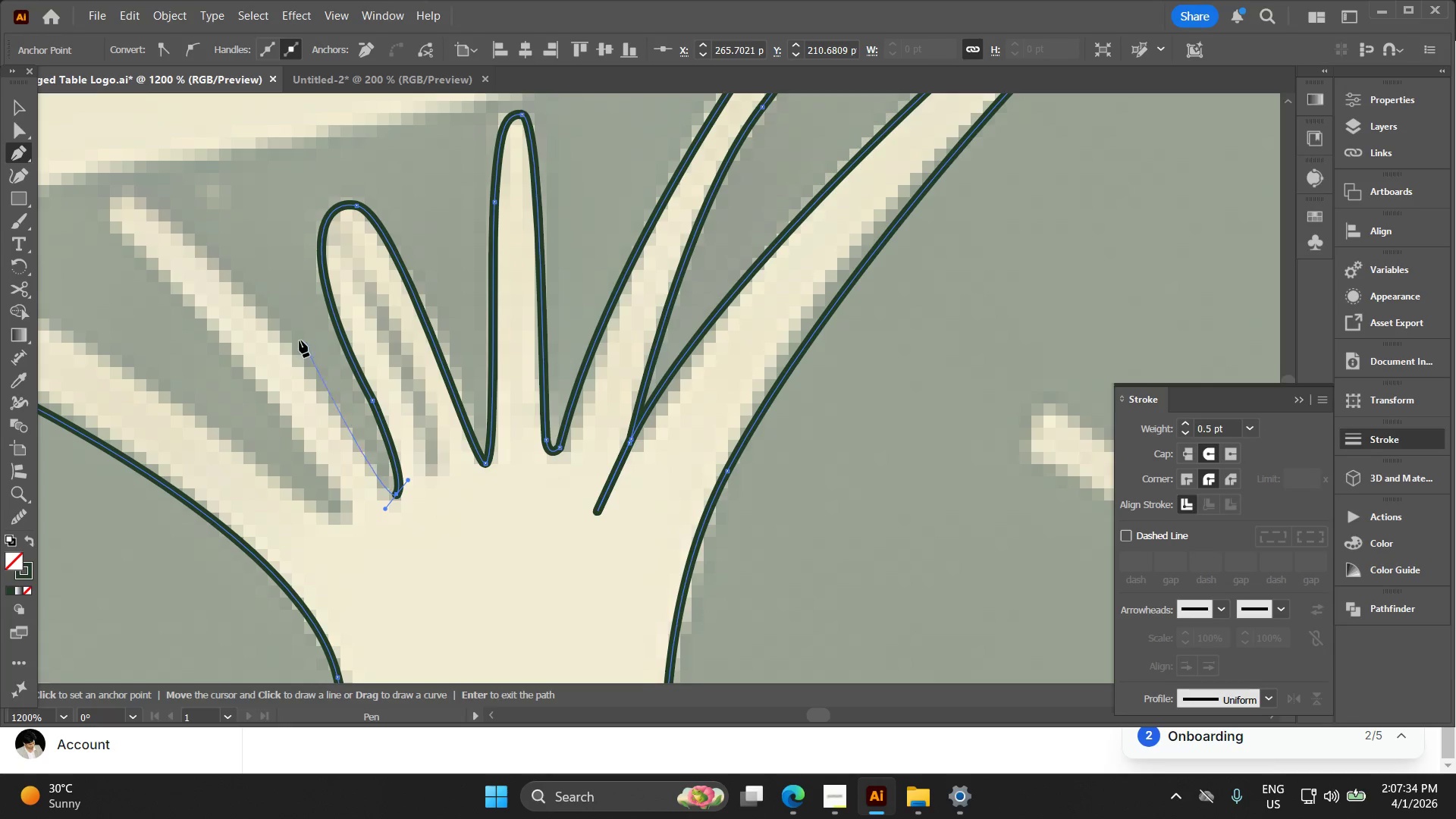 
left_click([284, 329])
 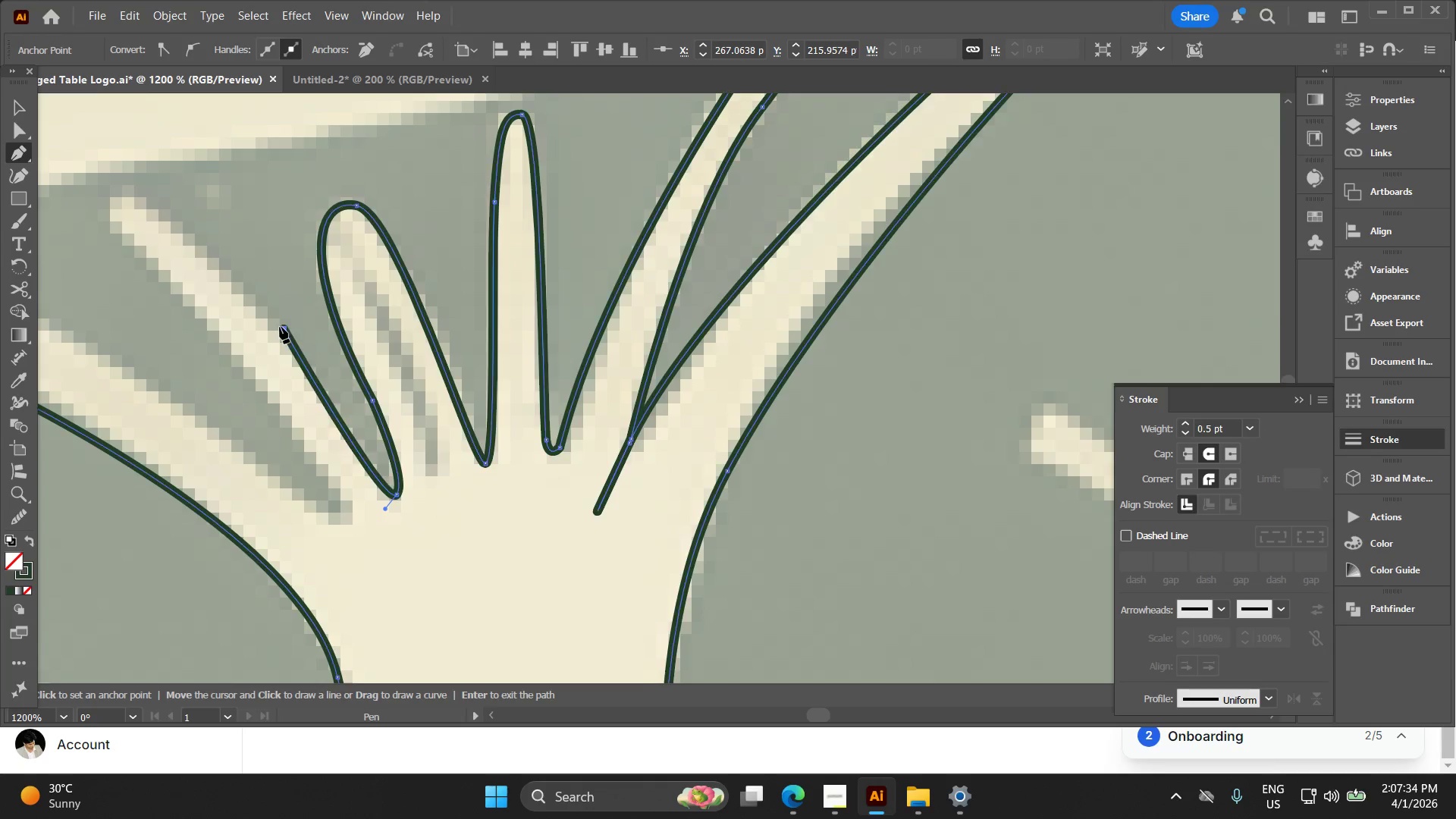 
hold_key(key=Space, duration=0.34)
 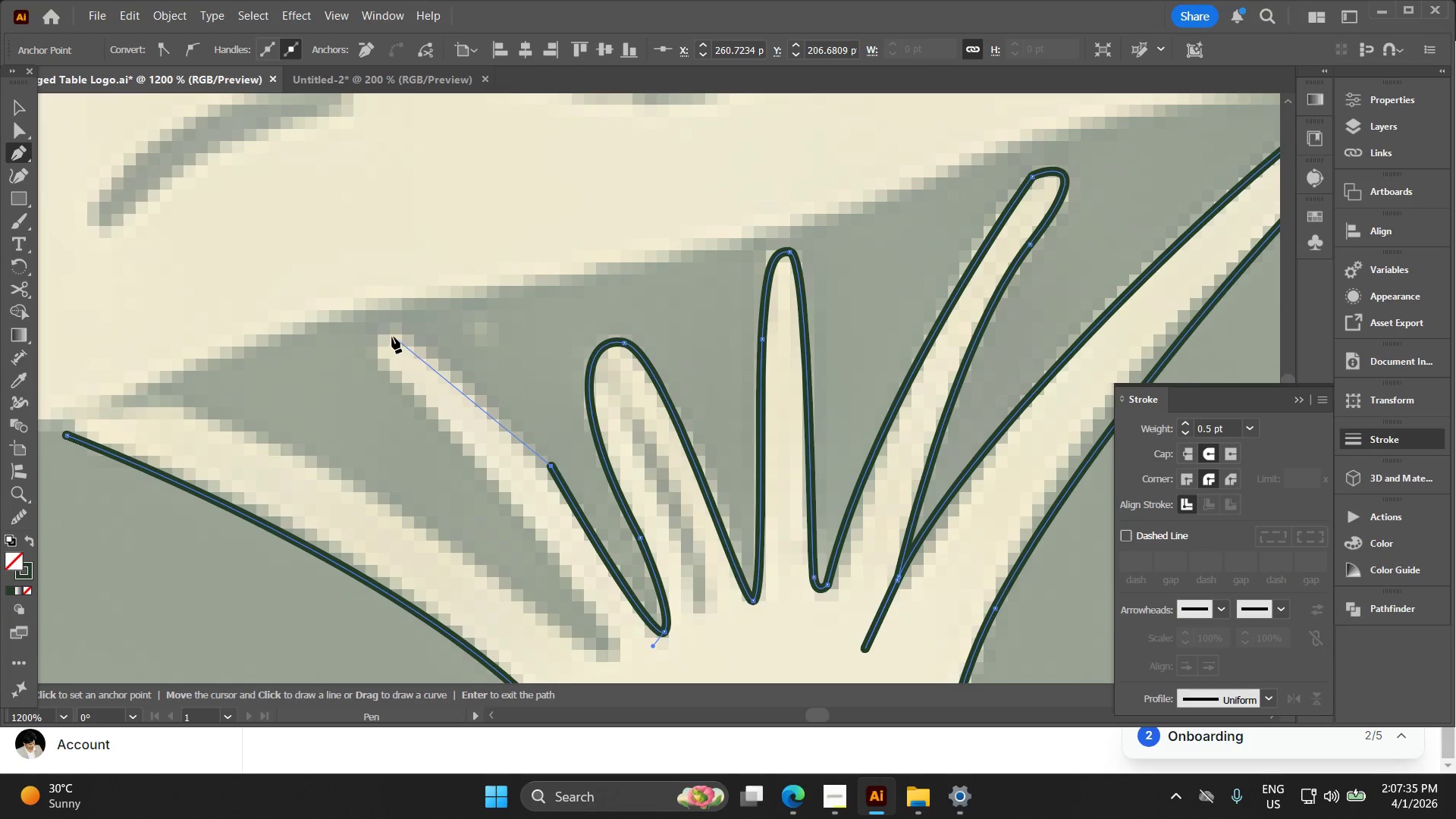 
left_click_drag(start_coordinate=[275, 325], to_coordinate=[543, 461])
 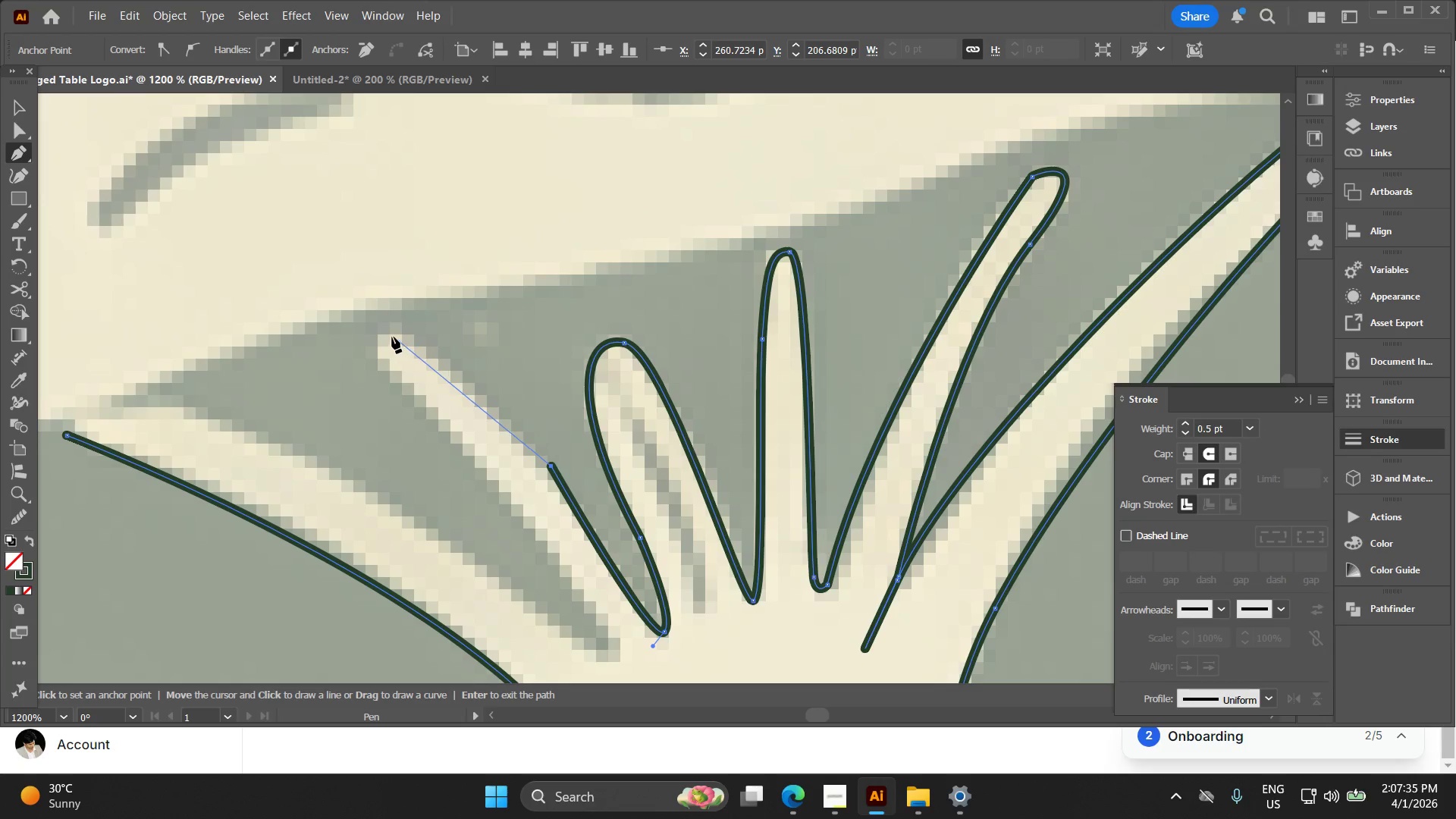 
left_click_drag(start_coordinate=[385, 337], to_coordinate=[357, 337])
 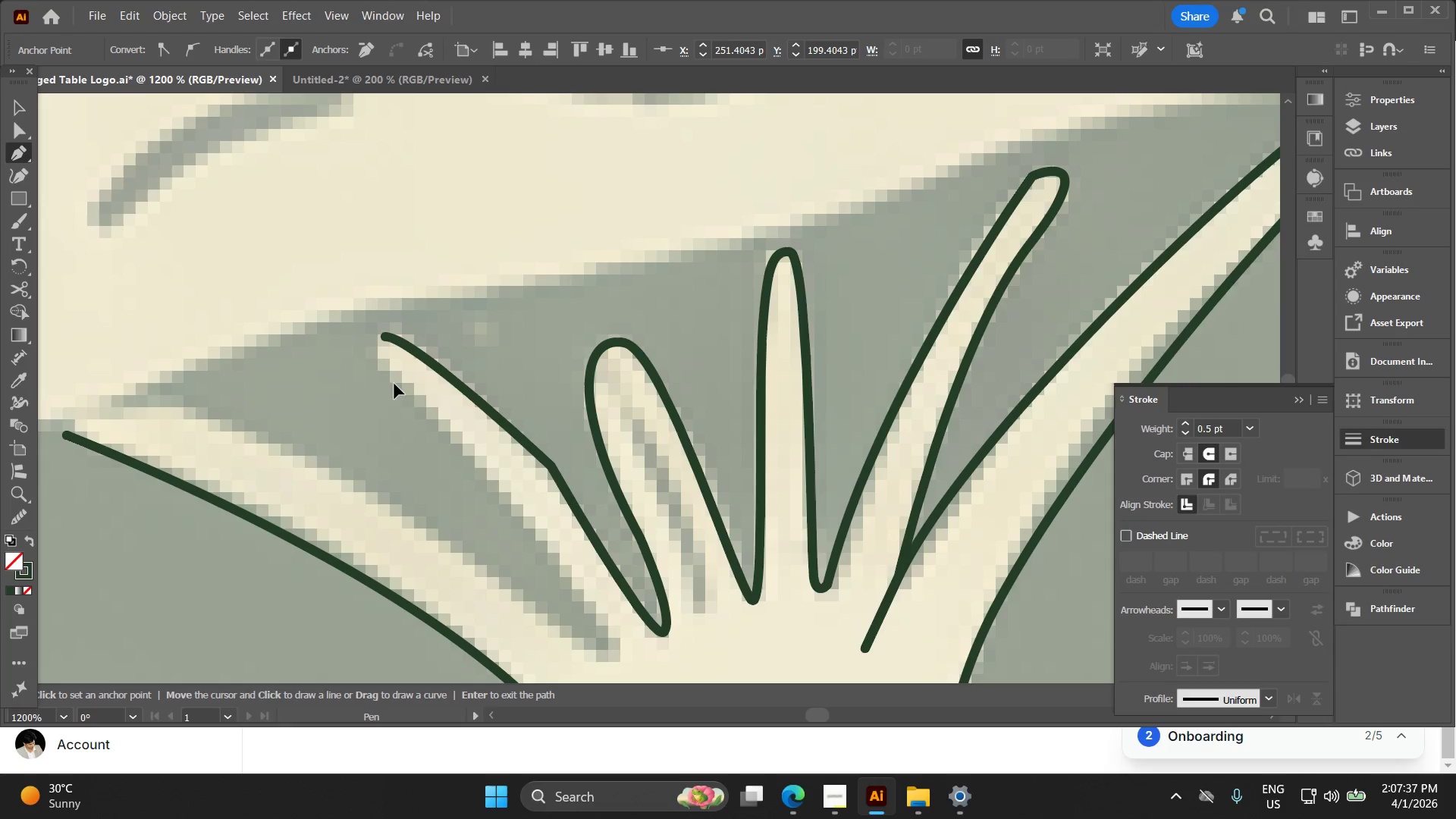 
key(Space)
 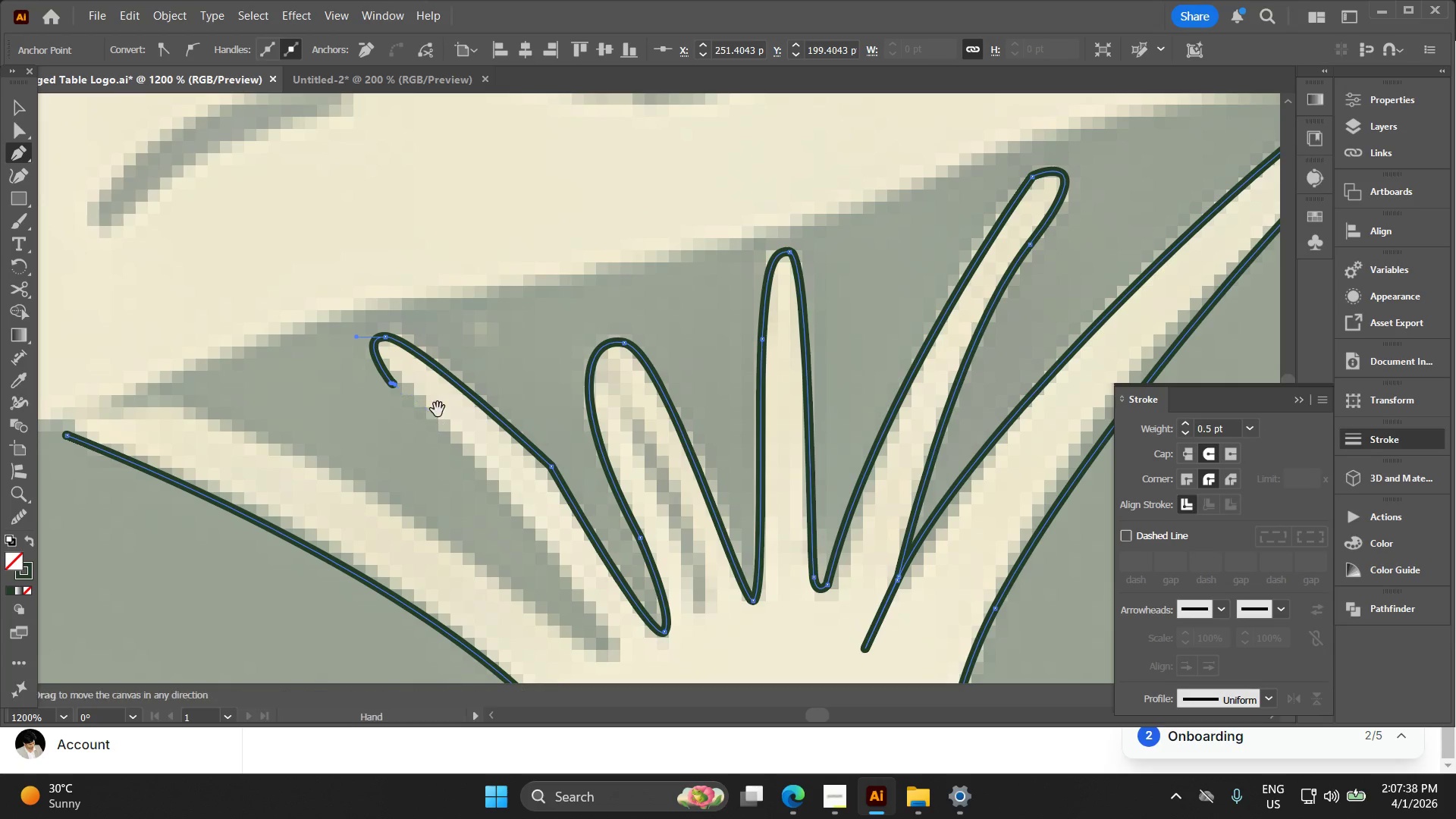 
left_click_drag(start_coordinate=[415, 388], to_coordinate=[347, 321])
 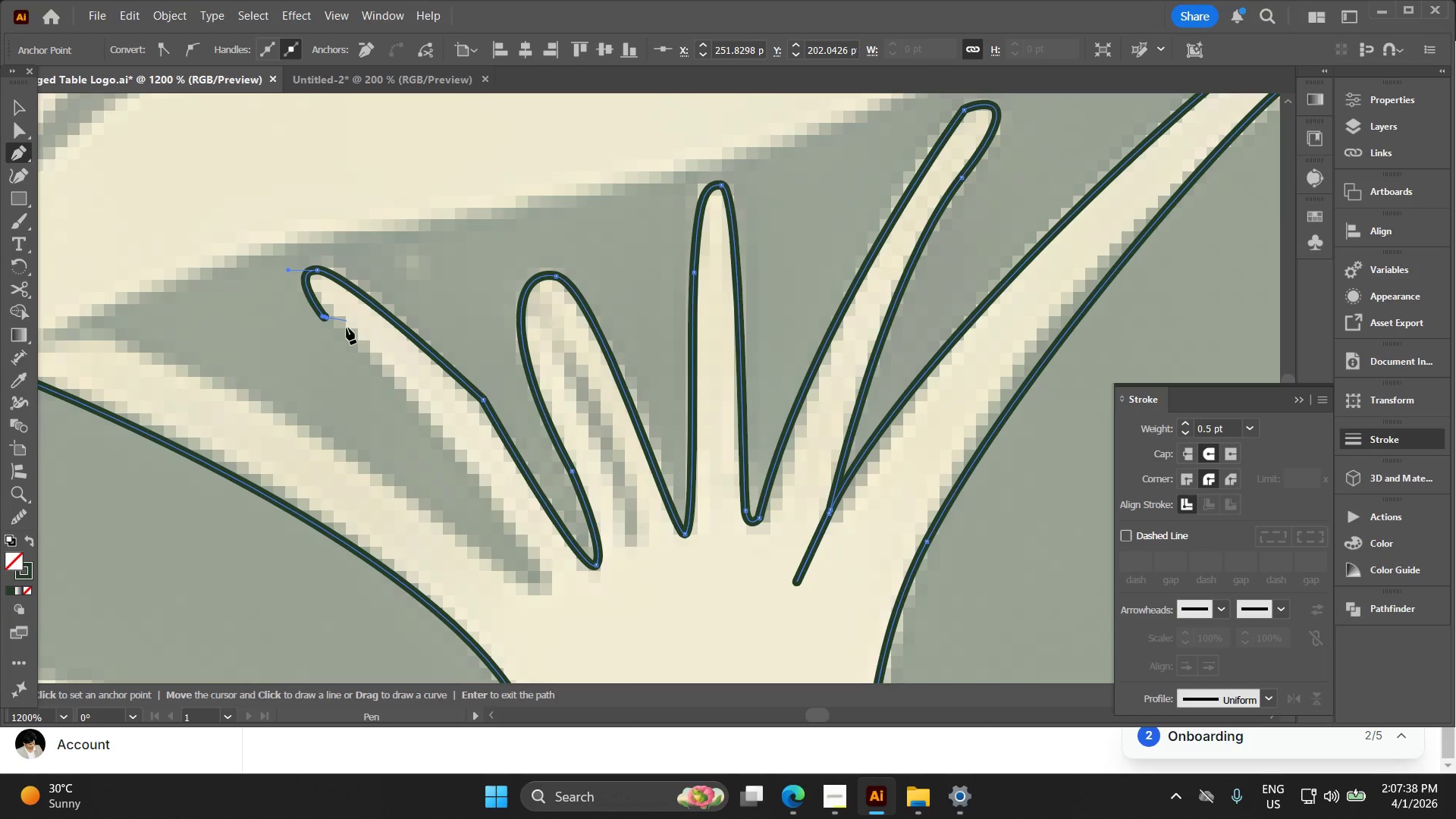 
key(Control+ControlLeft)
 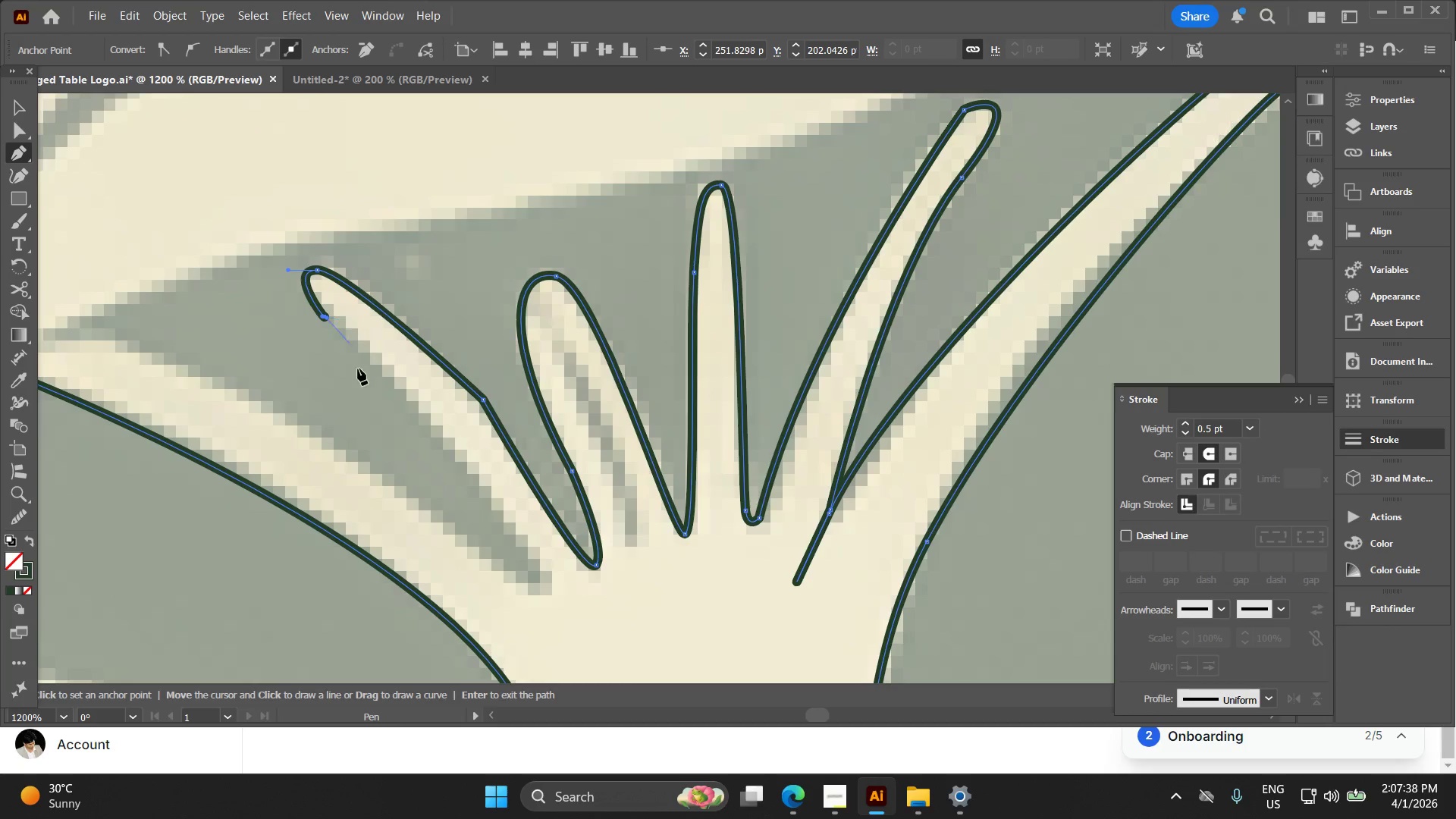 
key(Control+Z)
 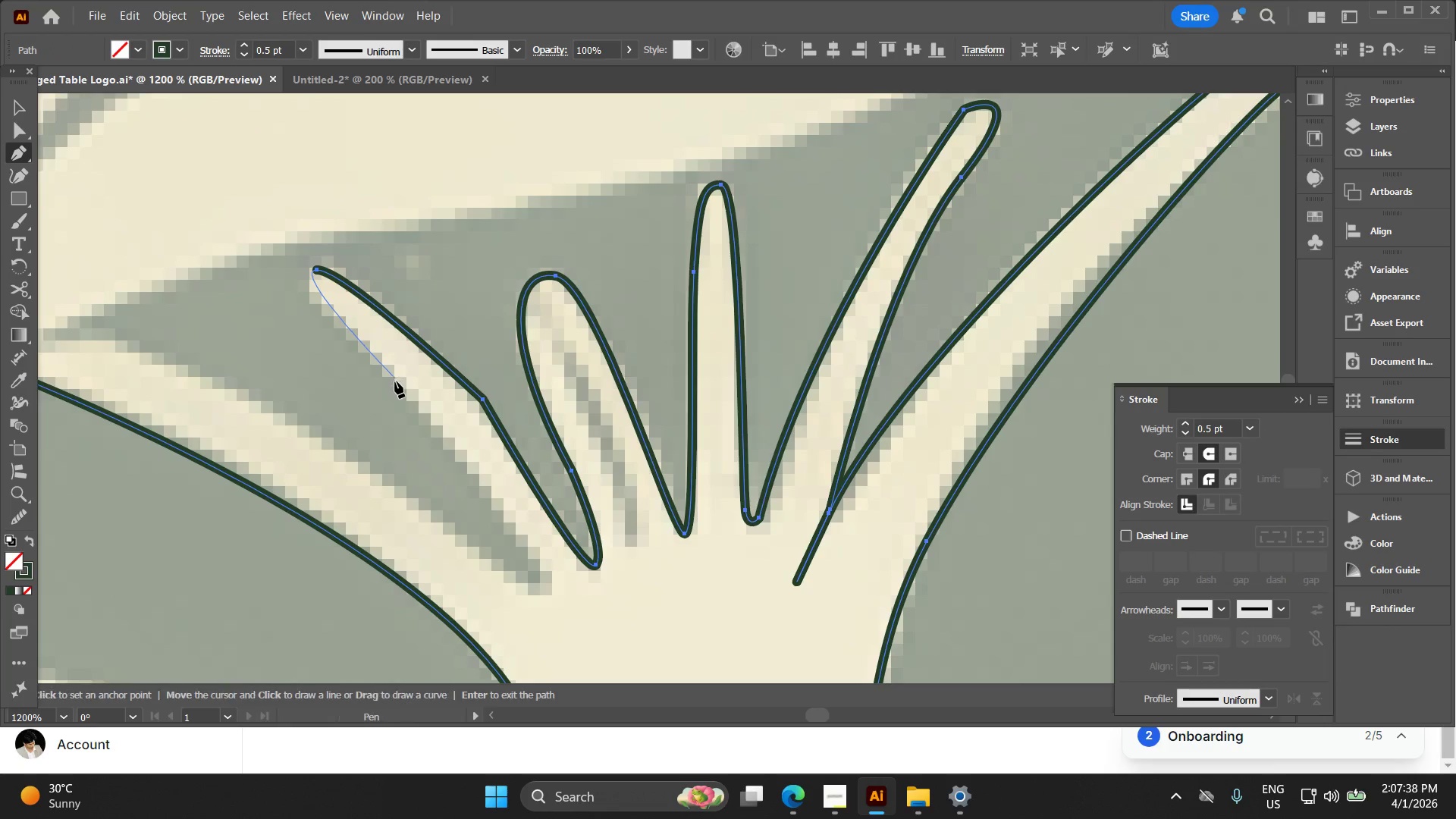 
left_click_drag(start_coordinate=[397, 385], to_coordinate=[457, 446])
 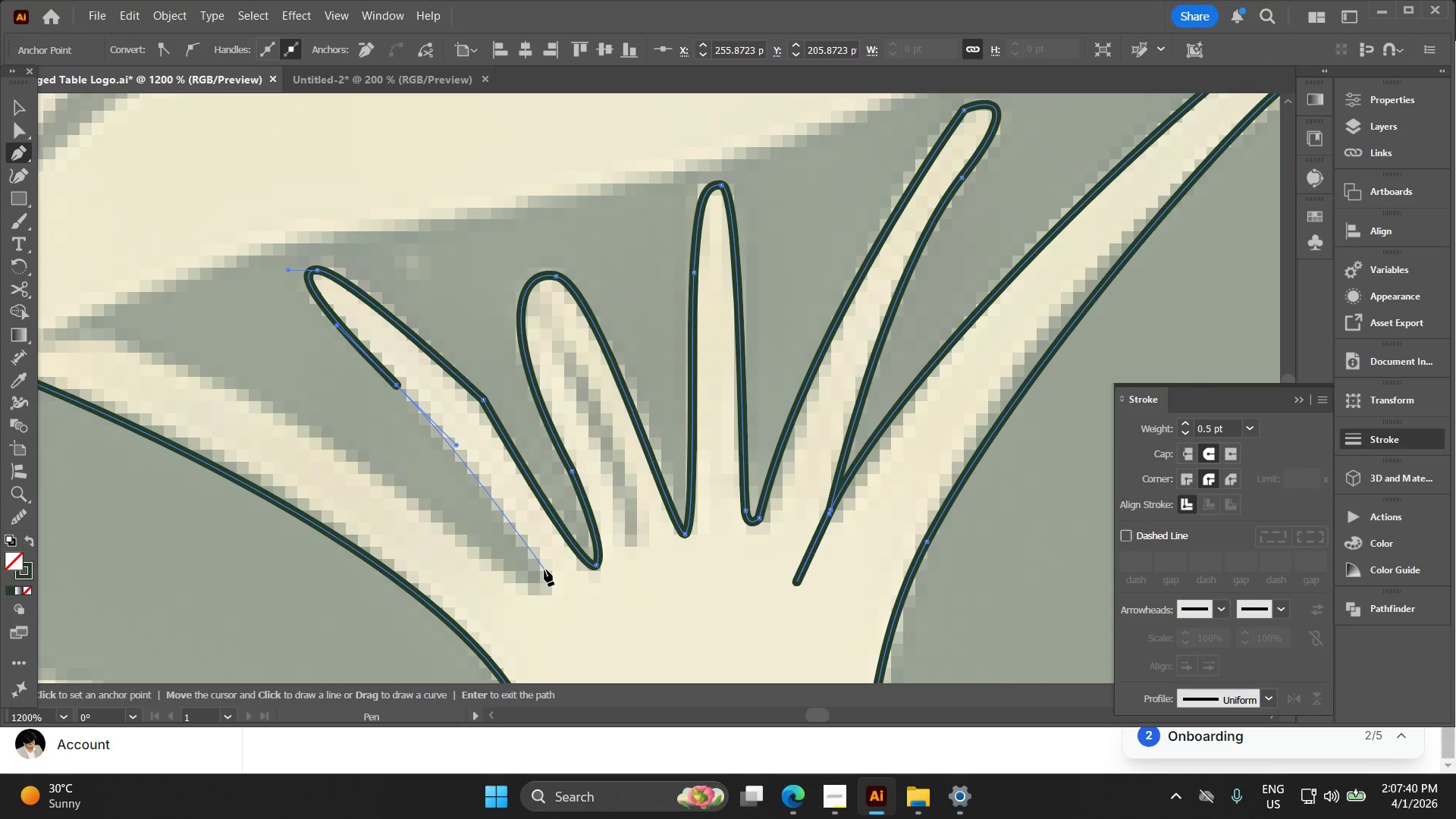 
left_click_drag(start_coordinate=[544, 595], to_coordinate=[538, 628])
 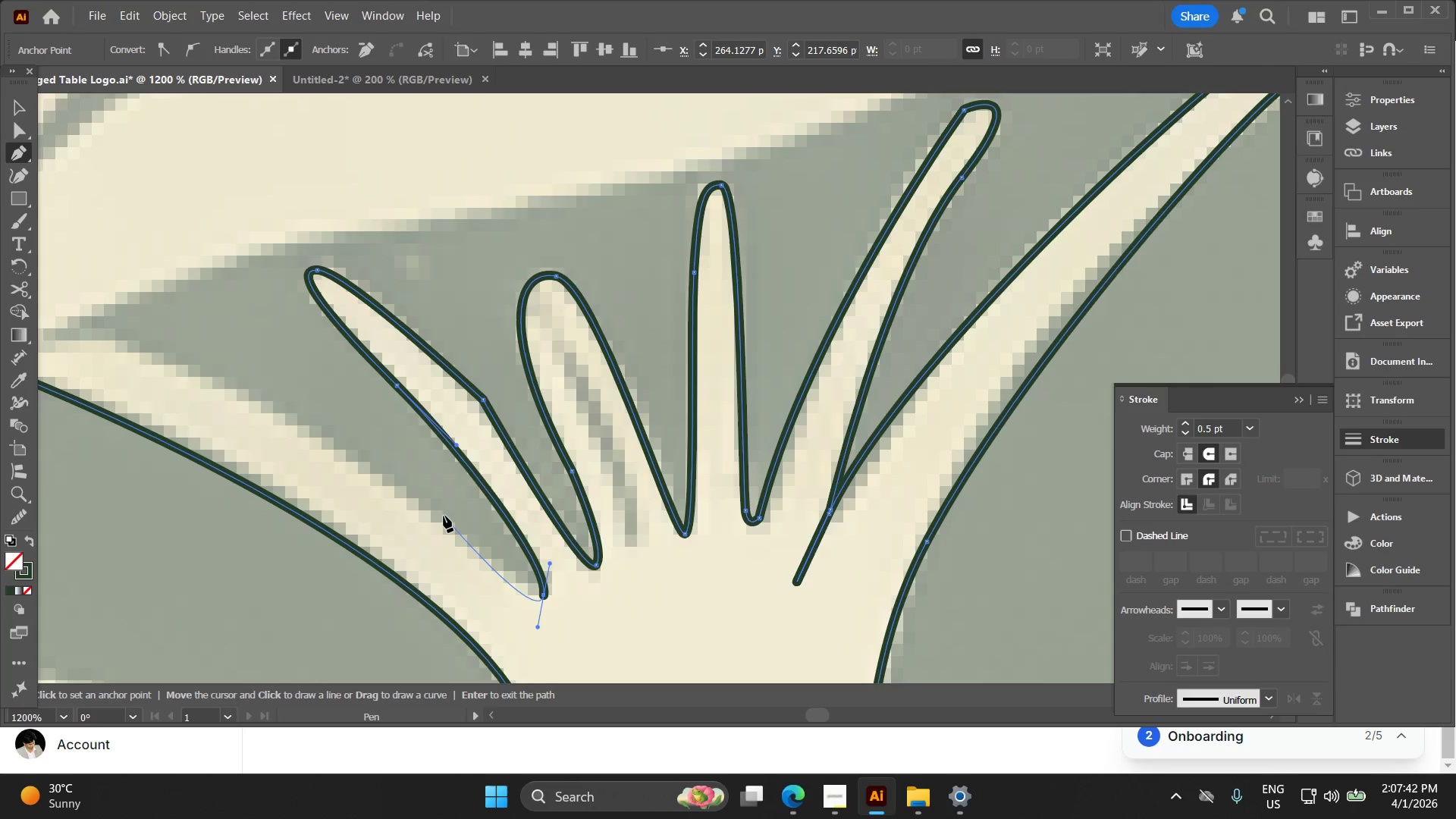 
left_click([426, 511])
 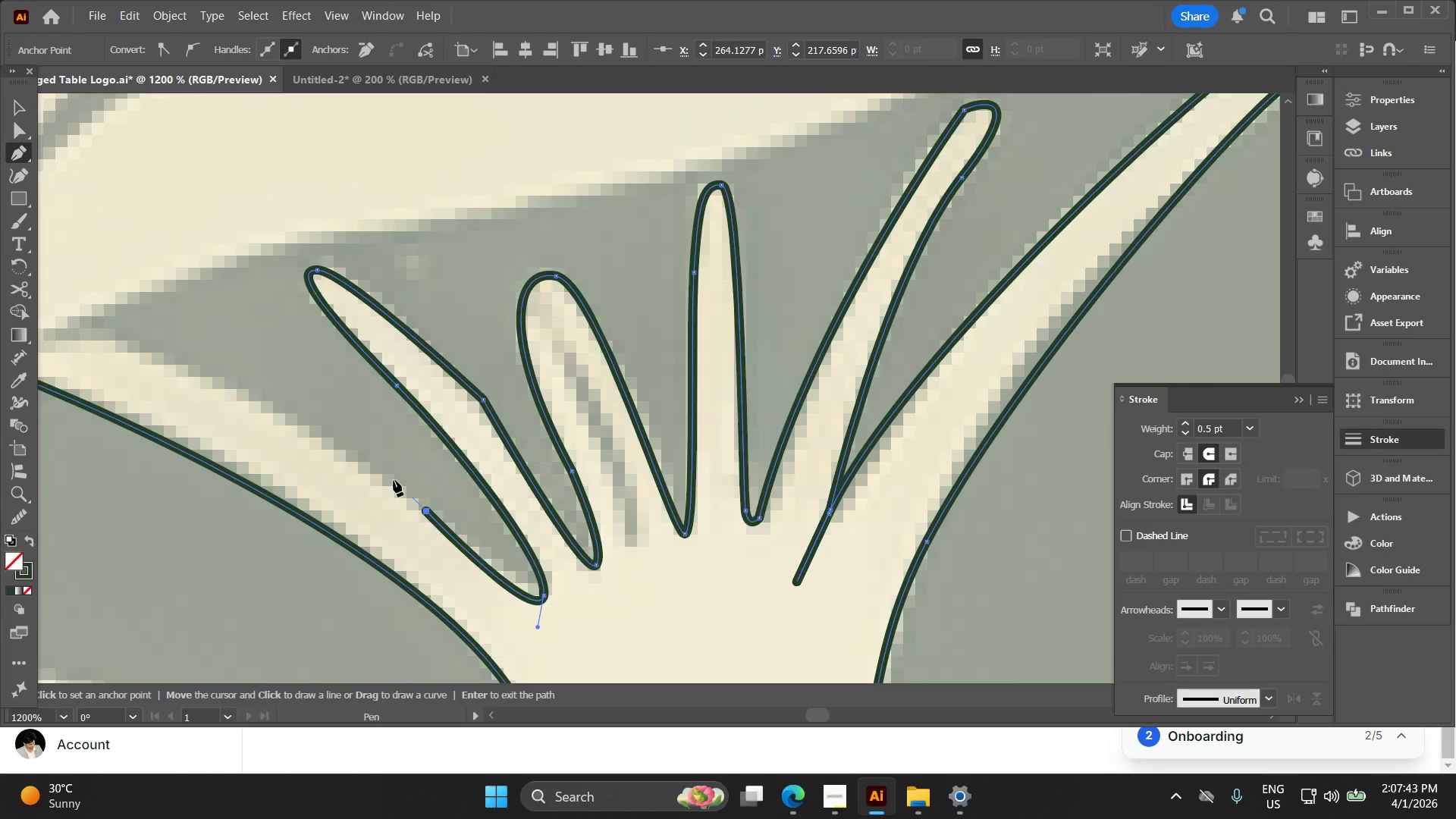 
hold_key(key=Space, duration=0.36)
 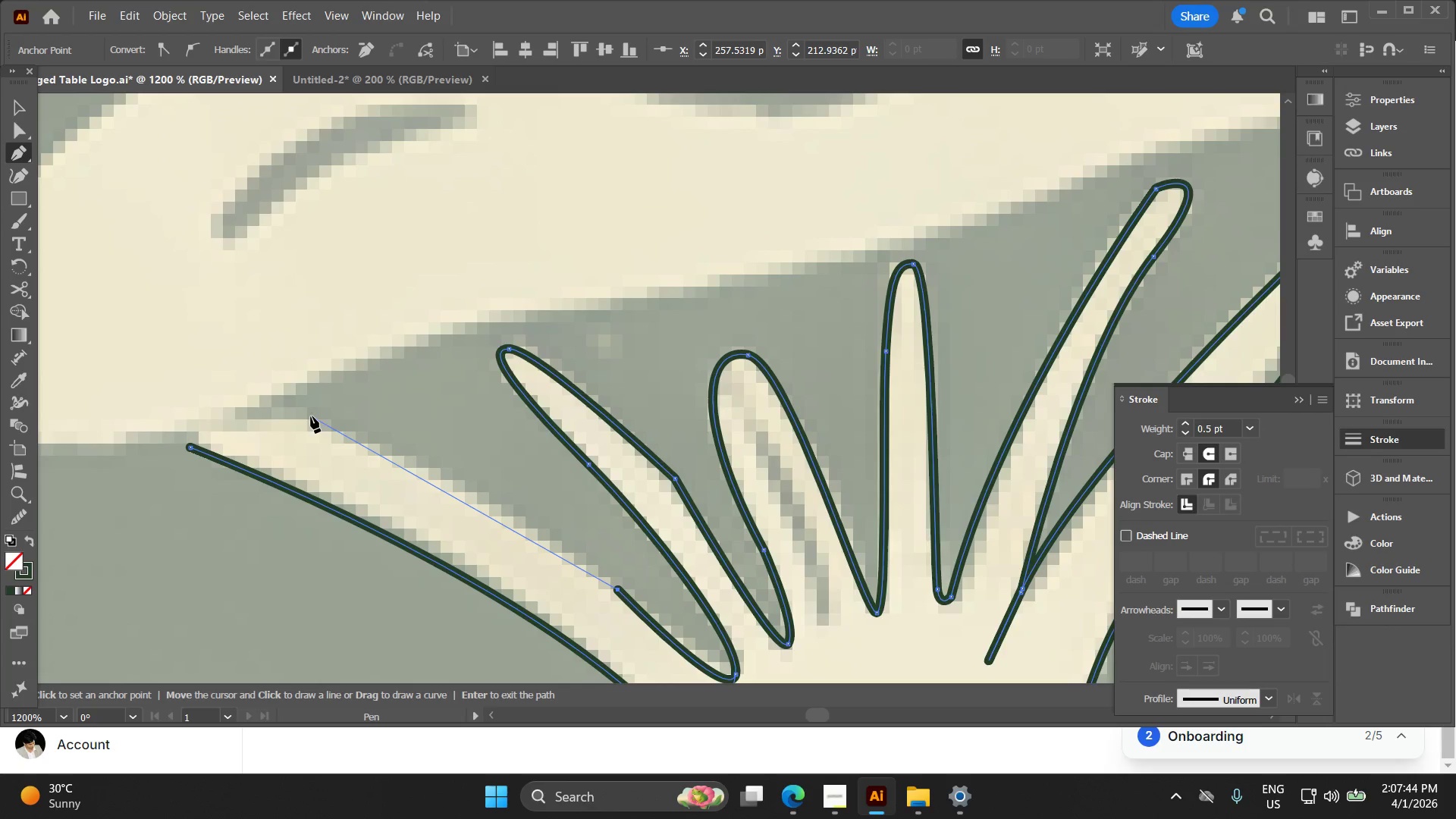 
left_click_drag(start_coordinate=[340, 456], to_coordinate=[532, 534])
 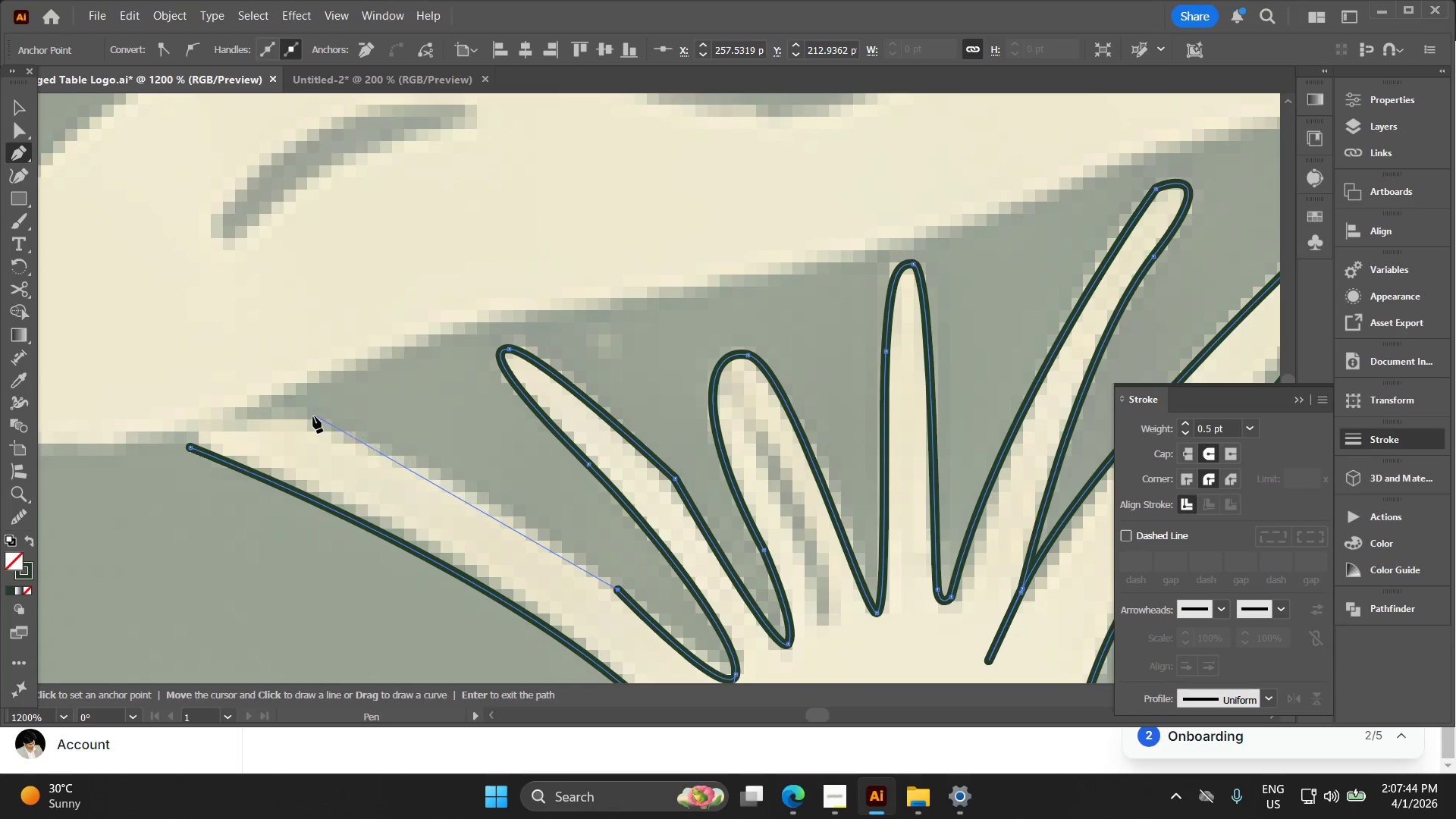 
left_click_drag(start_coordinate=[311, 416], to_coordinate=[271, 410])
 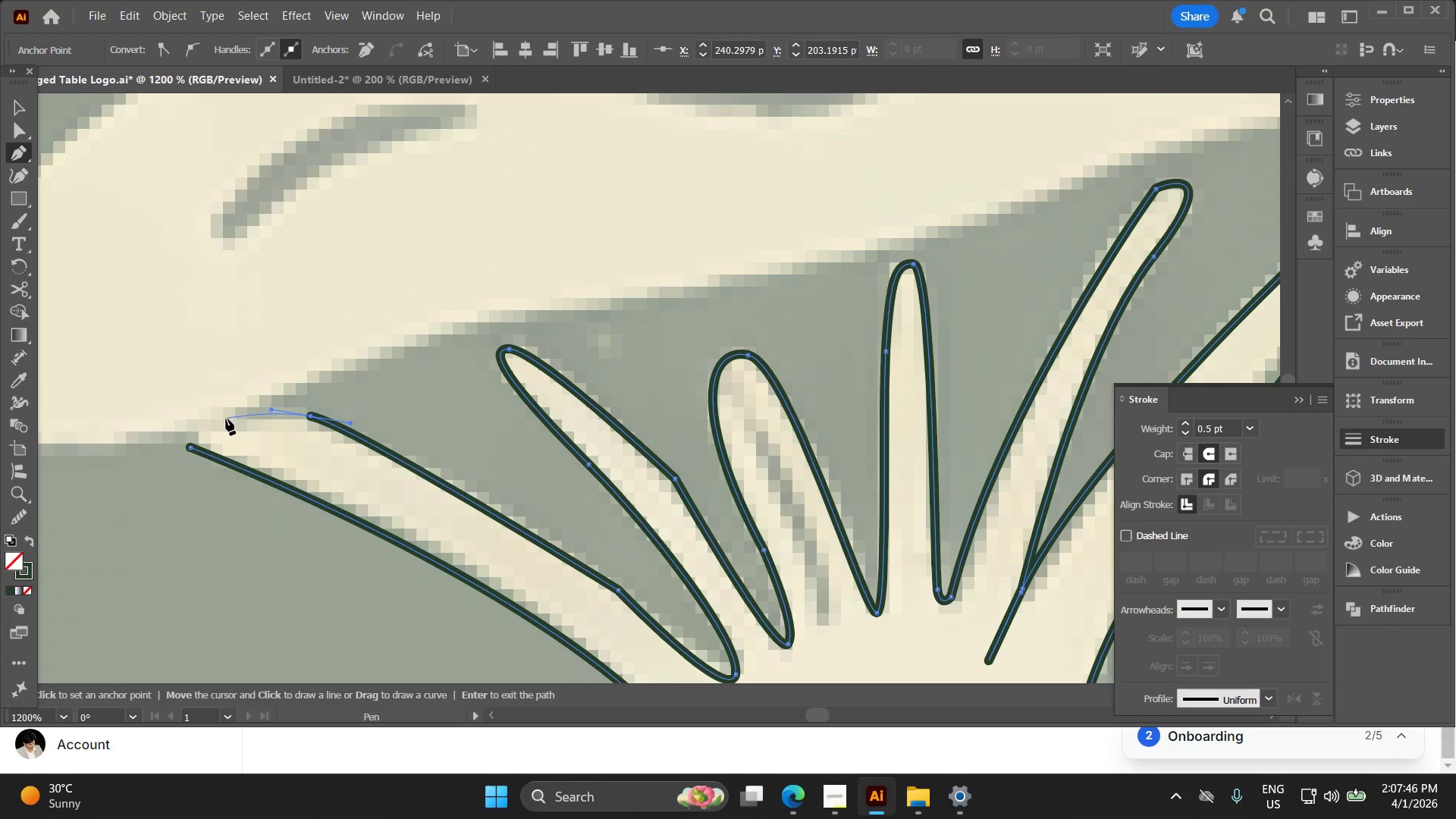 
left_click([229, 413])
 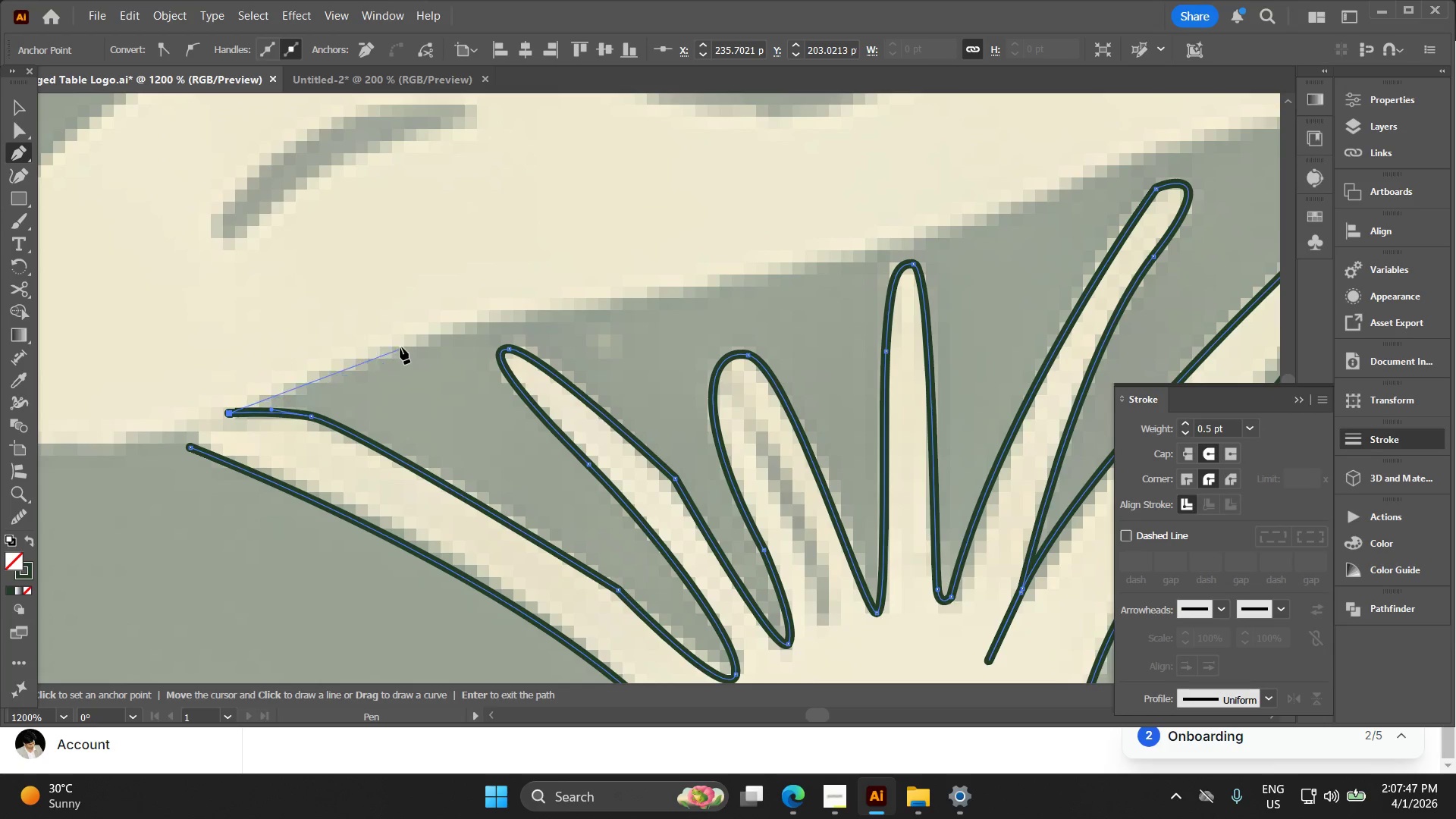 
left_click_drag(start_coordinate=[415, 338], to_coordinate=[446, 325])
 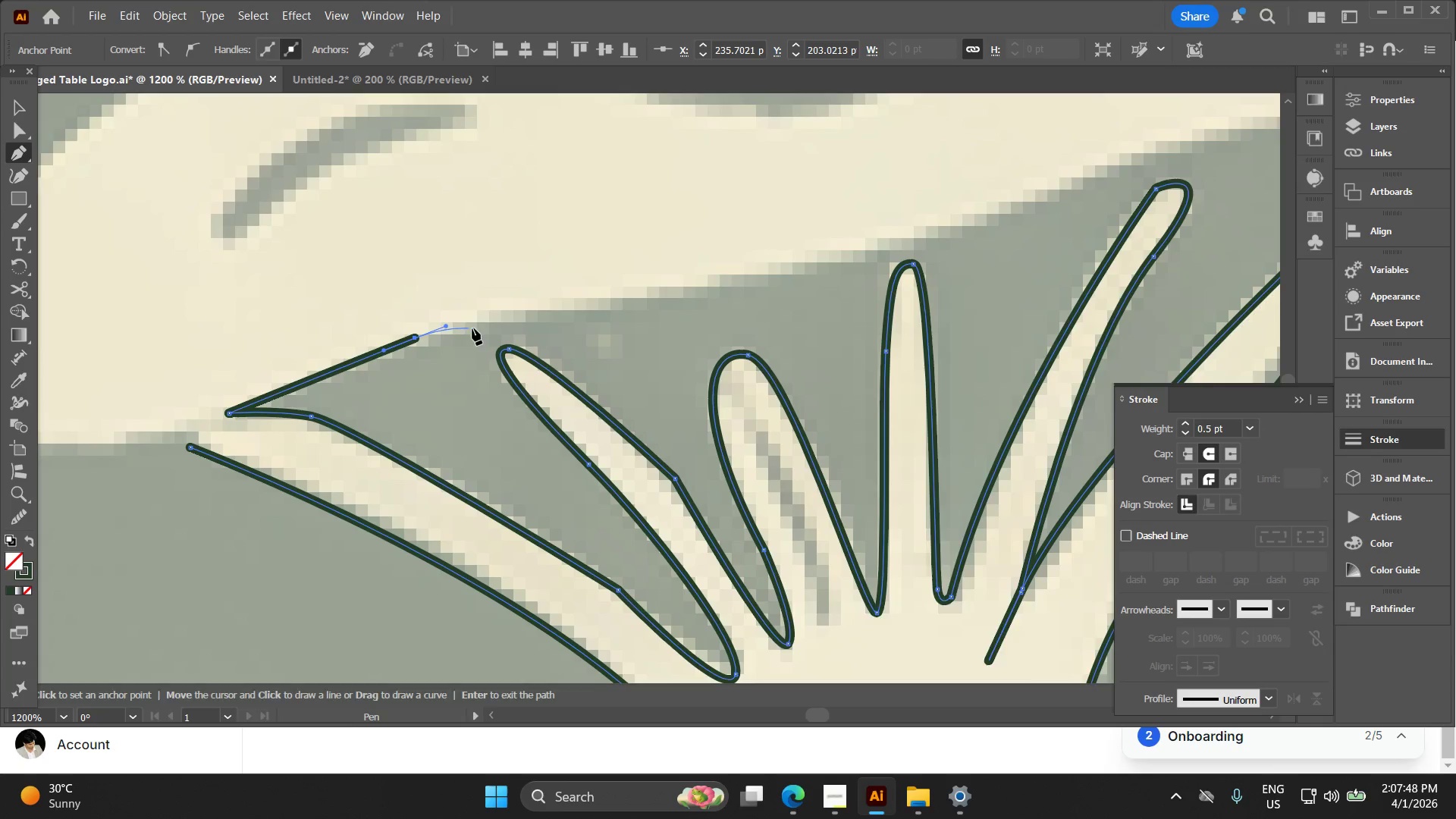 
hold_key(key=Space, duration=0.31)
 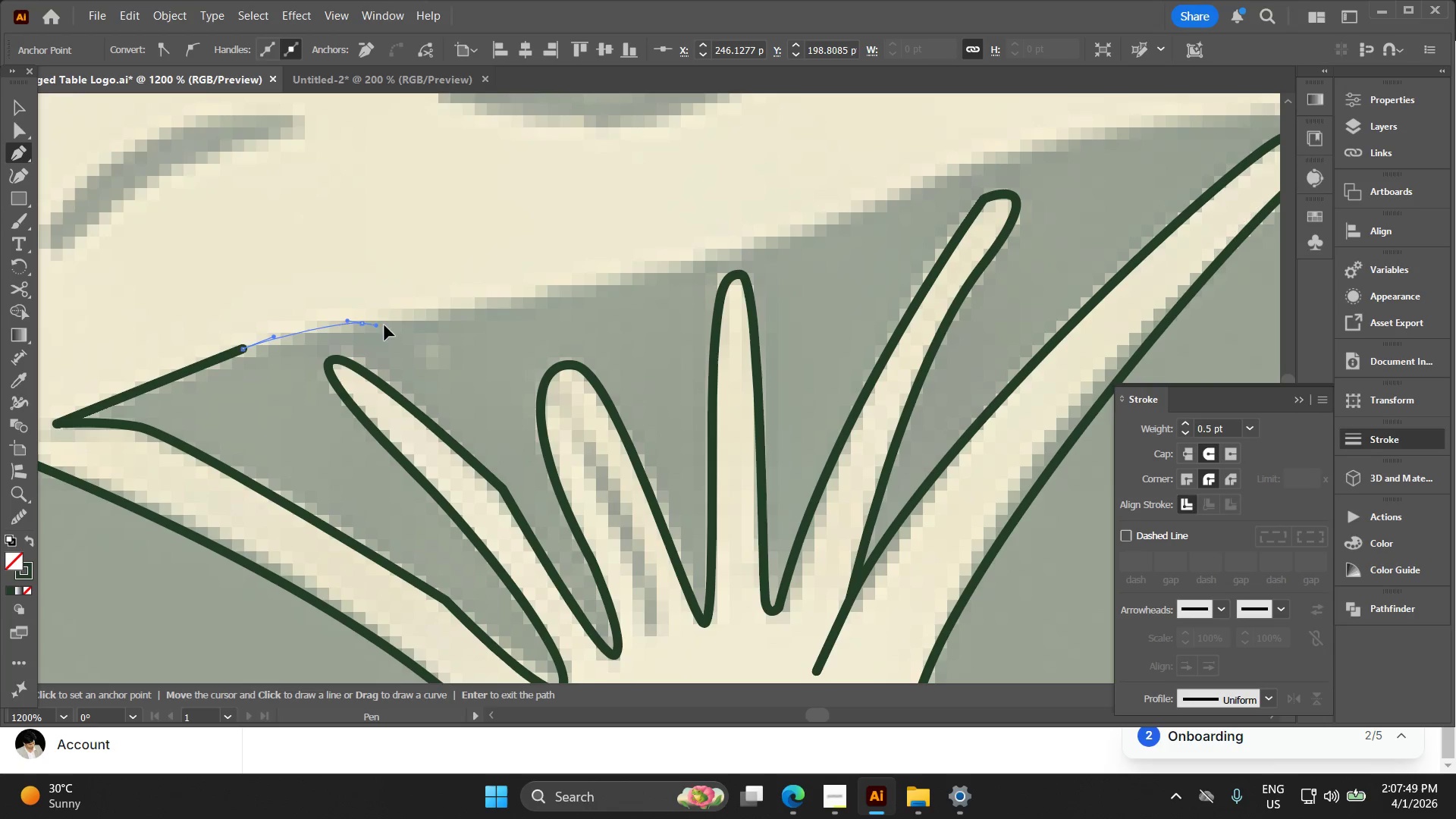 
left_click_drag(start_coordinate=[463, 329], to_coordinate=[290, 340])
 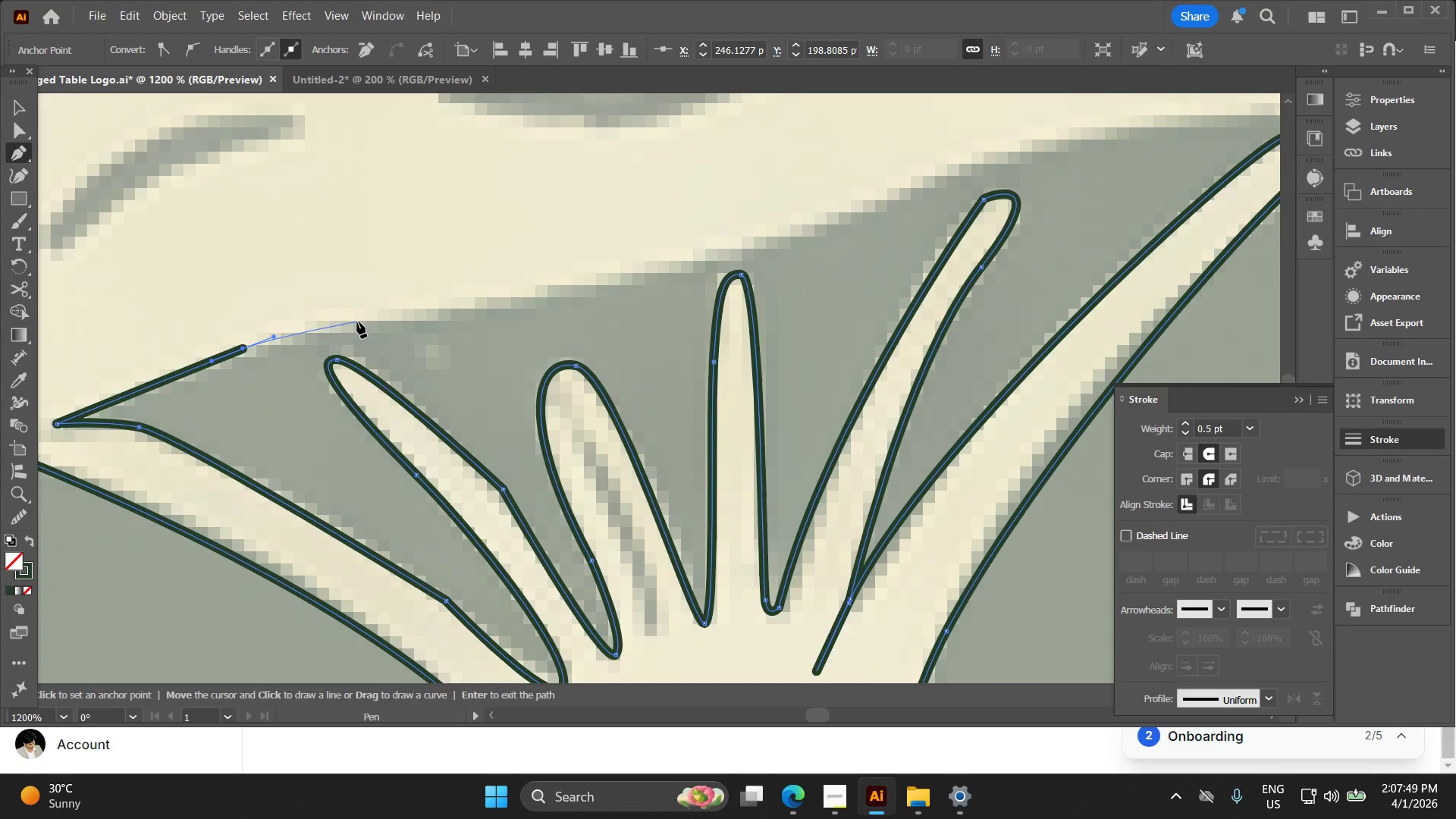 
left_click_drag(start_coordinate=[362, 323], to_coordinate=[447, 314])
 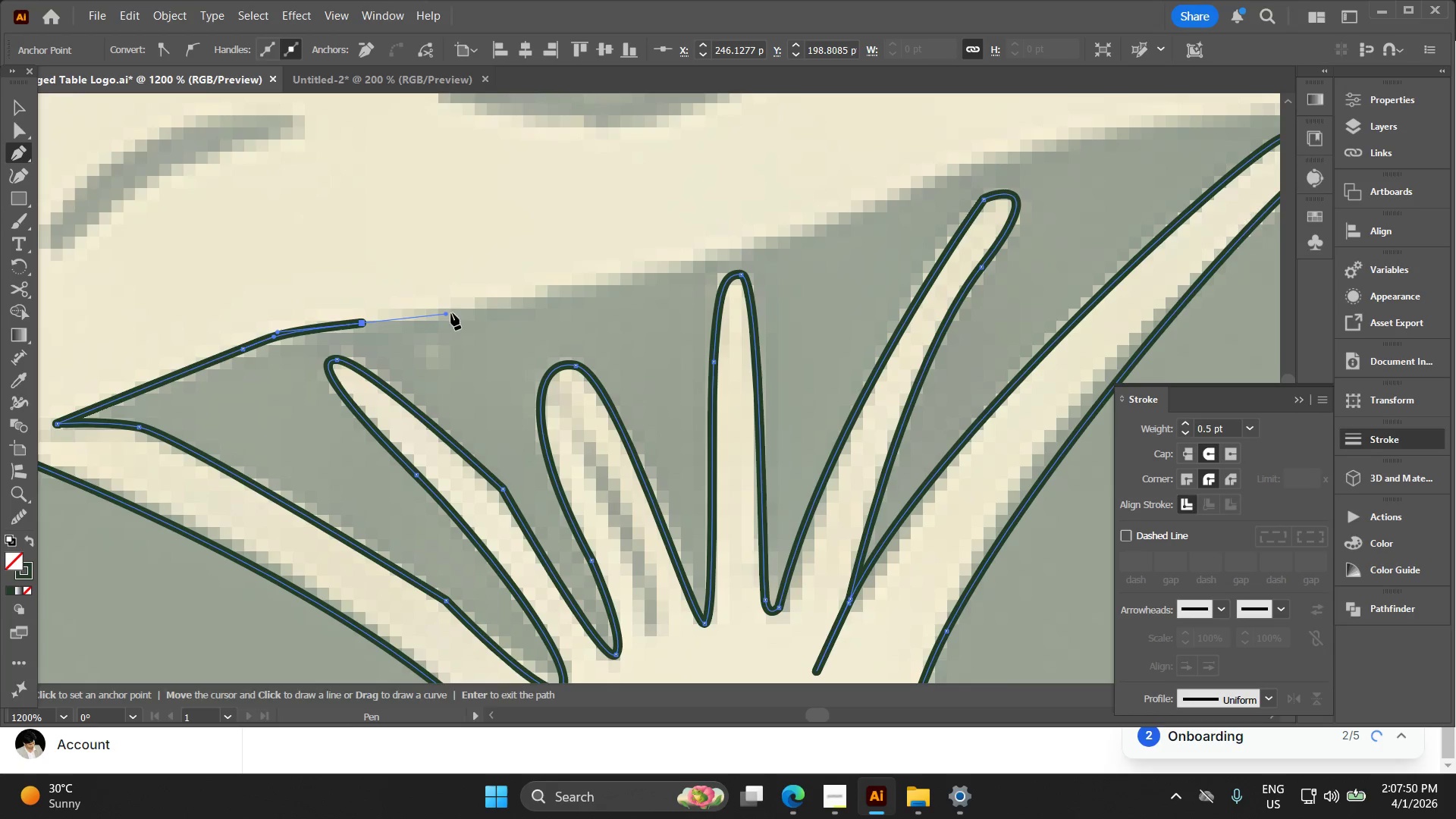 
hold_key(key=Space, duration=0.34)
 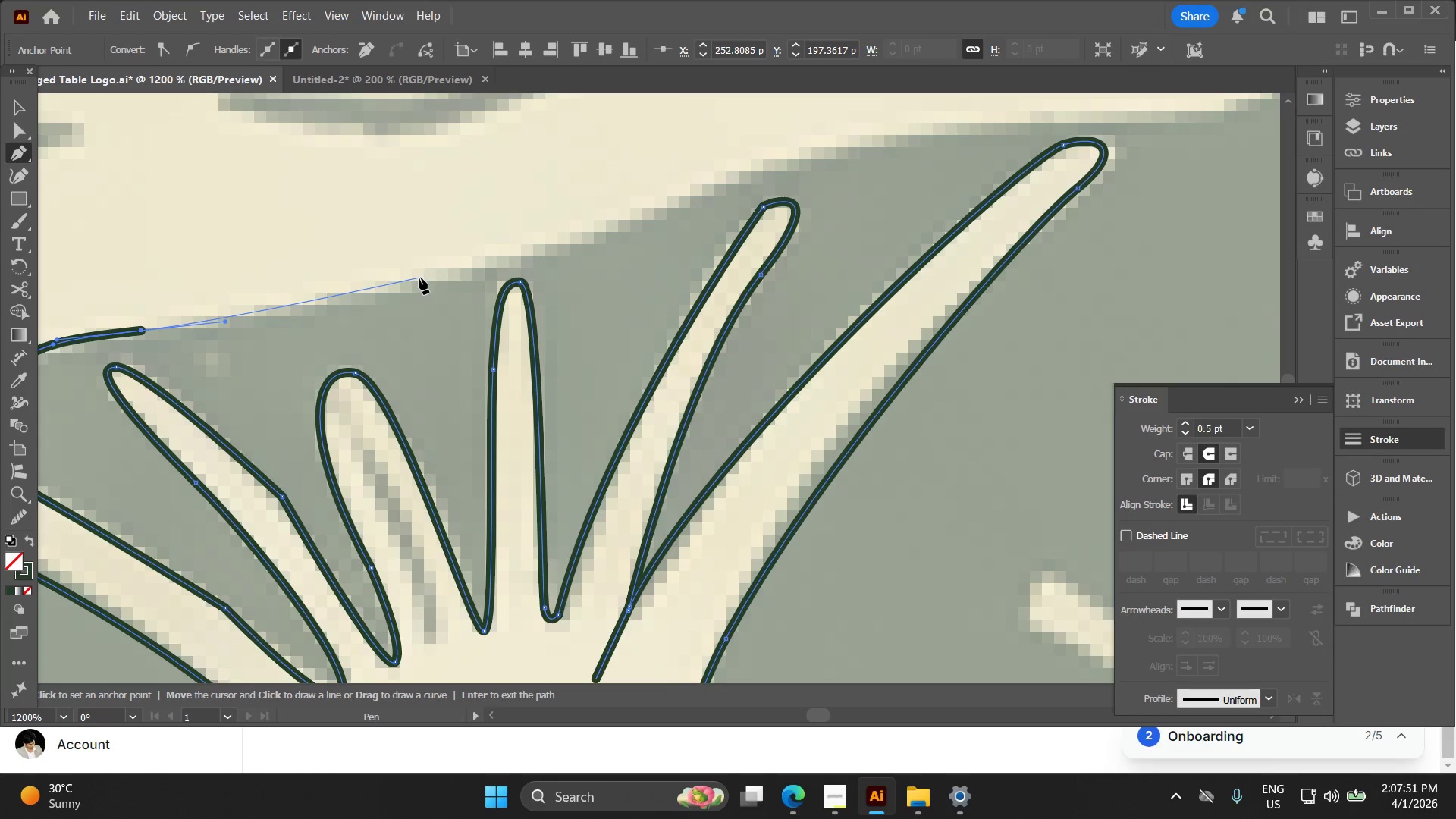 
left_click_drag(start_coordinate=[493, 322], to_coordinate=[272, 328])
 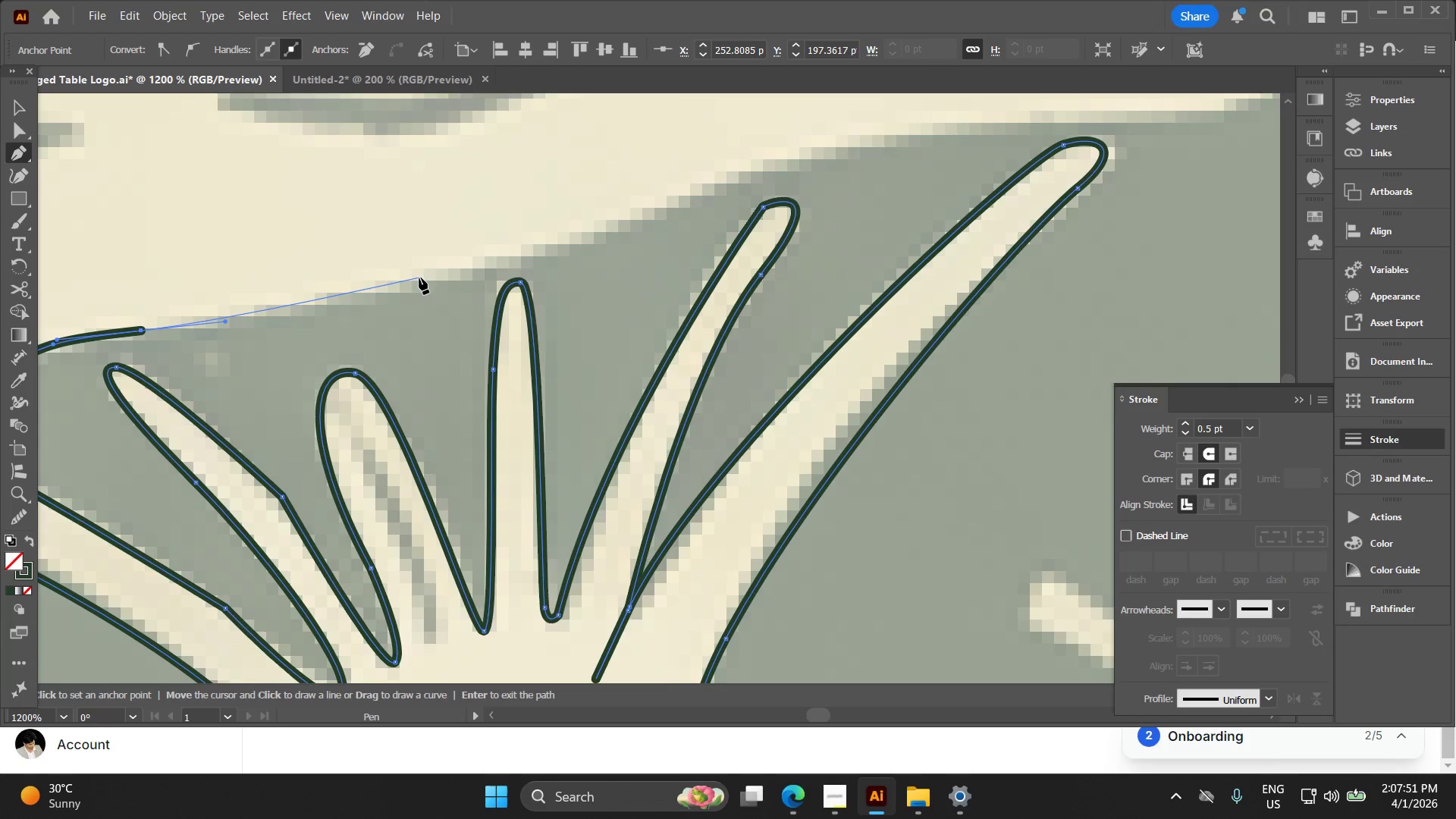 
left_click_drag(start_coordinate=[434, 278], to_coordinate=[529, 253])
 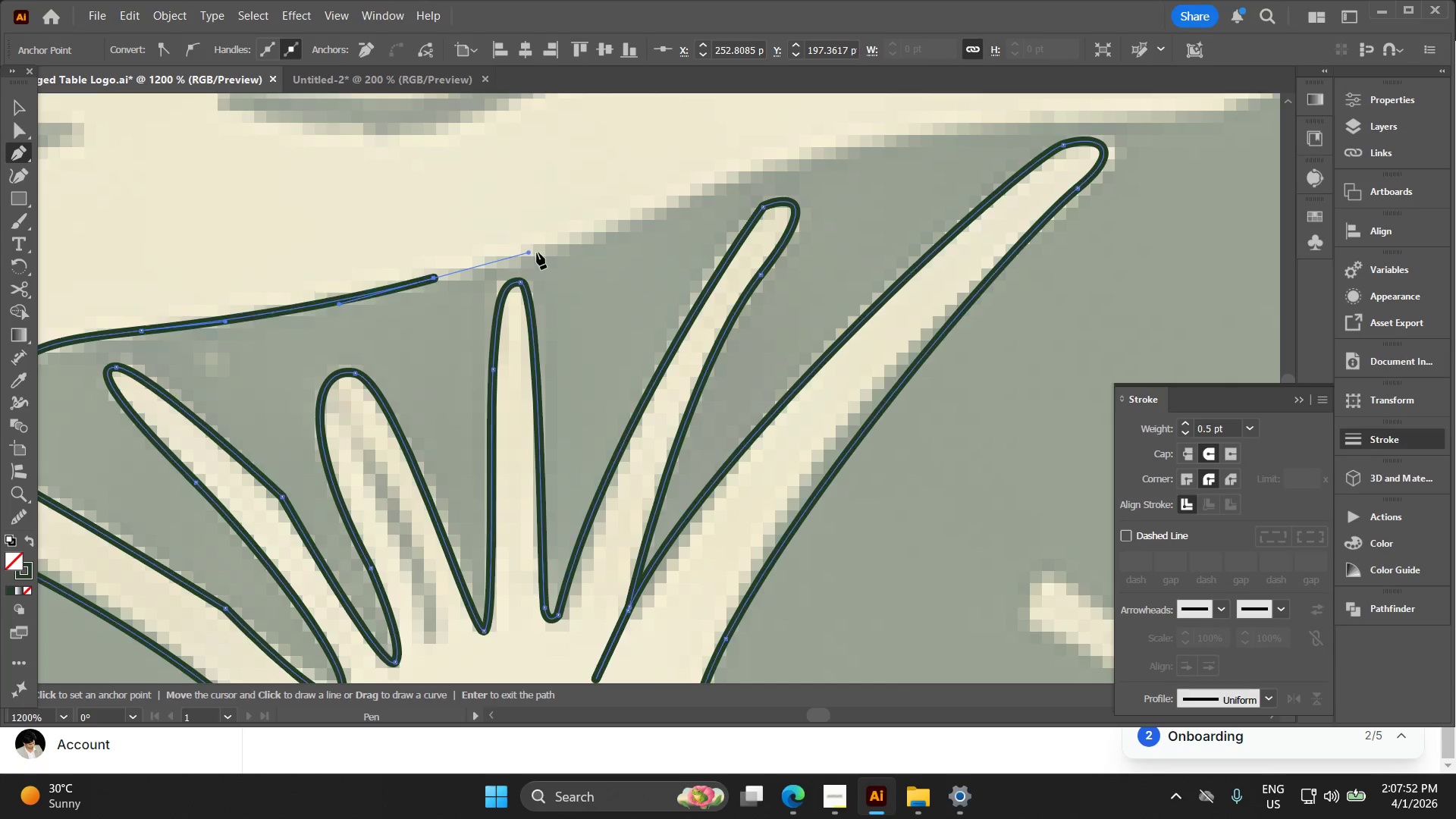 
hold_key(key=Space, duration=0.36)
 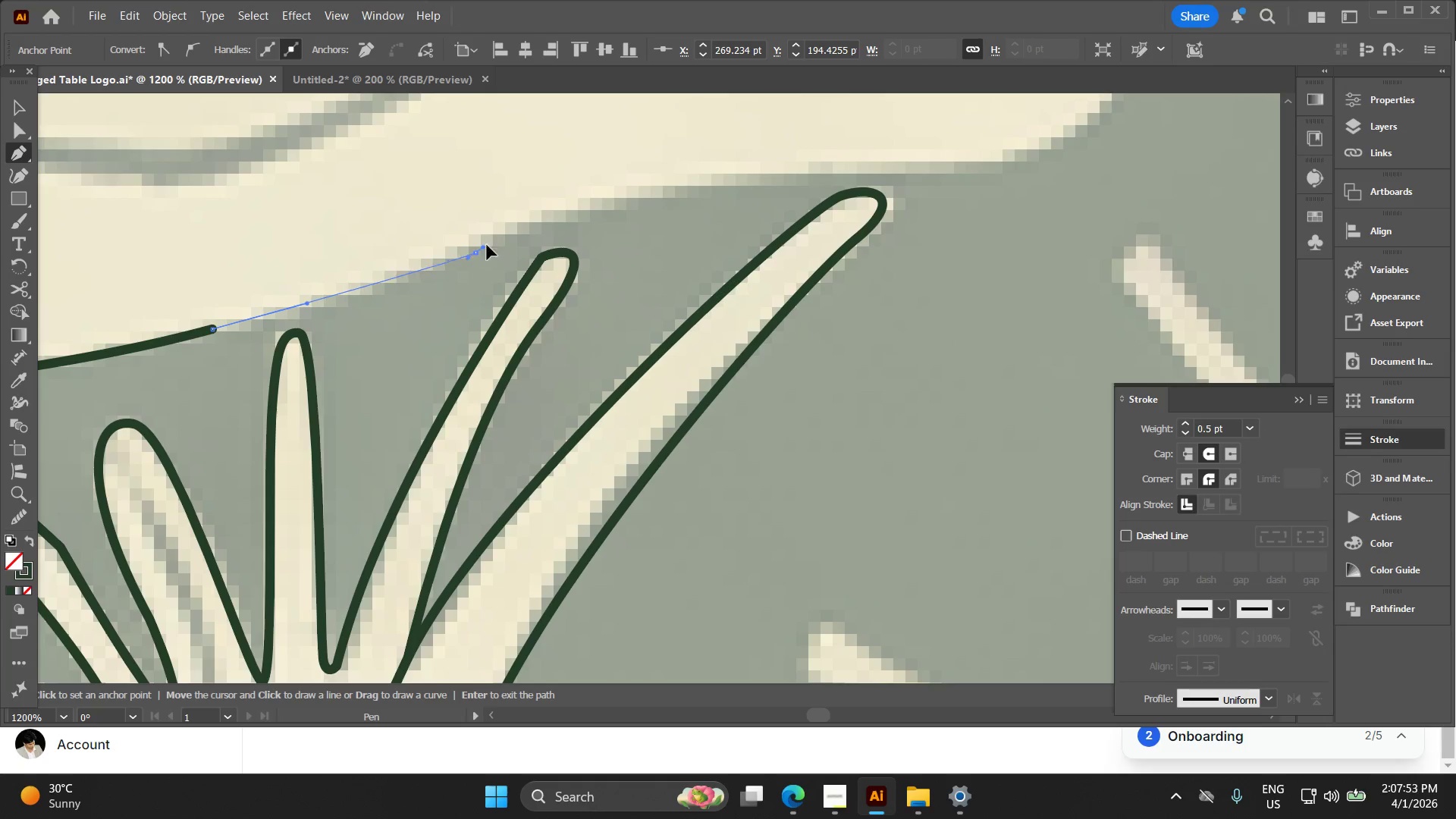 
left_click_drag(start_coordinate=[568, 261], to_coordinate=[347, 311])
 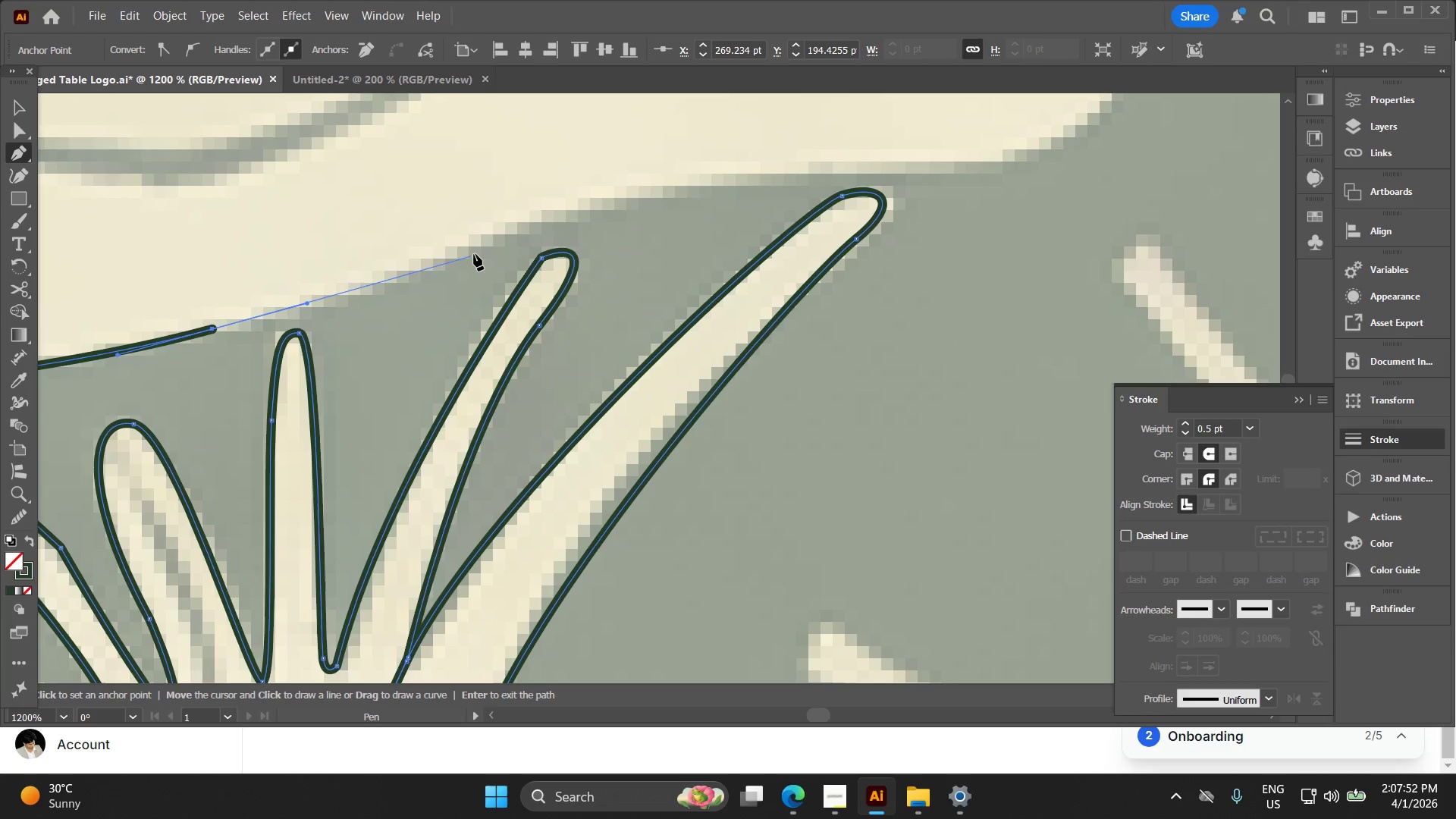 
left_click_drag(start_coordinate=[475, 253], to_coordinate=[513, 228])
 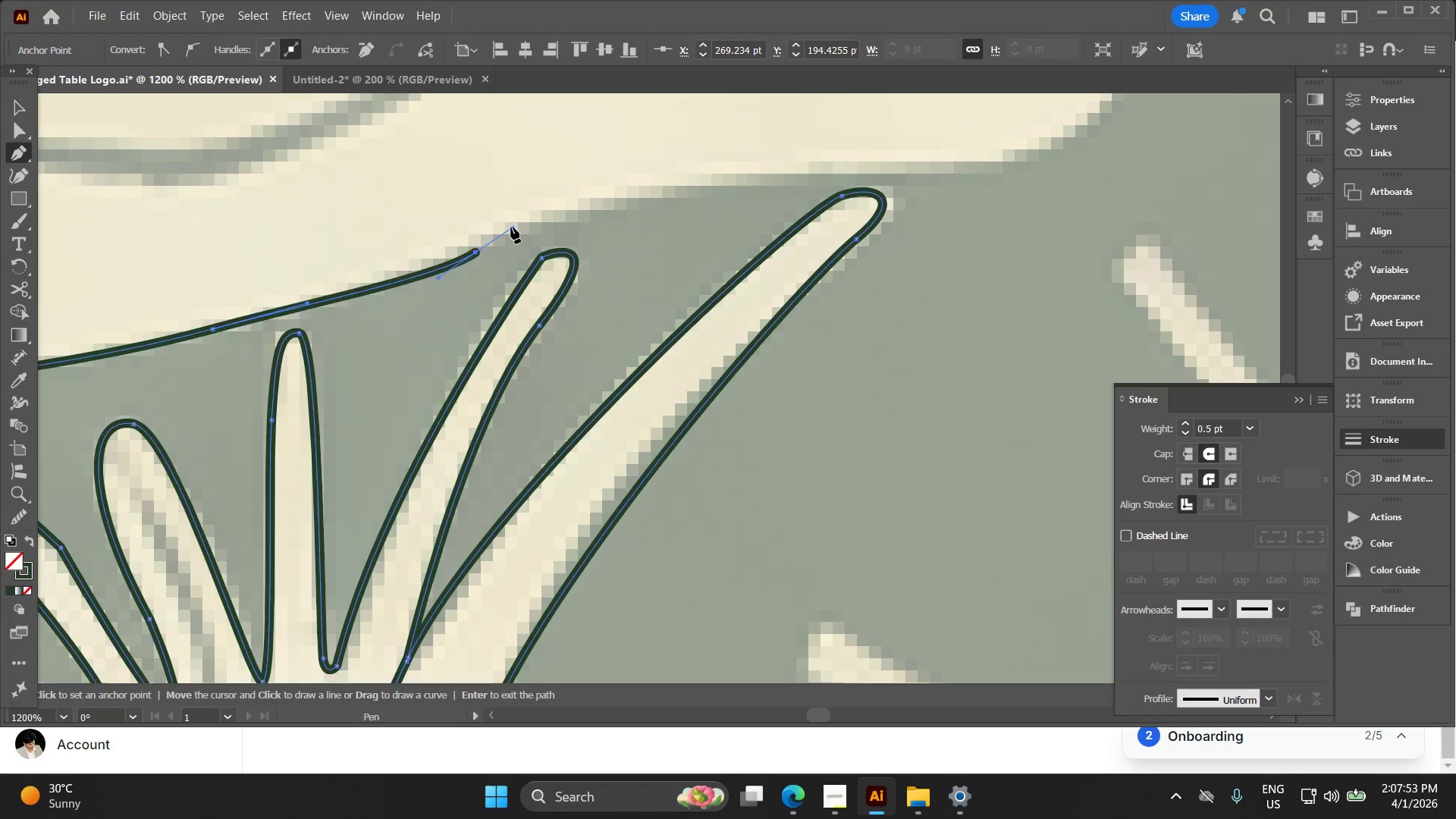 
hold_key(key=Space, duration=0.31)
 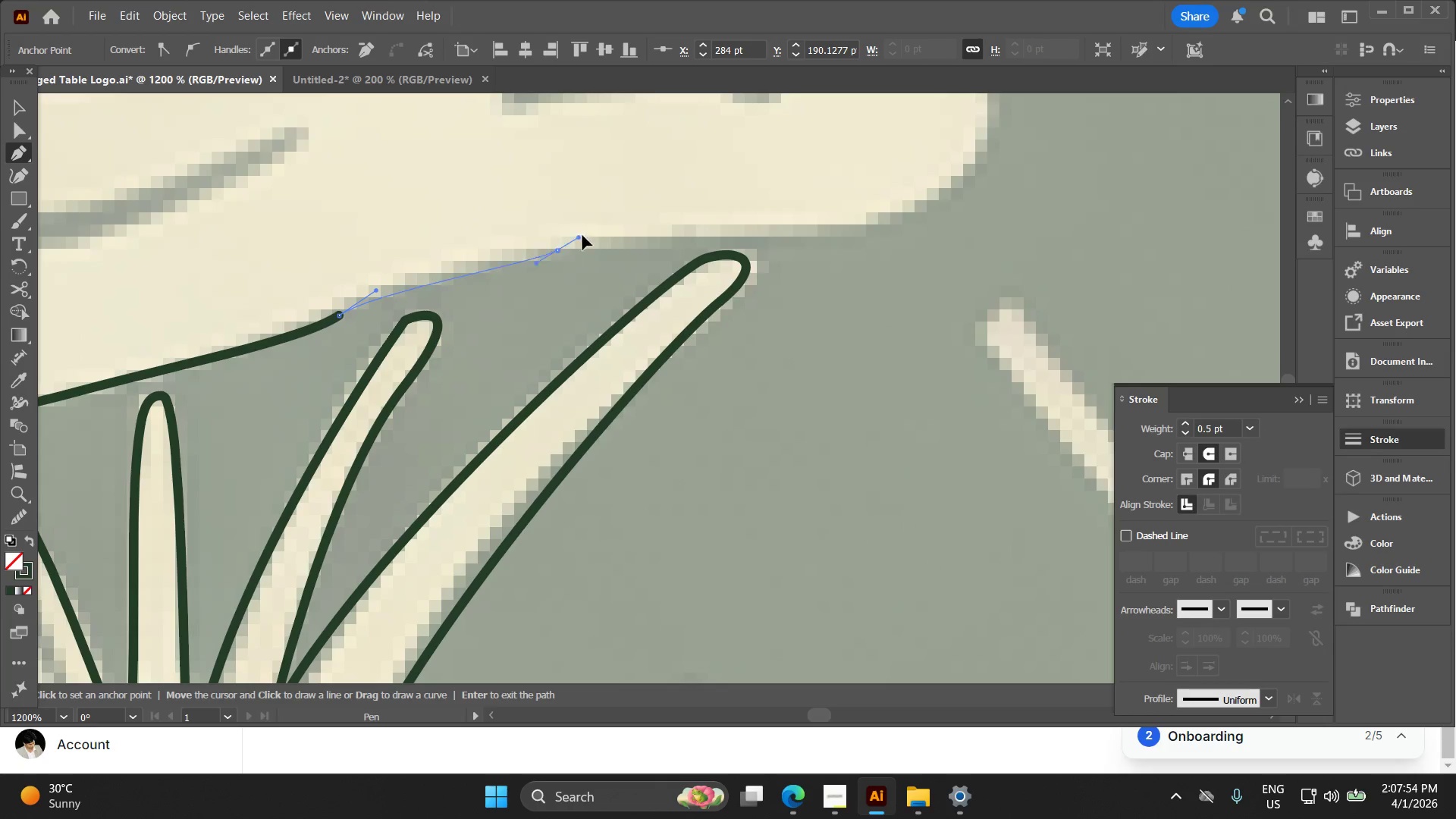 
left_click_drag(start_coordinate=[500, 234], to_coordinate=[363, 297])
 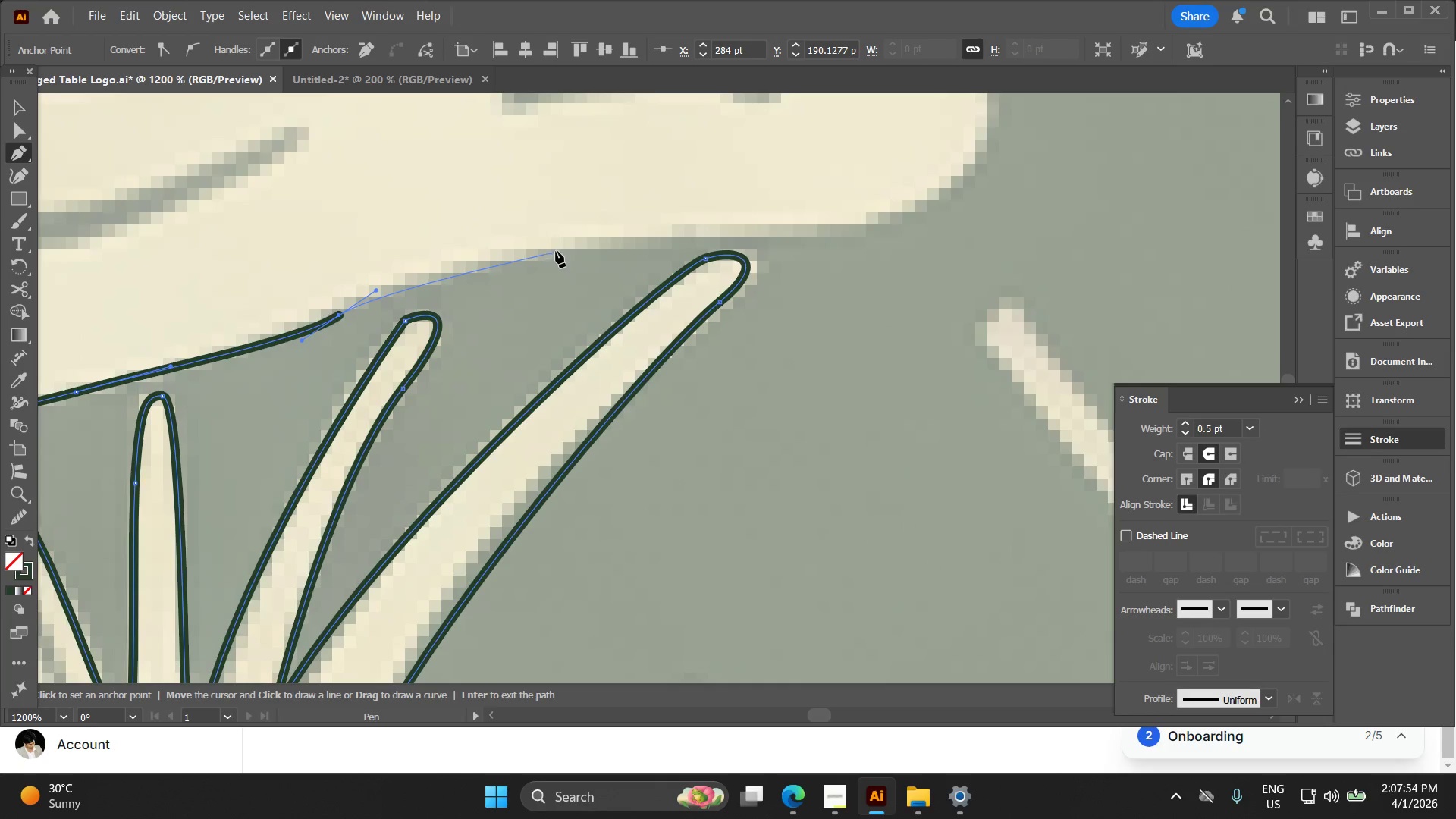 
left_click_drag(start_coordinate=[557, 250], to_coordinate=[681, 246])
 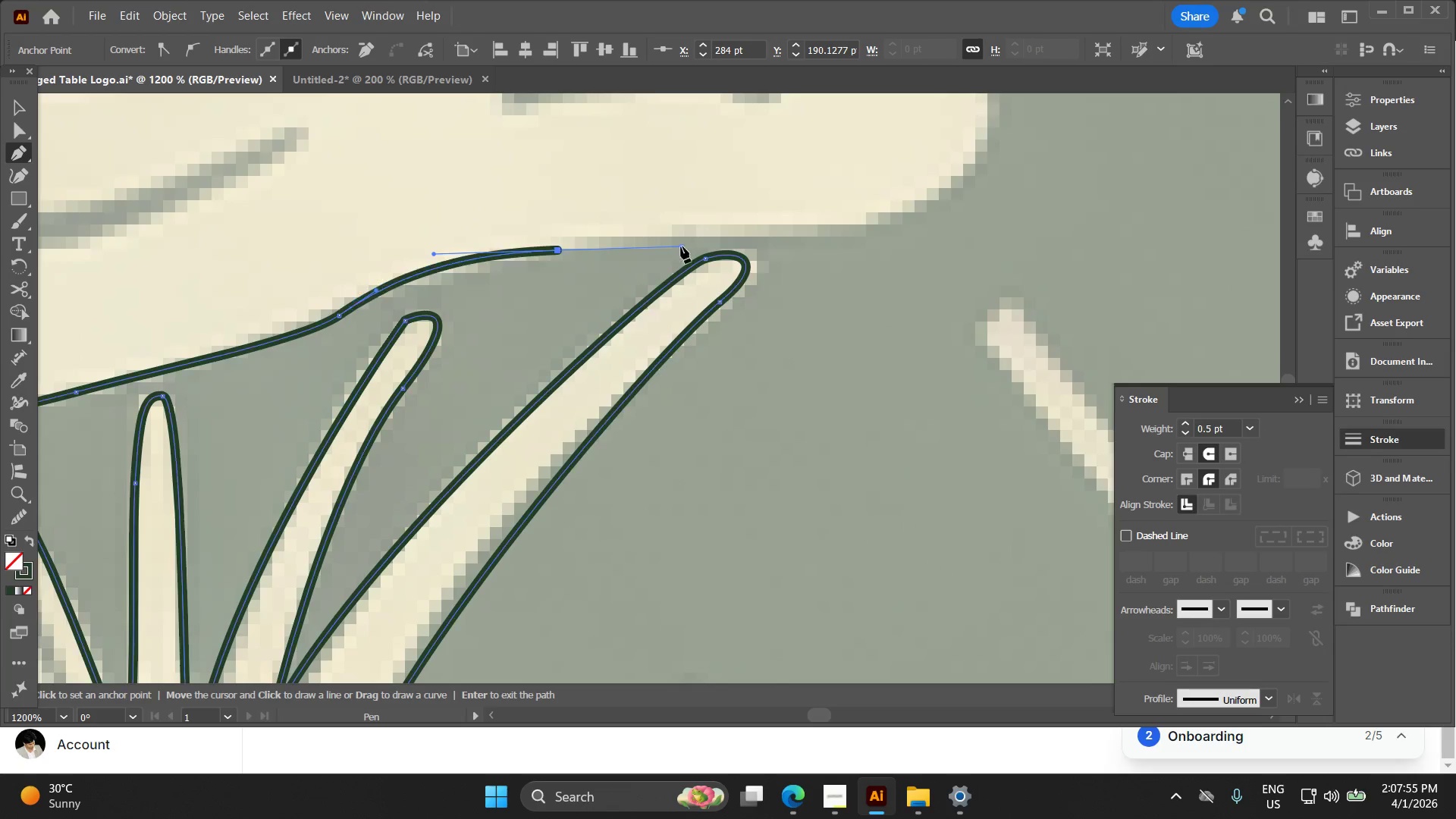 
key(Alt+AltLeft)
 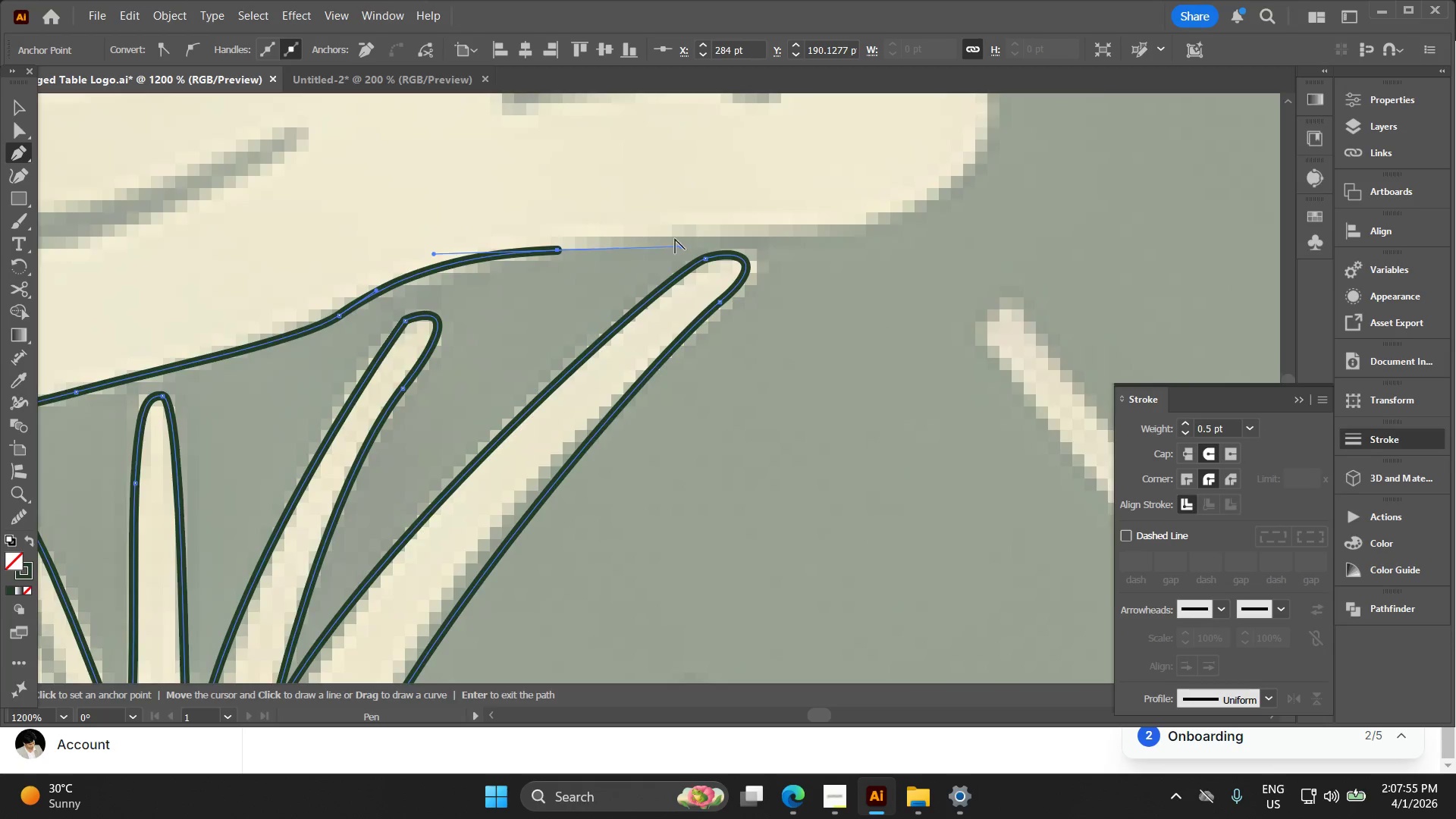 
key(Space)
 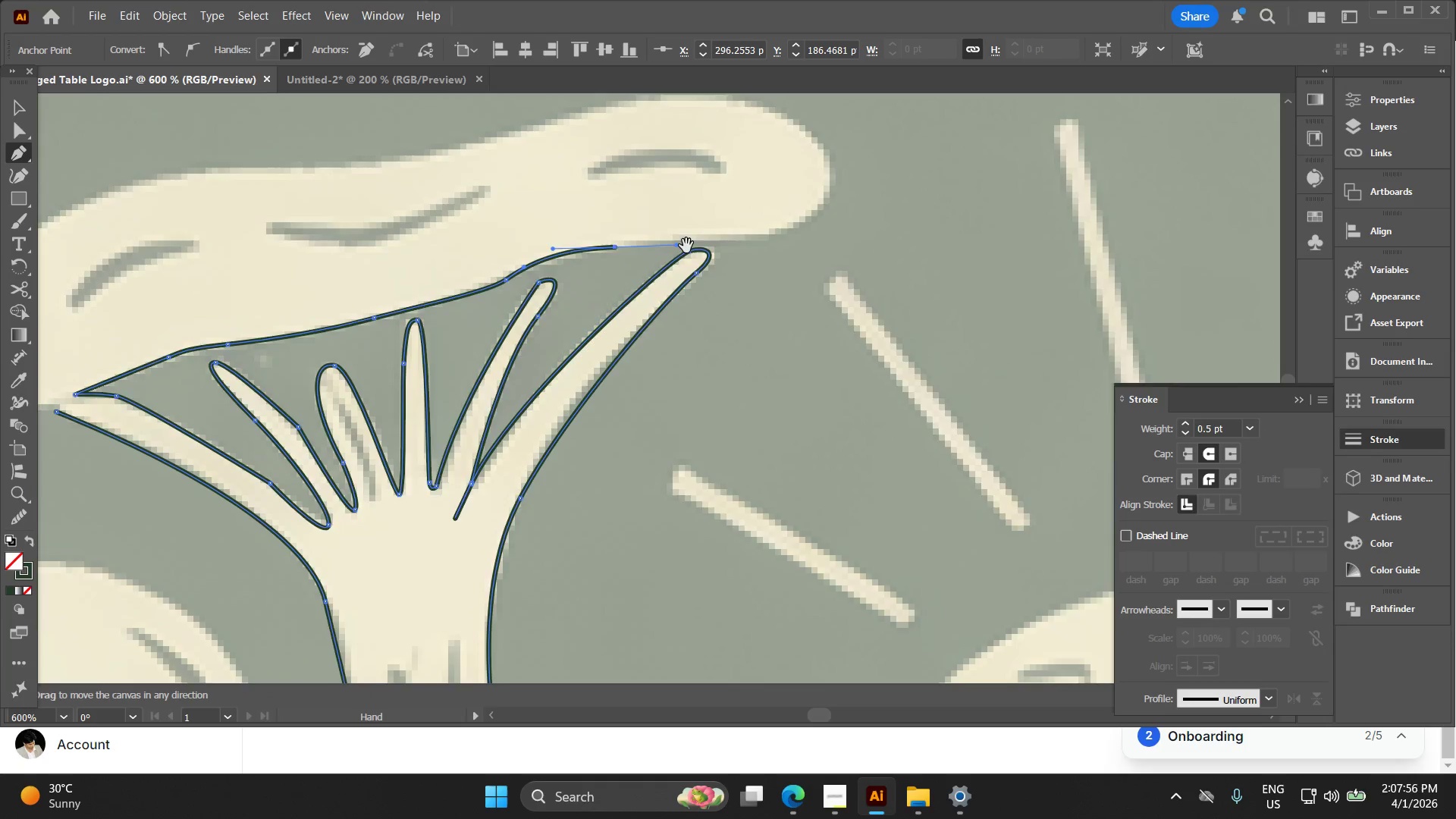 
left_click_drag(start_coordinate=[671, 253], to_coordinate=[585, 299])
 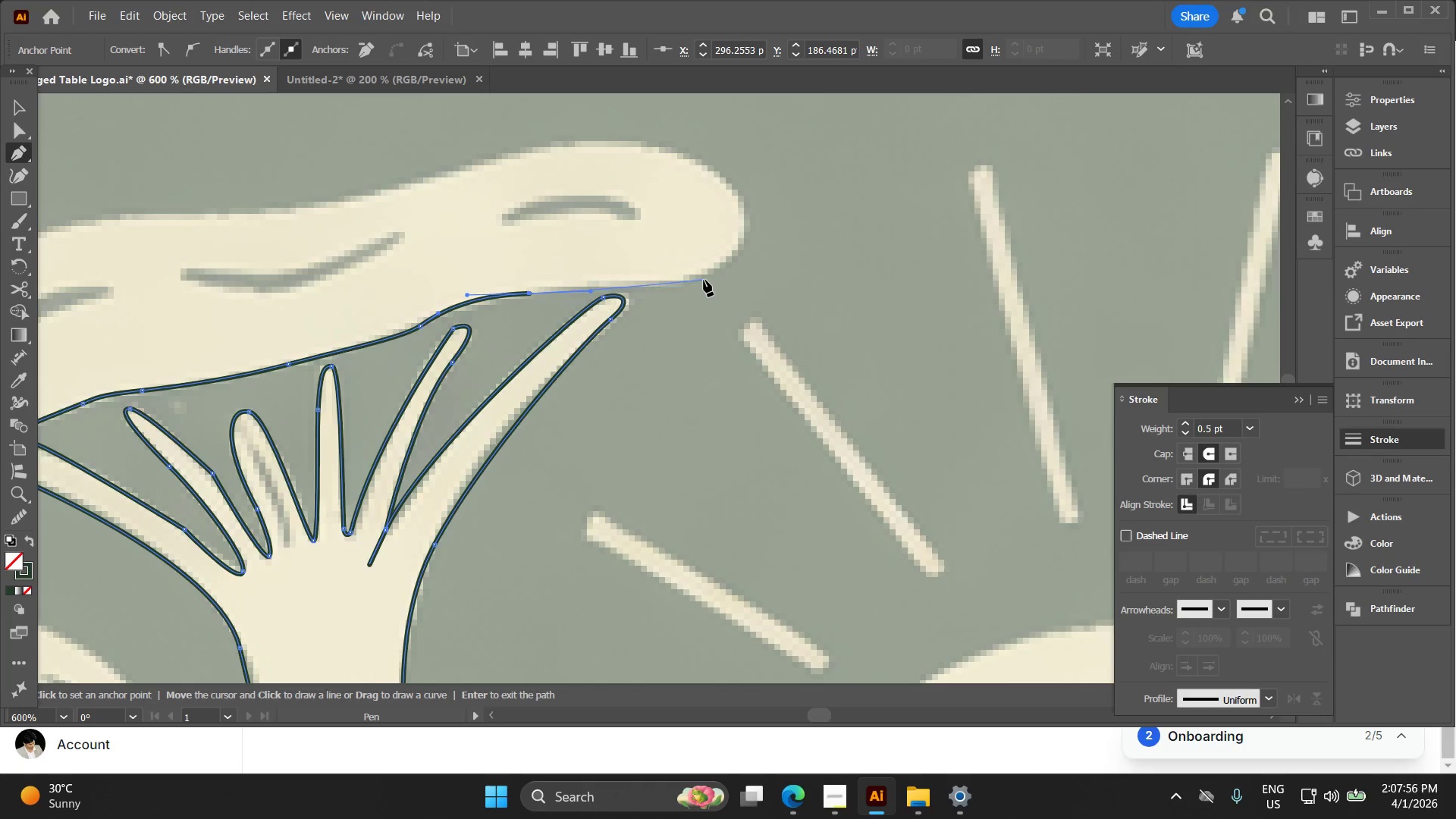 
scroll: coordinate [675, 239], scroll_direction: down, amount: 2.0
 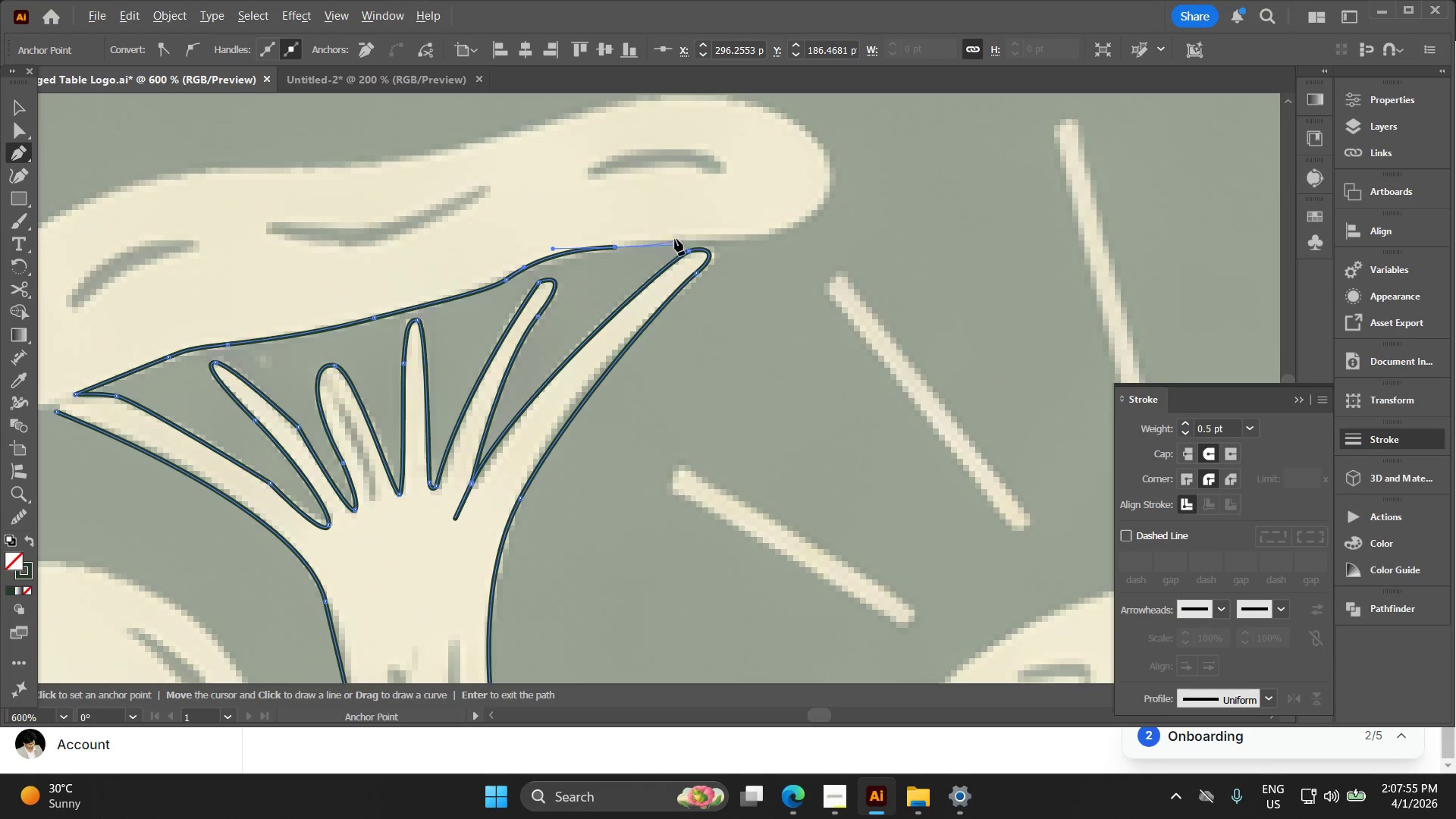 
left_click_drag(start_coordinate=[706, 274], to_coordinate=[740, 260])
 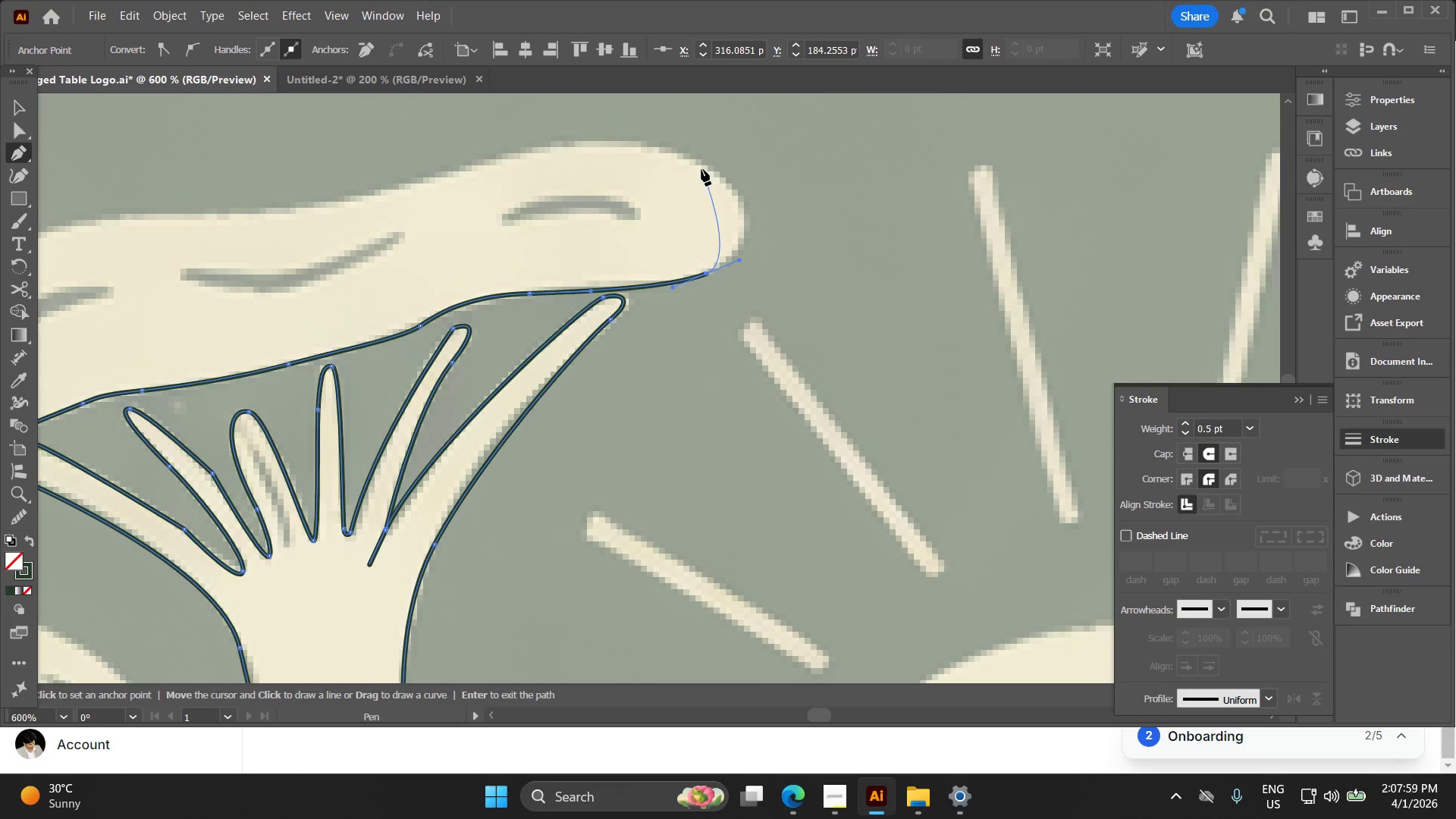 
left_click_drag(start_coordinate=[701, 168], to_coordinate=[629, 147])
 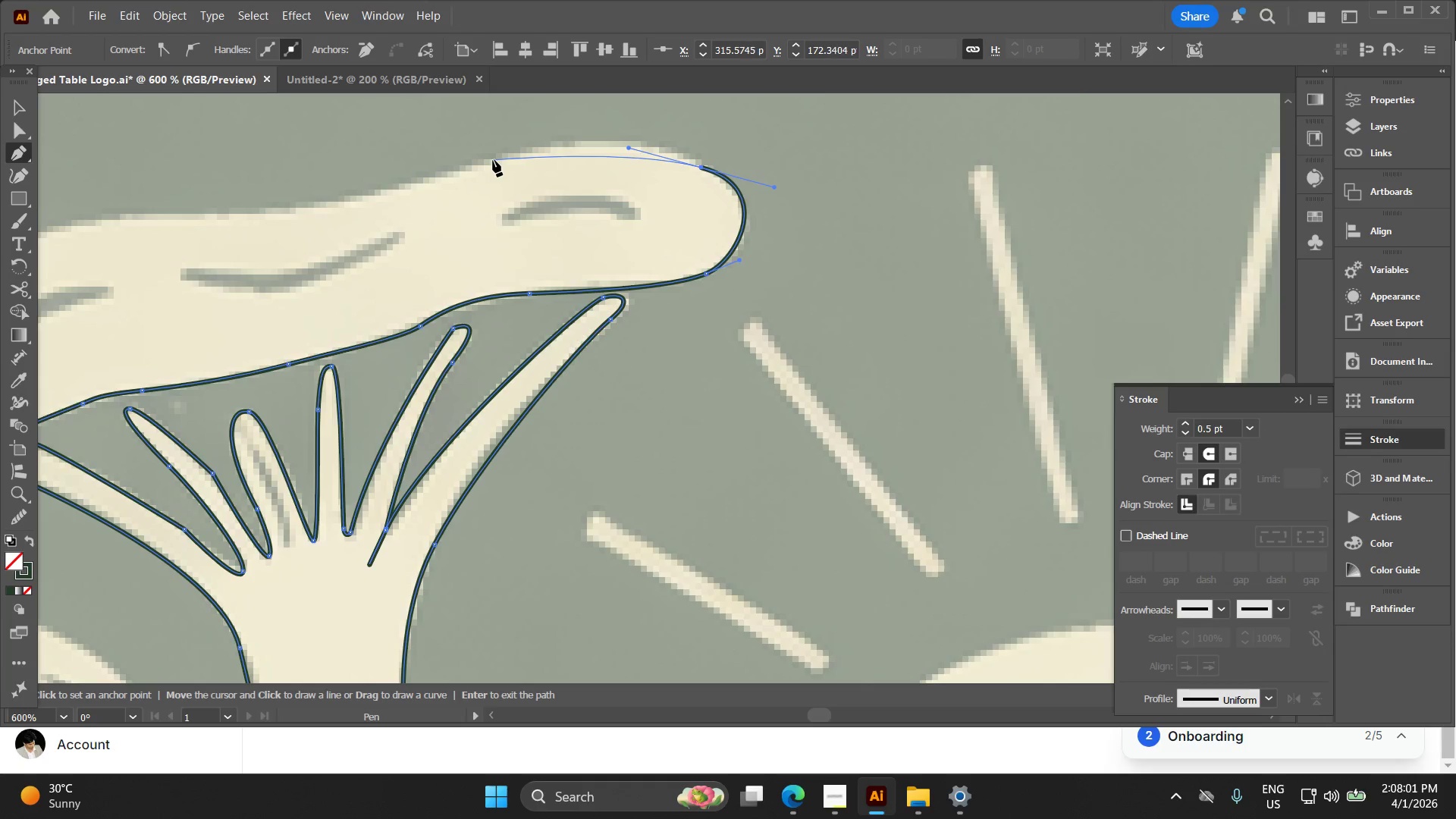 
left_click_drag(start_coordinate=[492, 161], to_coordinate=[378, 194])
 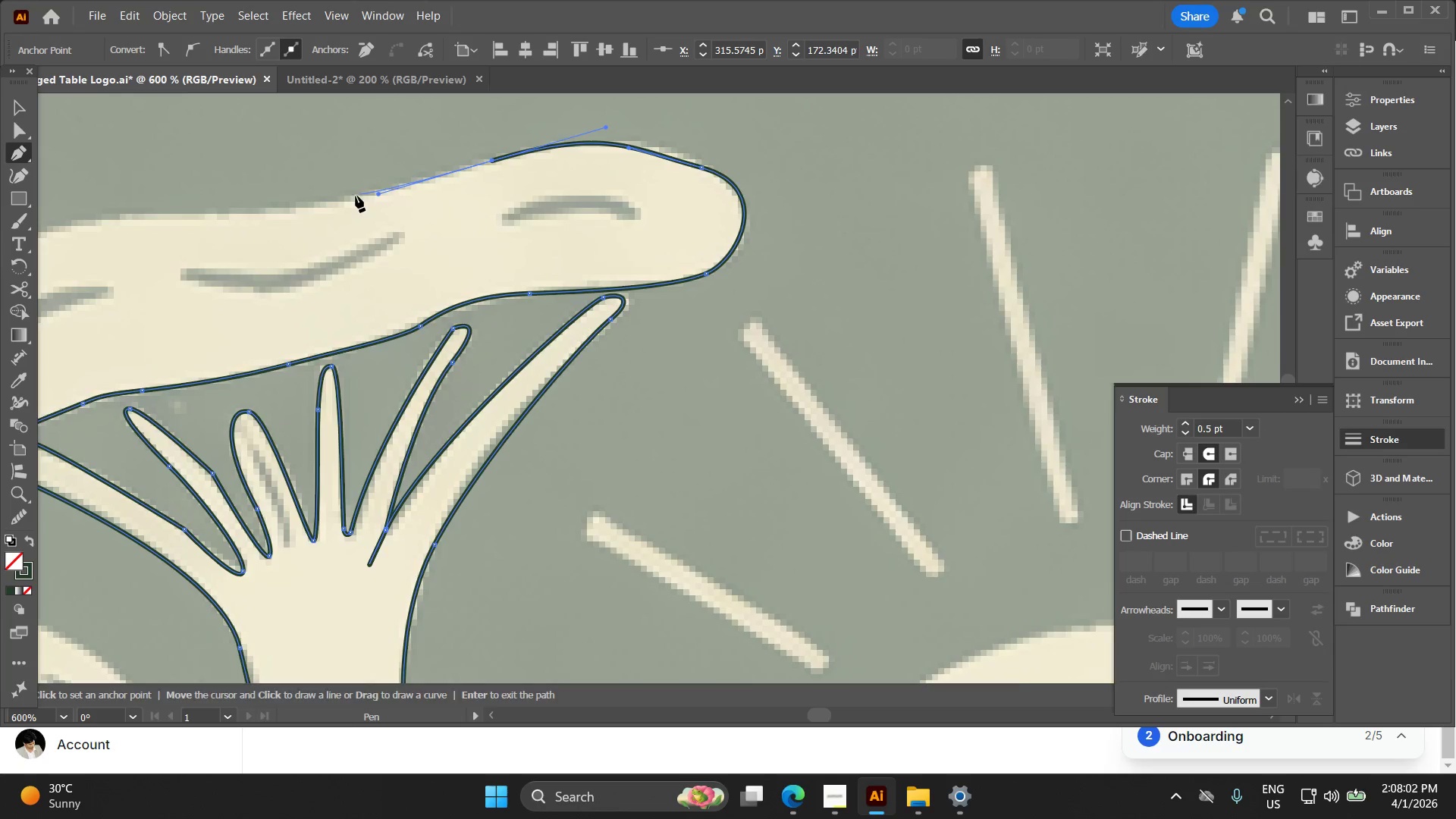 
hold_key(key=Space, duration=0.36)
 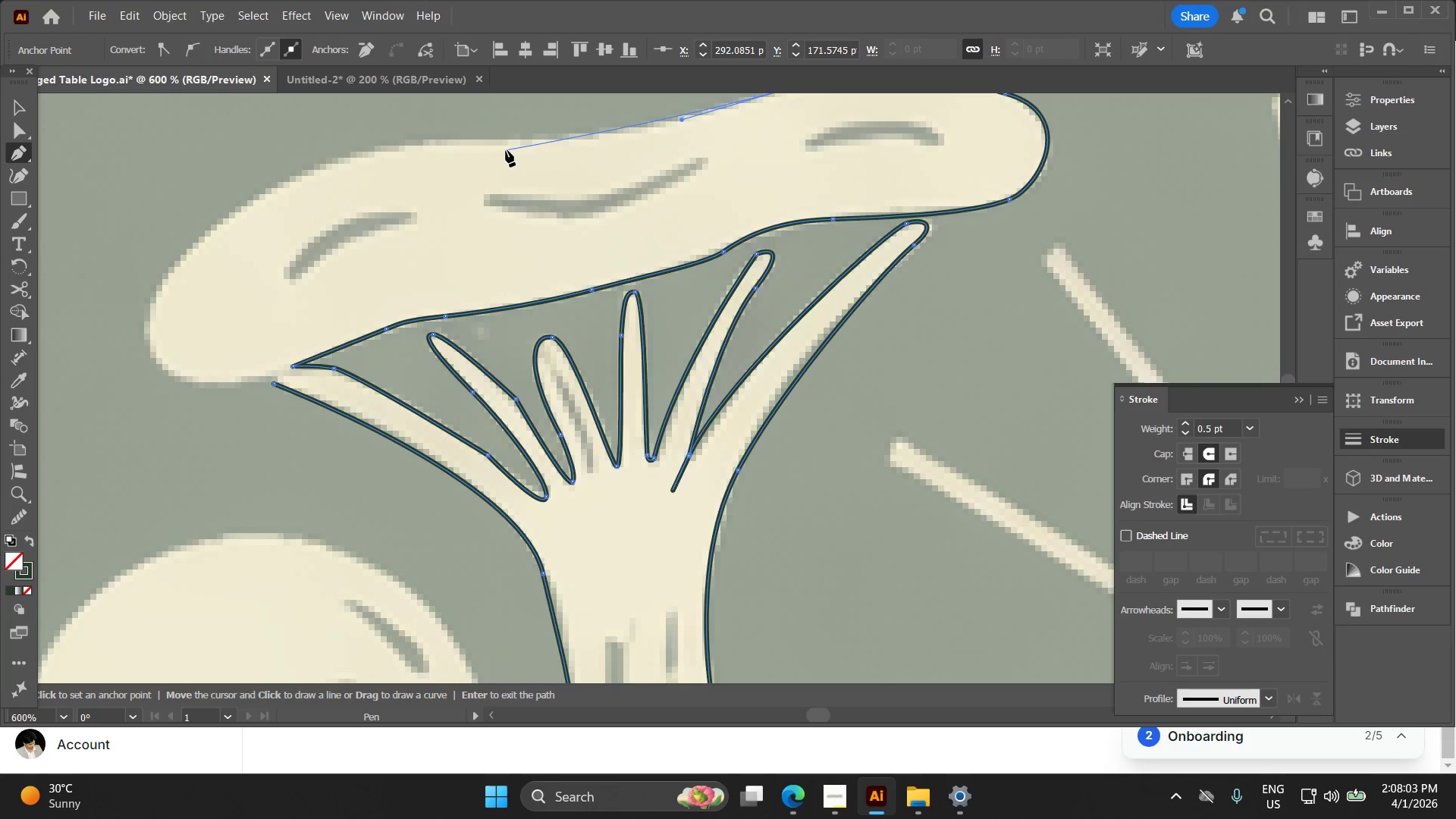 
left_click_drag(start_coordinate=[369, 194], to_coordinate=[673, 120])
 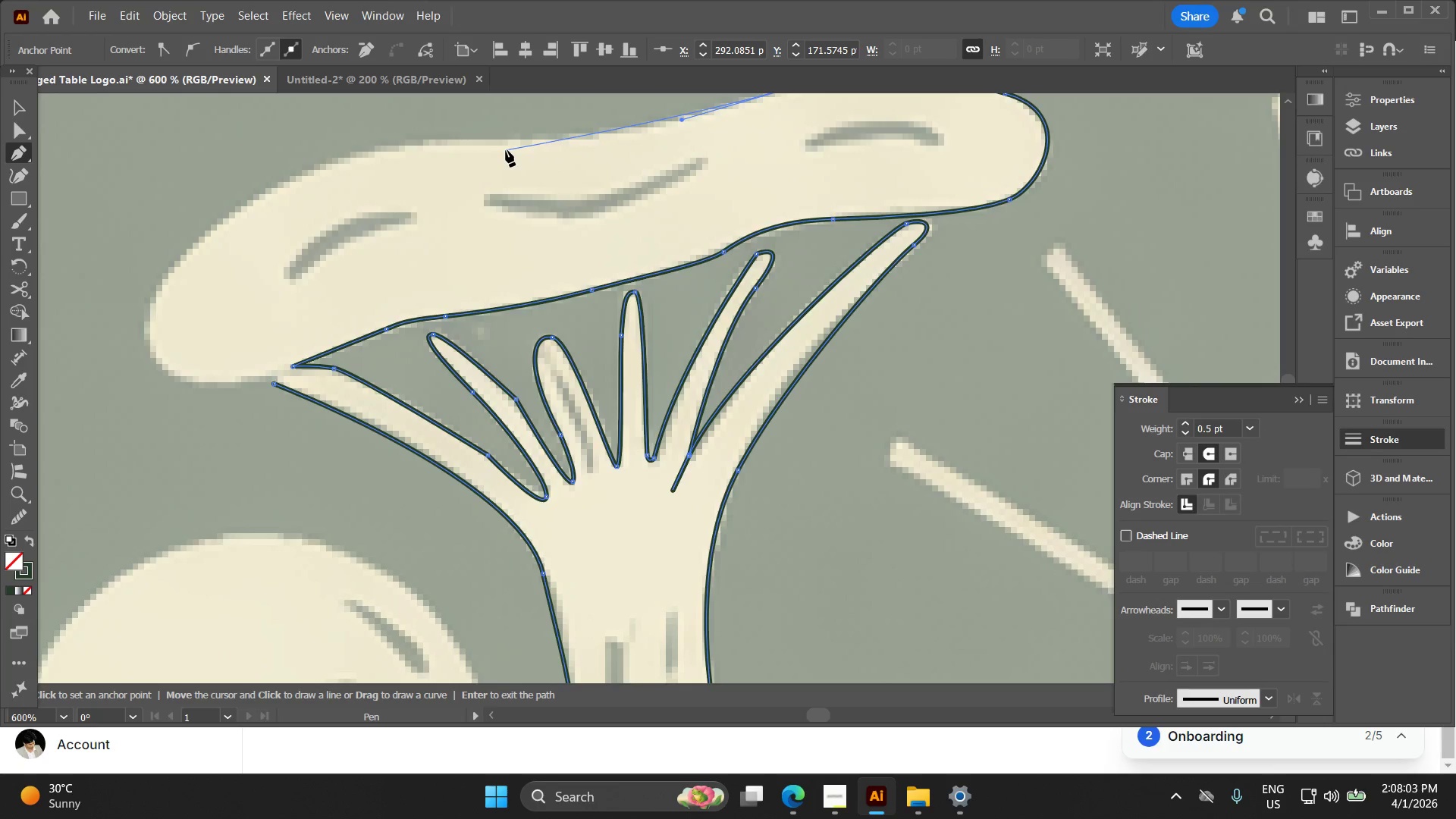 
left_click_drag(start_coordinate=[497, 150], to_coordinate=[458, 150])
 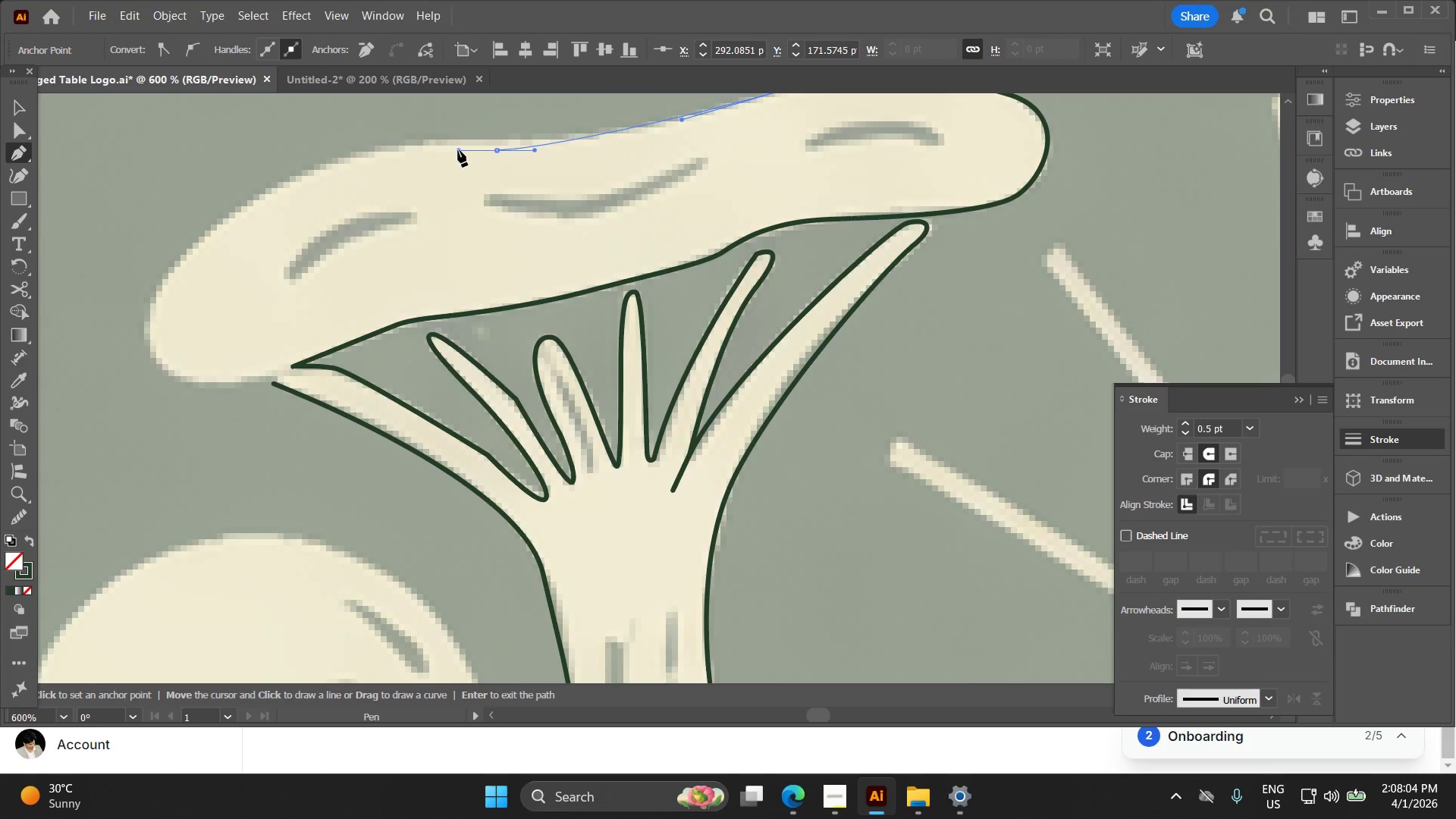 
key(Control+ControlLeft)
 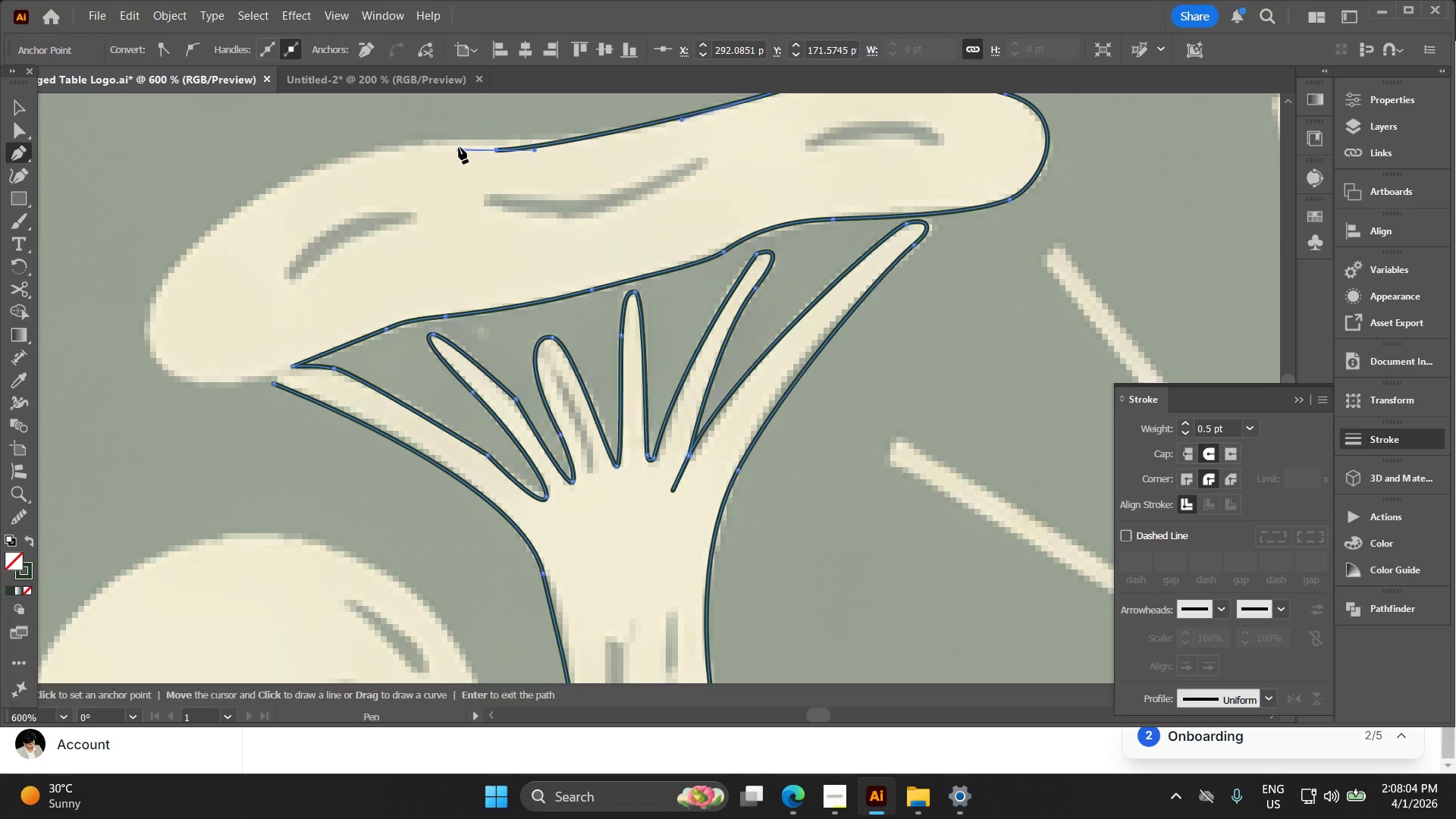 
key(Control+Z)
 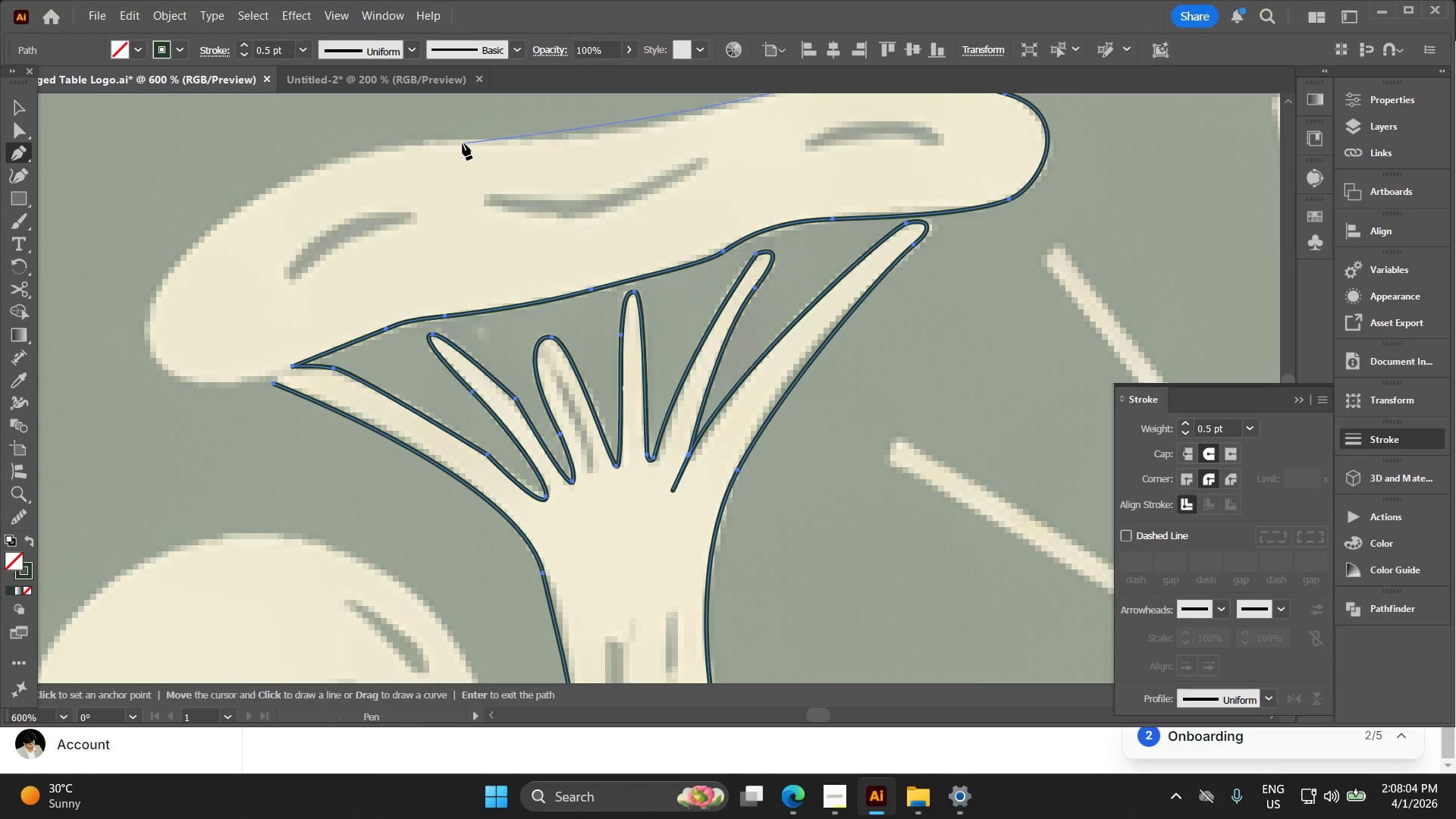 
left_click_drag(start_coordinate=[463, 143], to_coordinate=[355, 149])
 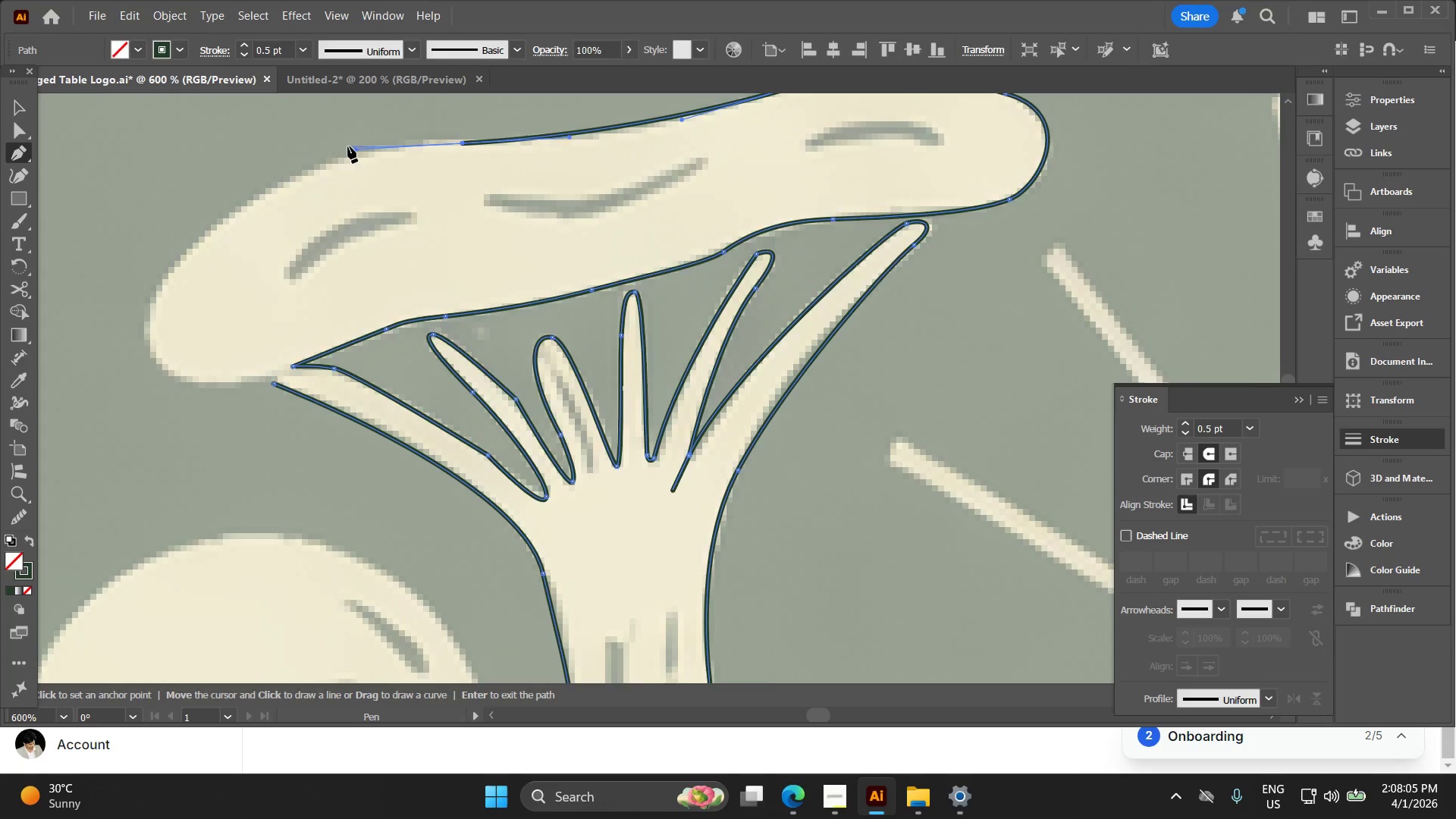 
hold_key(key=Space, duration=0.33)
 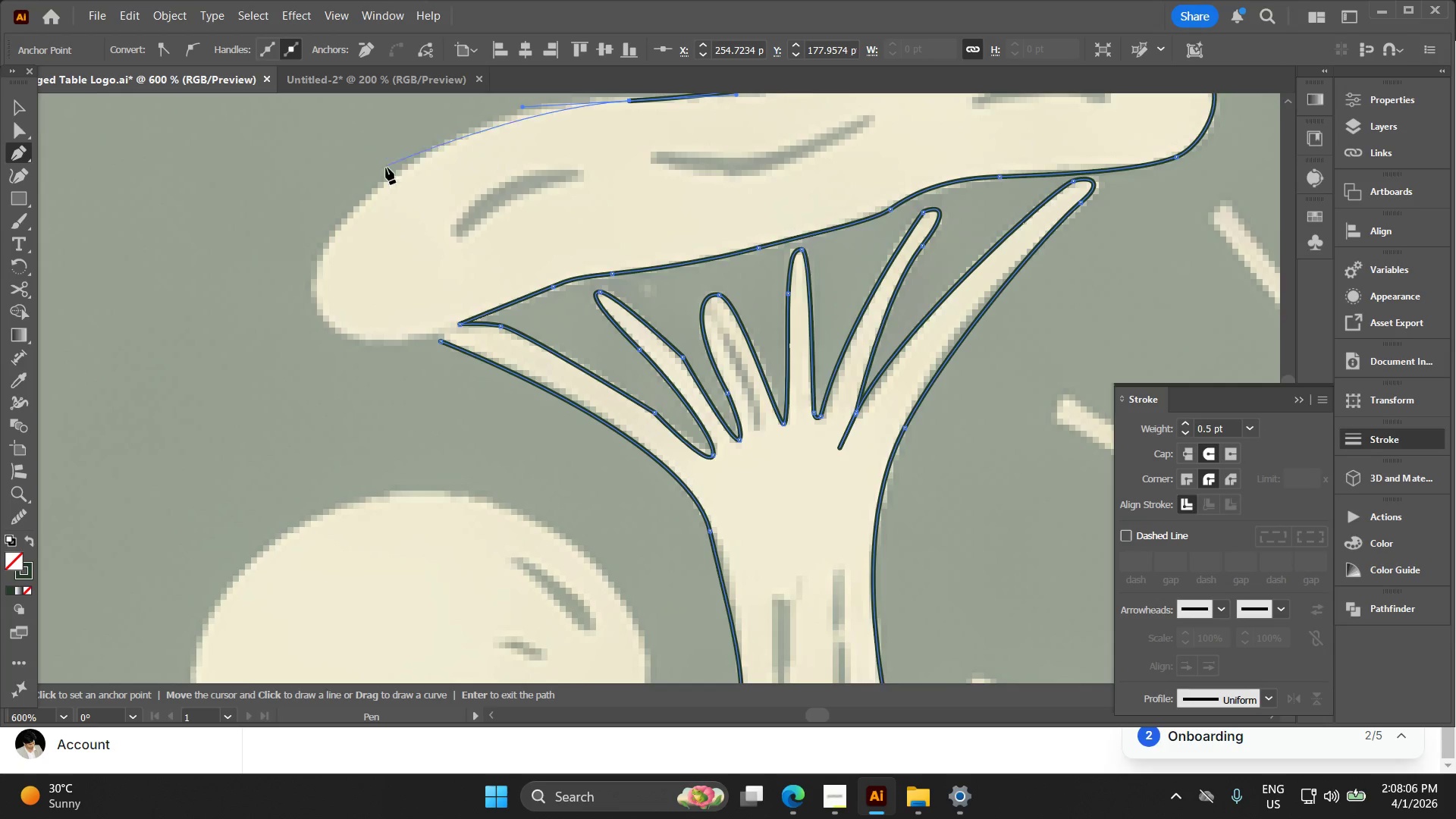 
left_click_drag(start_coordinate=[358, 147], to_coordinate=[525, 105])
 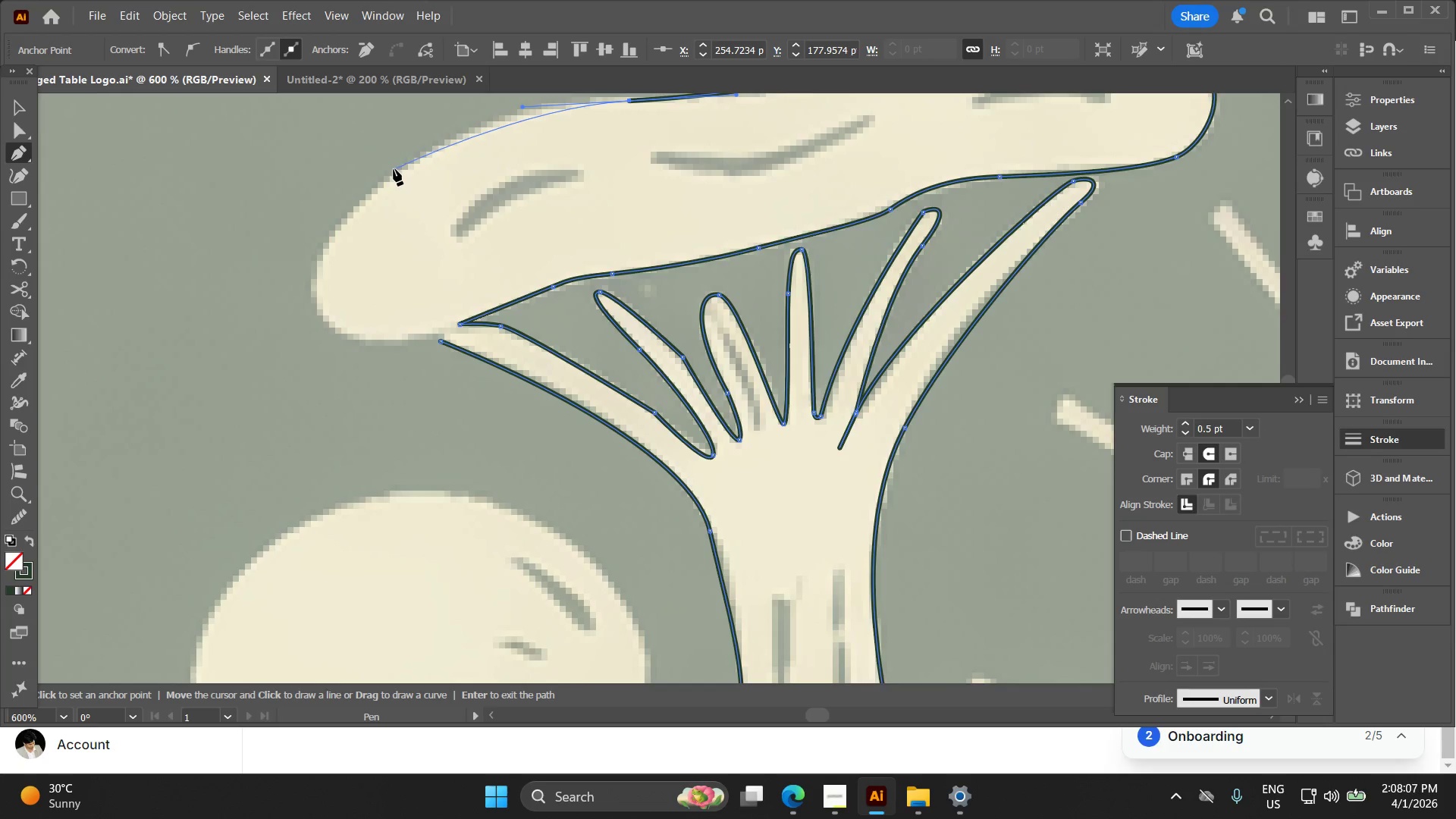 
left_click_drag(start_coordinate=[391, 176], to_coordinate=[317, 243])
 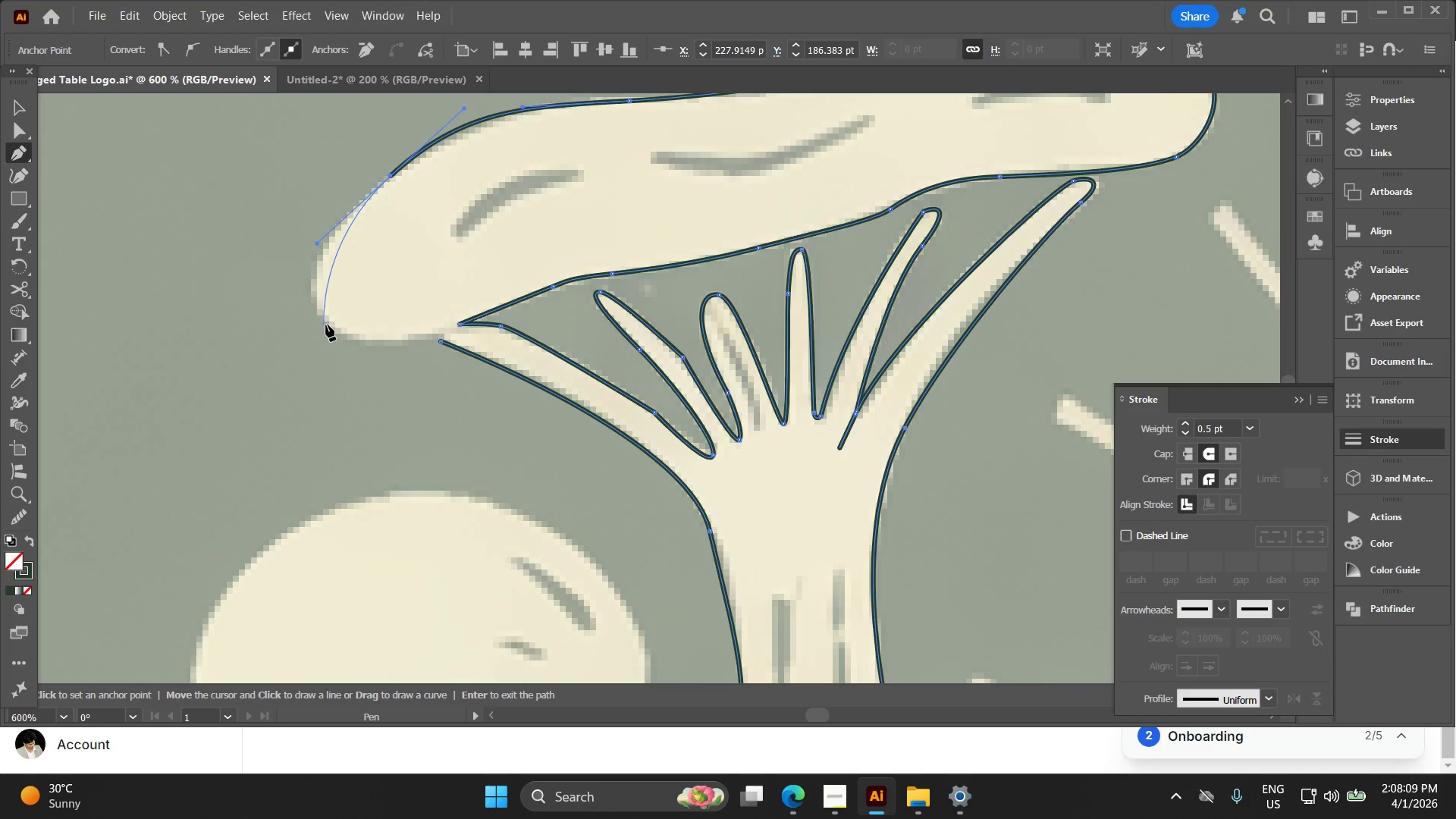 
left_click_drag(start_coordinate=[327, 323], to_coordinate=[366, 350])
 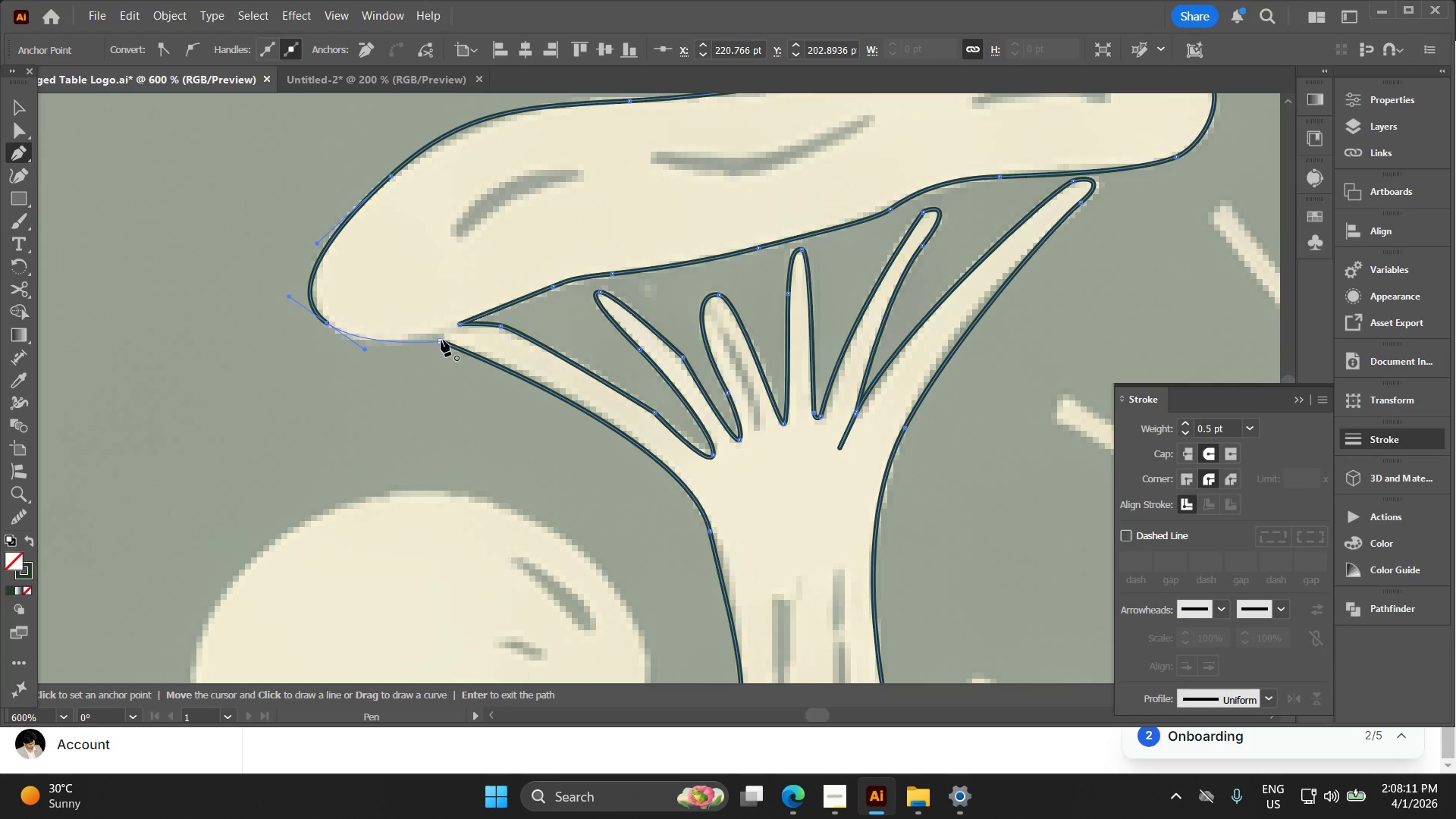 
left_click_drag(start_coordinate=[441, 341], to_coordinate=[453, 354])
 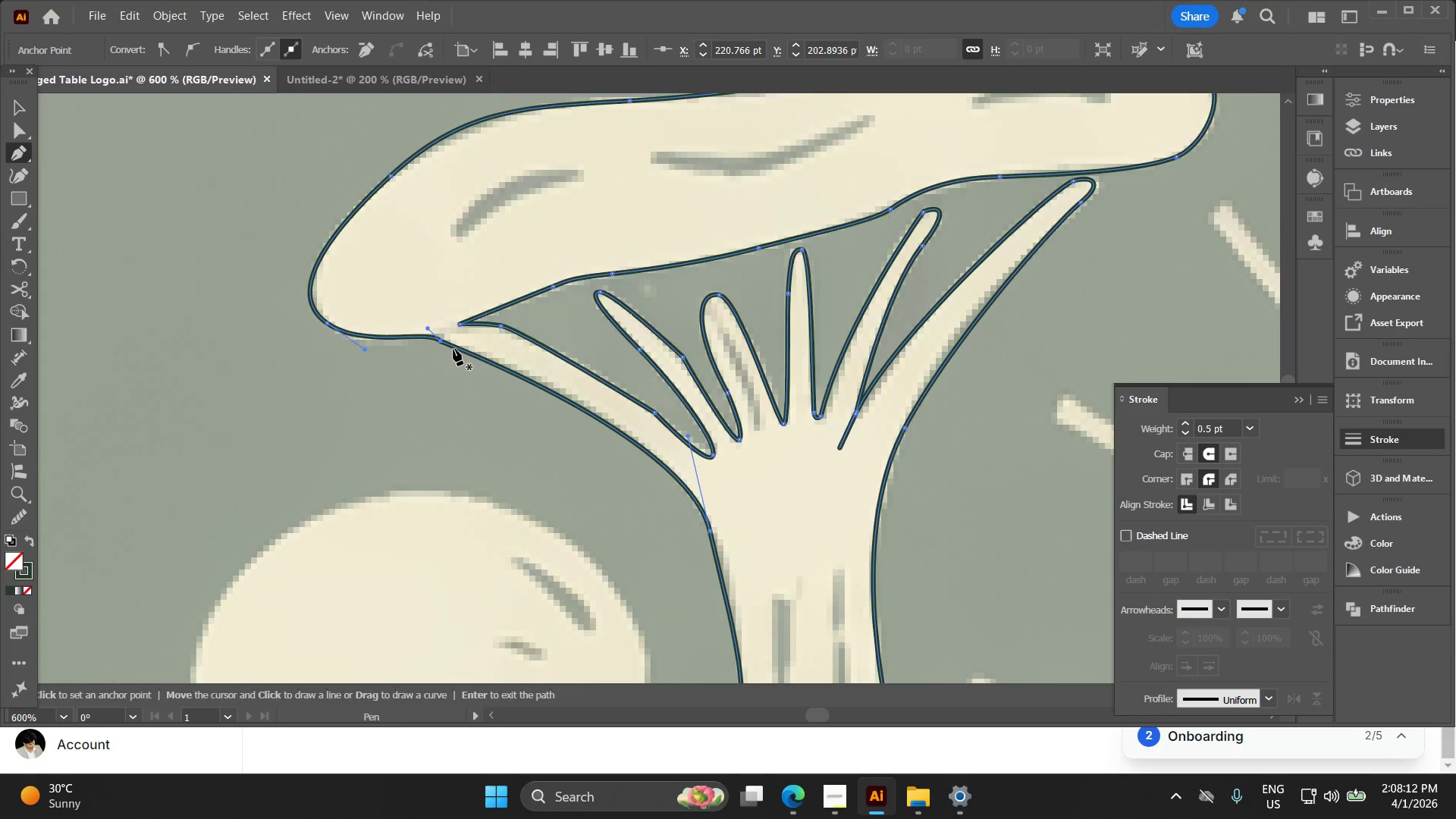 
key(Alt+AltLeft)
 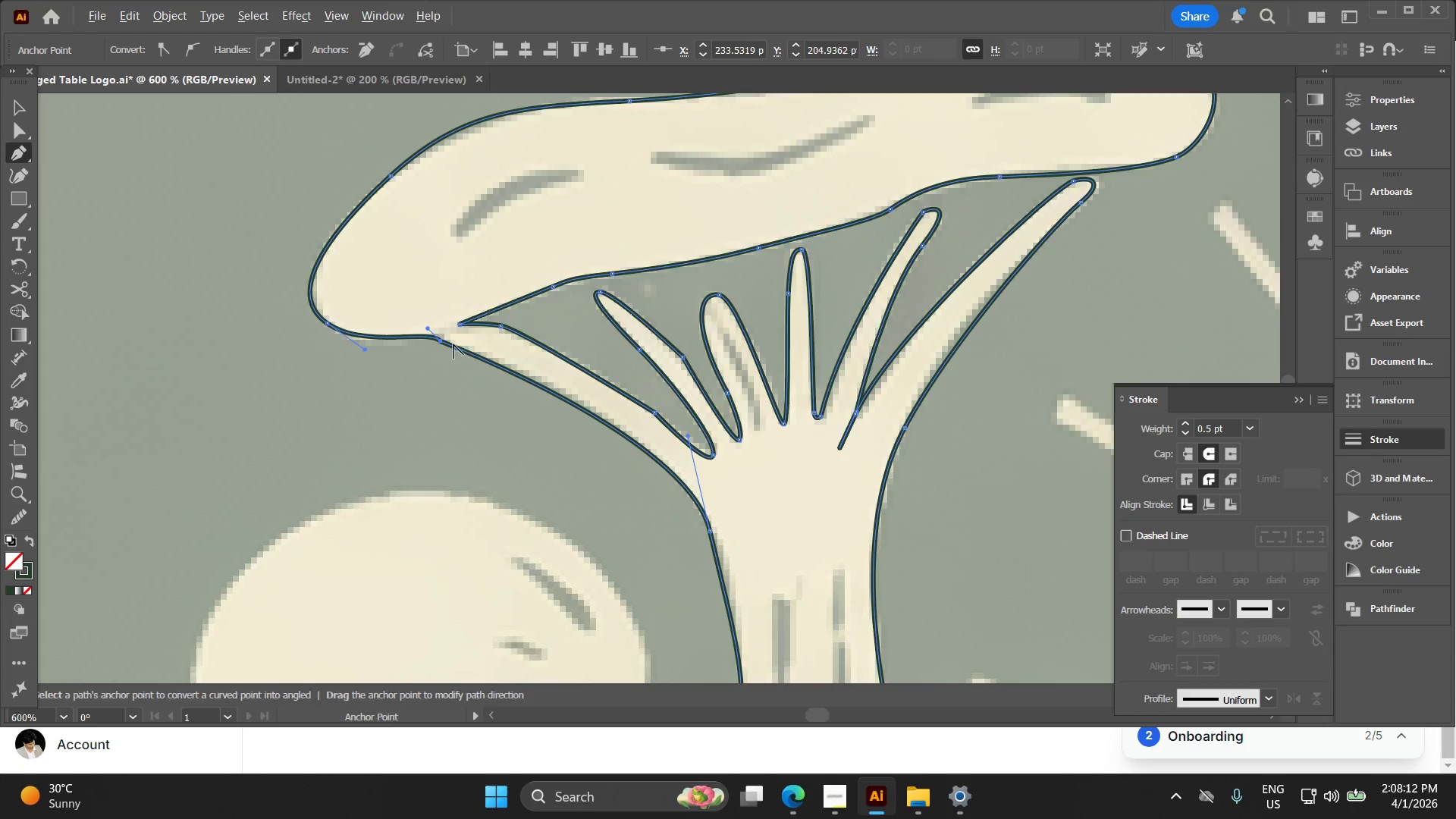 
key(Space)
 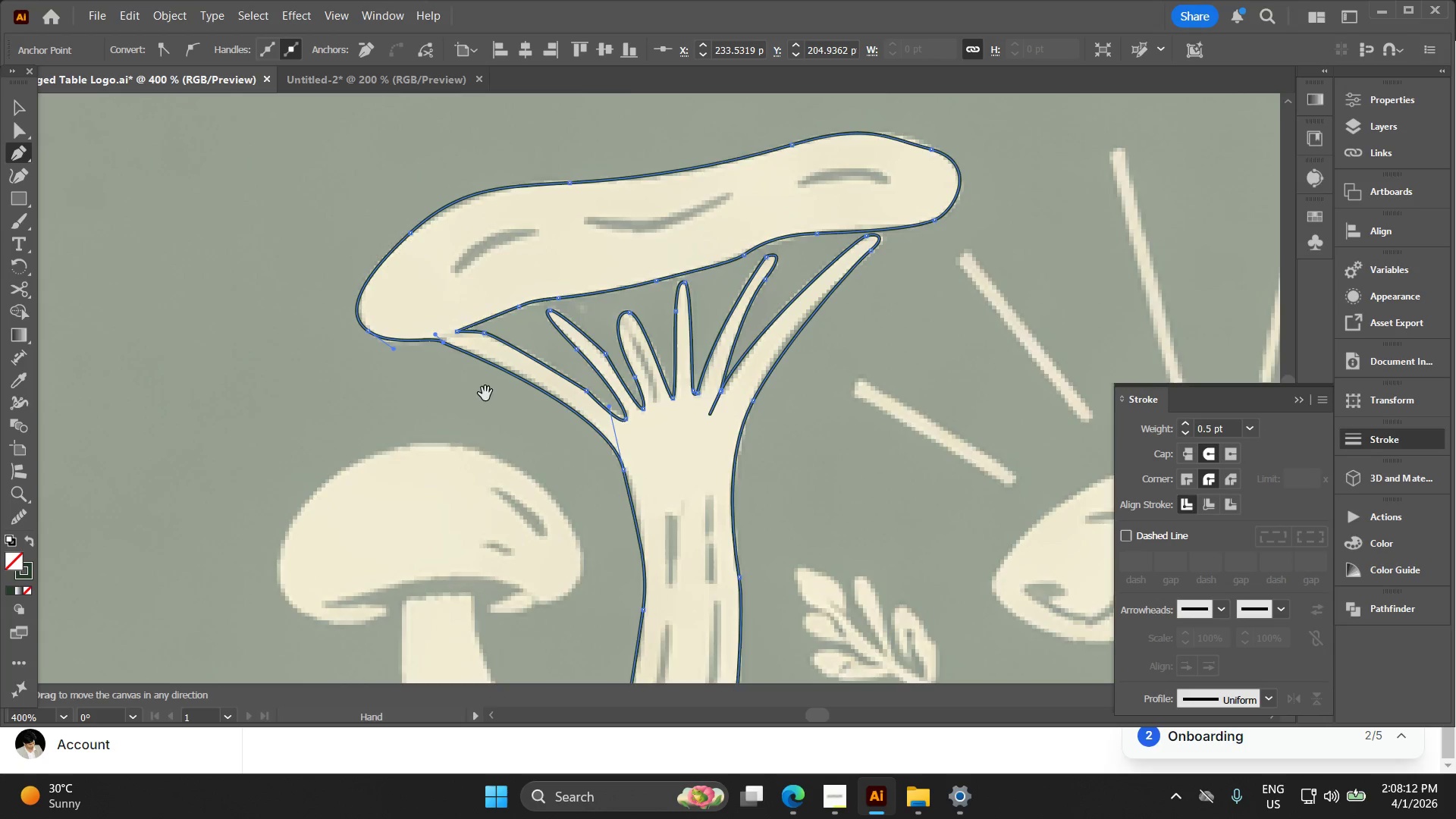 
left_click_drag(start_coordinate=[489, 394], to_coordinate=[404, 314])
 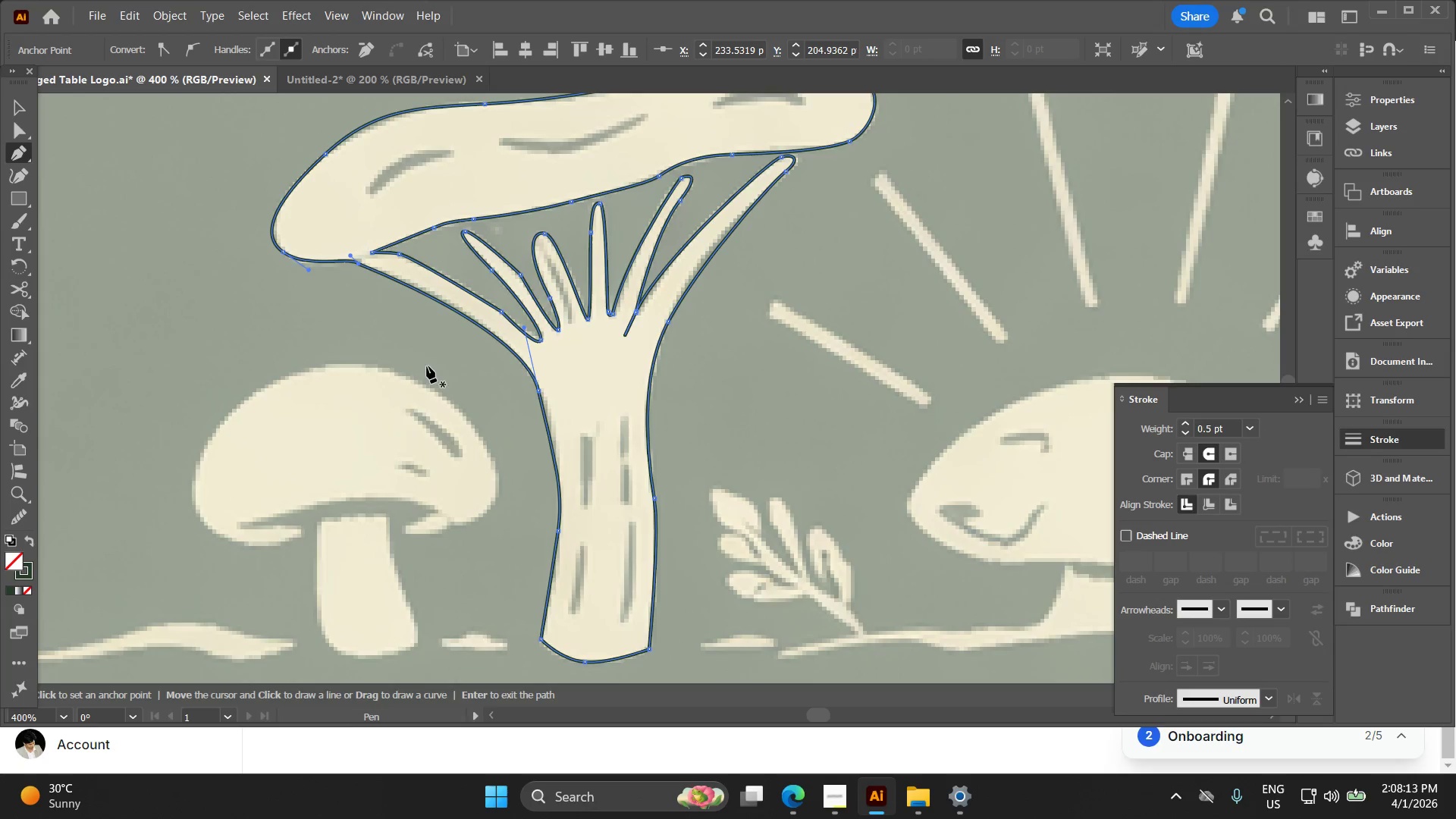 
scroll: coordinate [453, 344], scroll_direction: down, amount: 1.0
 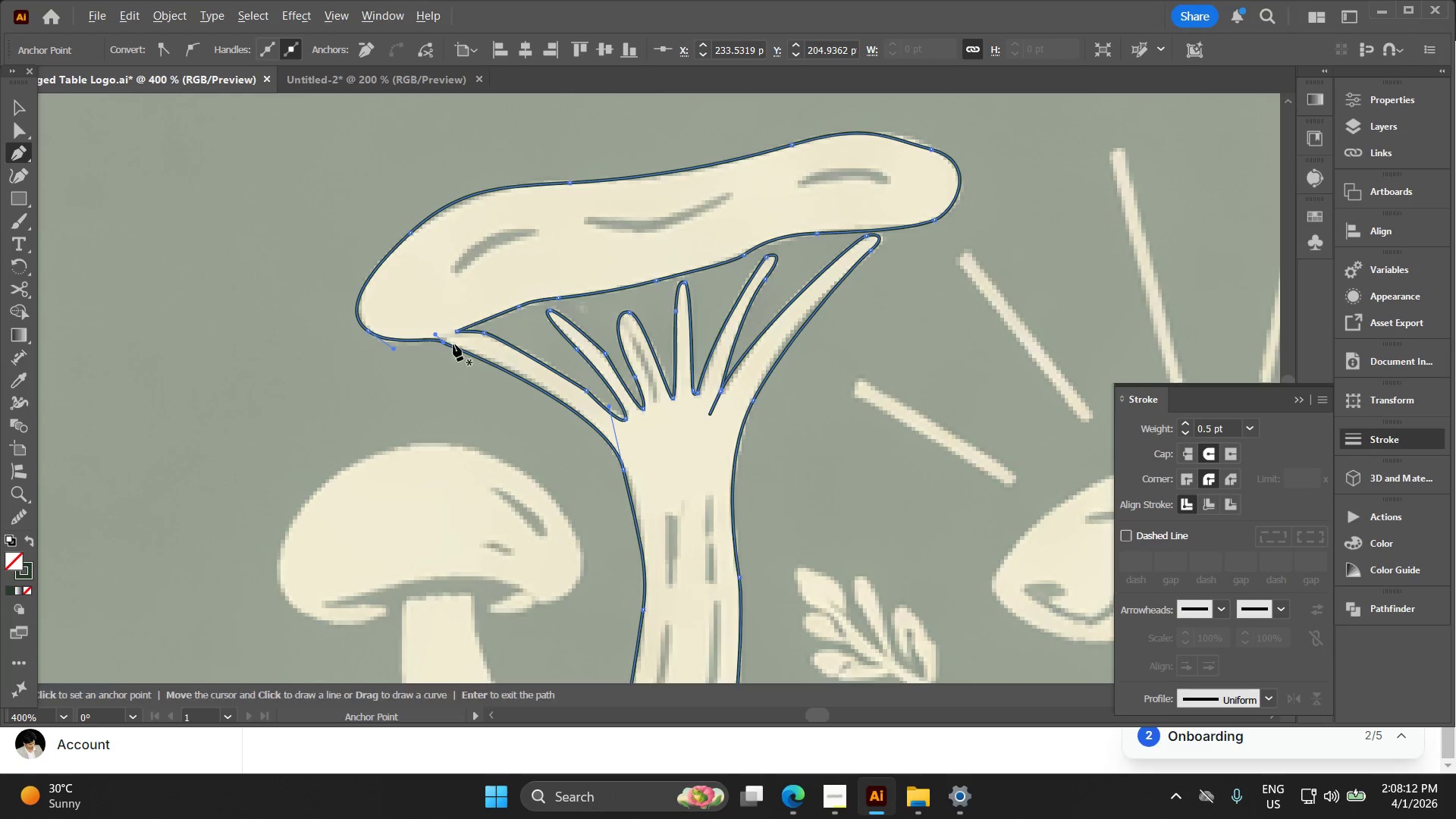 
hold_key(key=Space, duration=0.38)
 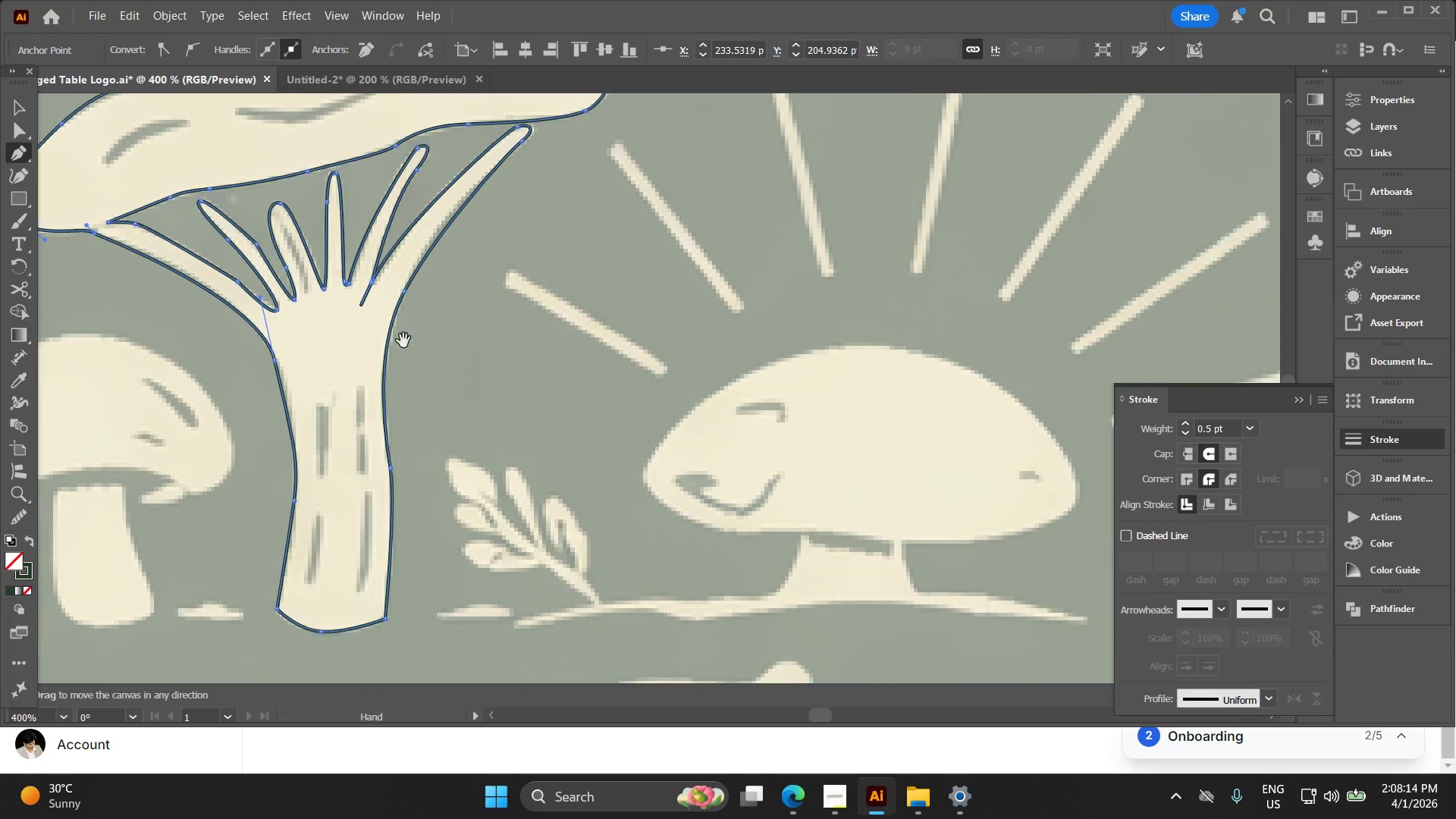 
left_click_drag(start_coordinate=[460, 355], to_coordinate=[407, 385])
 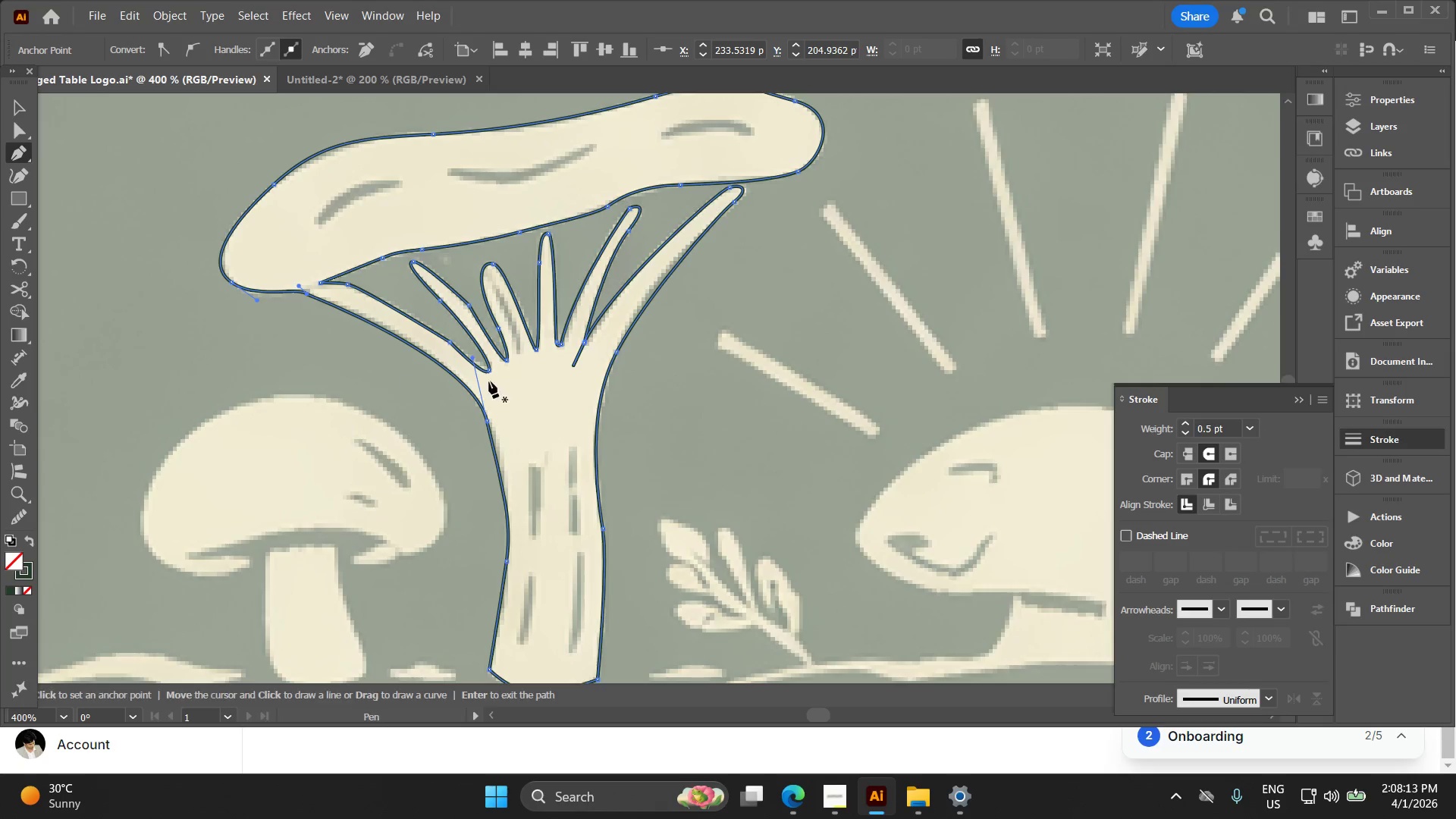 
hold_key(key=Space, duration=0.38)
 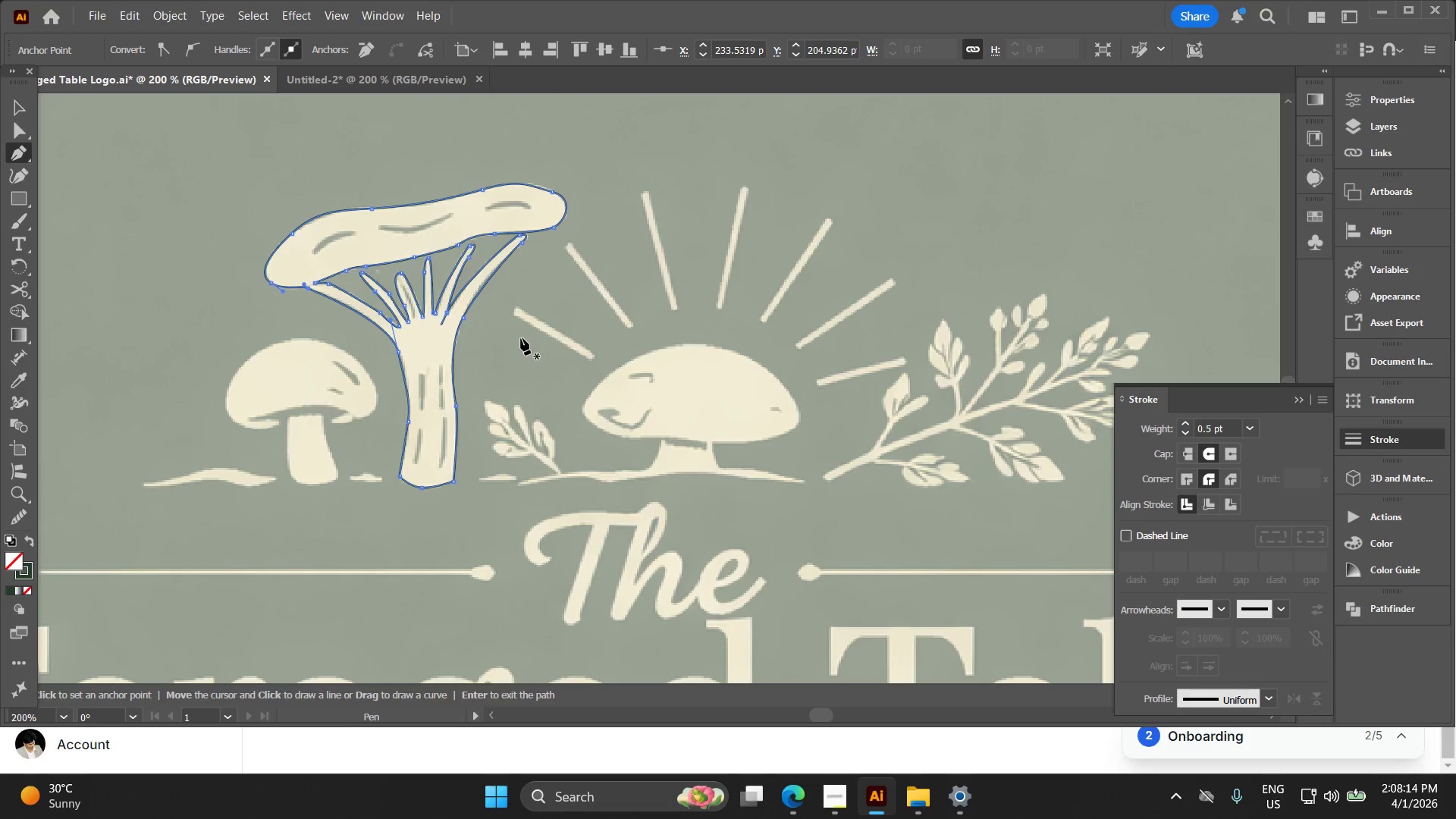 
left_click_drag(start_coordinate=[616, 401], to_coordinate=[403, 340])
 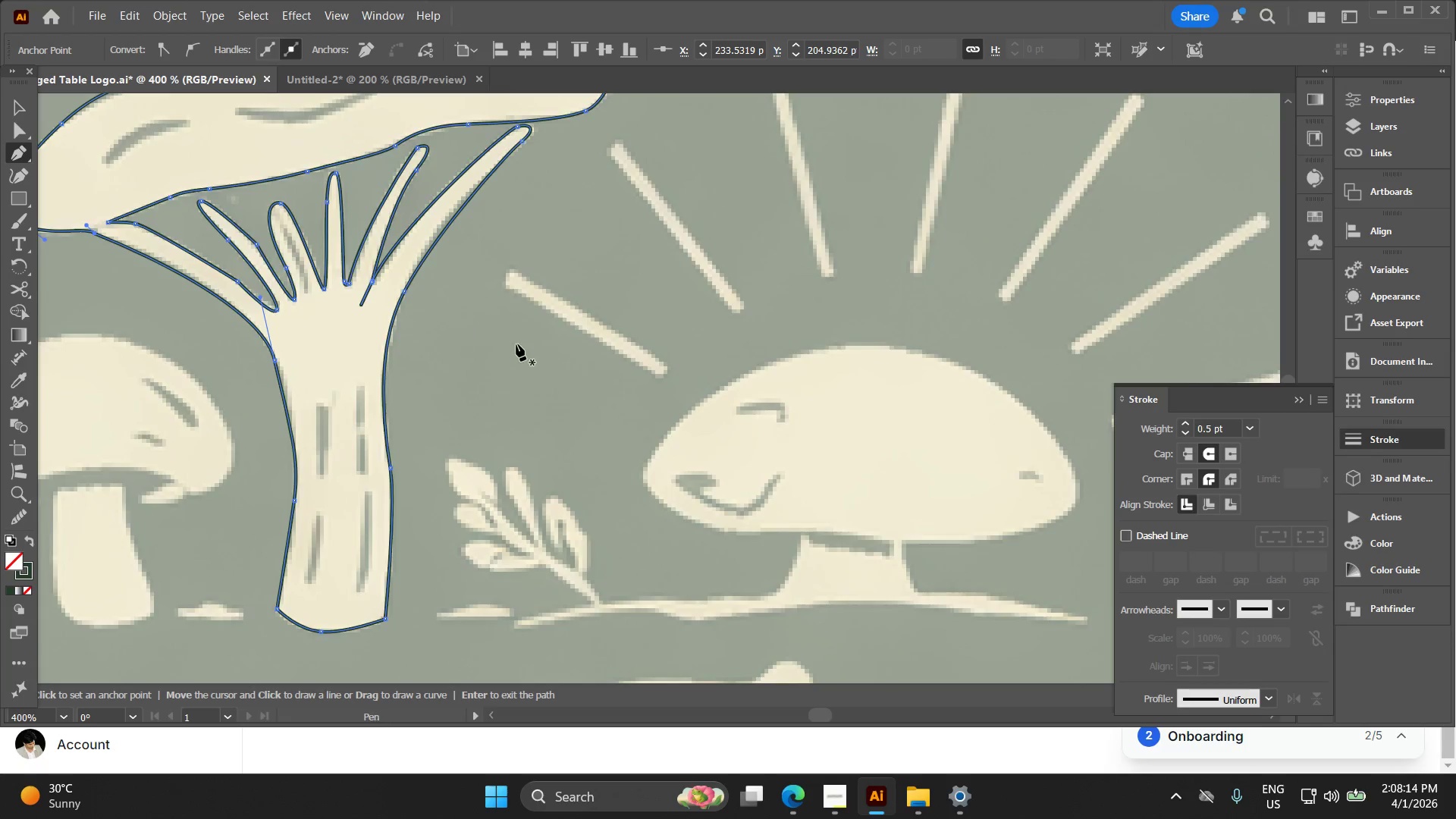 
key(Alt+AltLeft)
 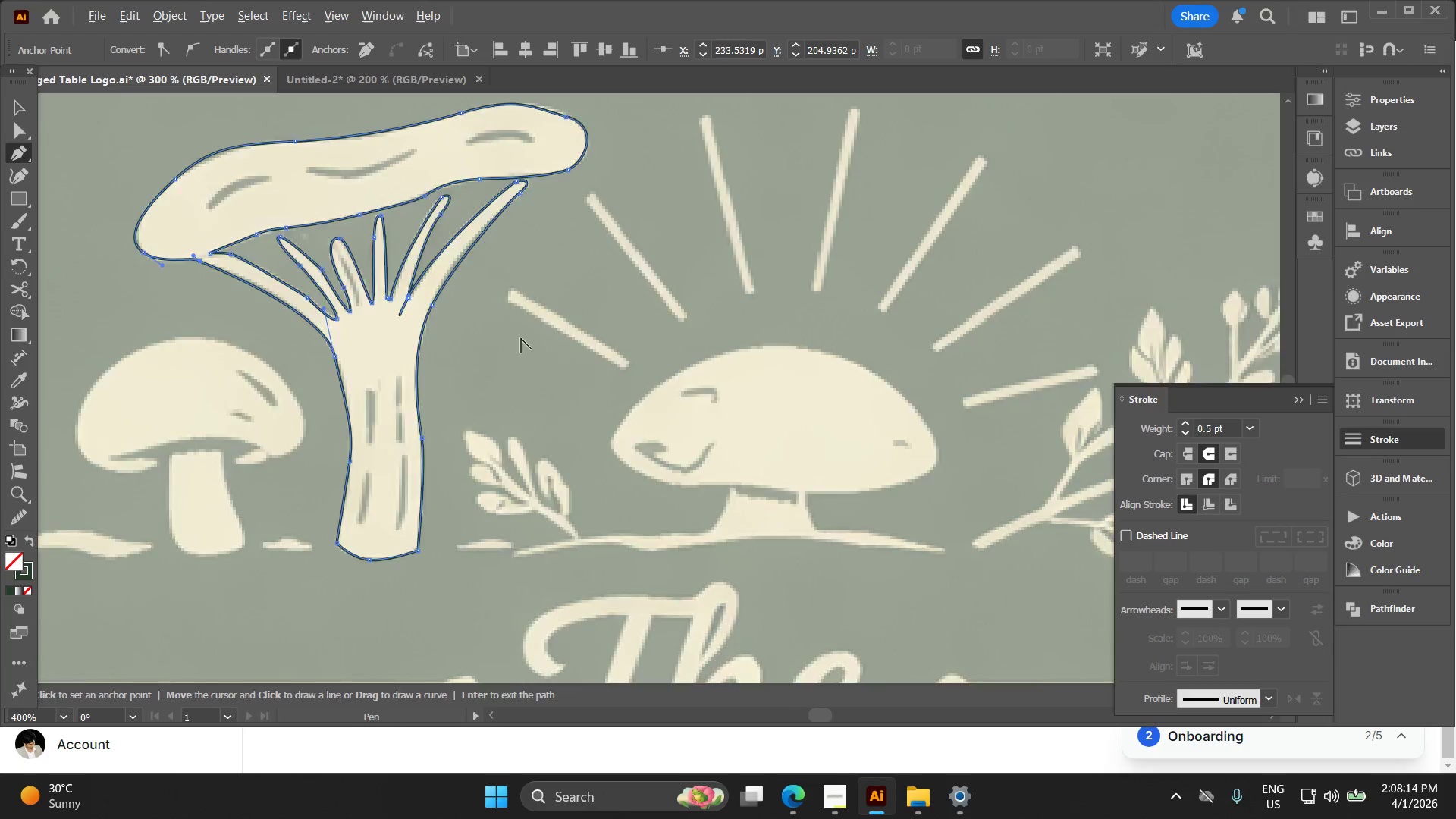 
hold_key(key=Space, duration=0.36)
 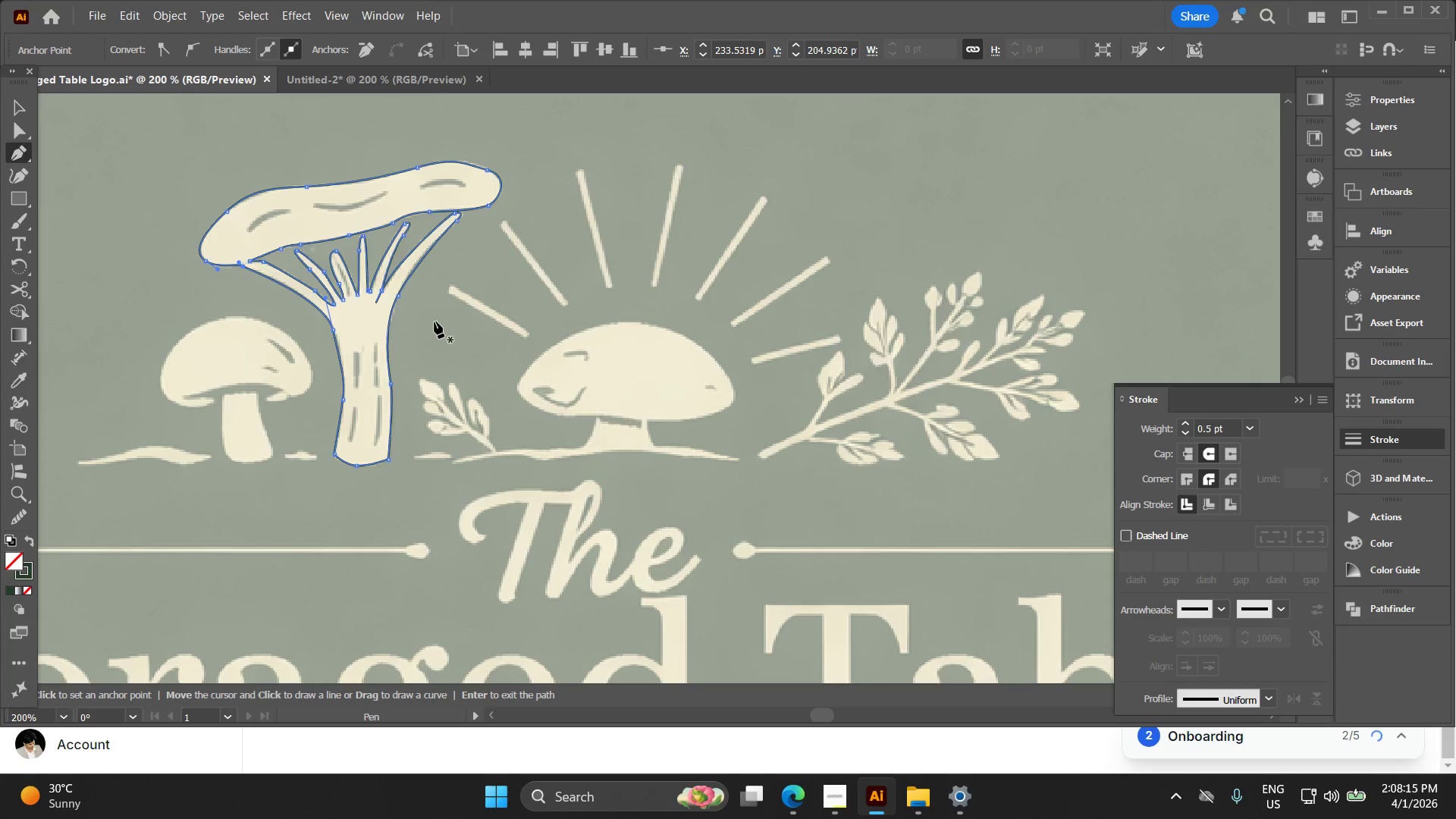 
left_click_drag(start_coordinate=[500, 344], to_coordinate=[435, 322])
 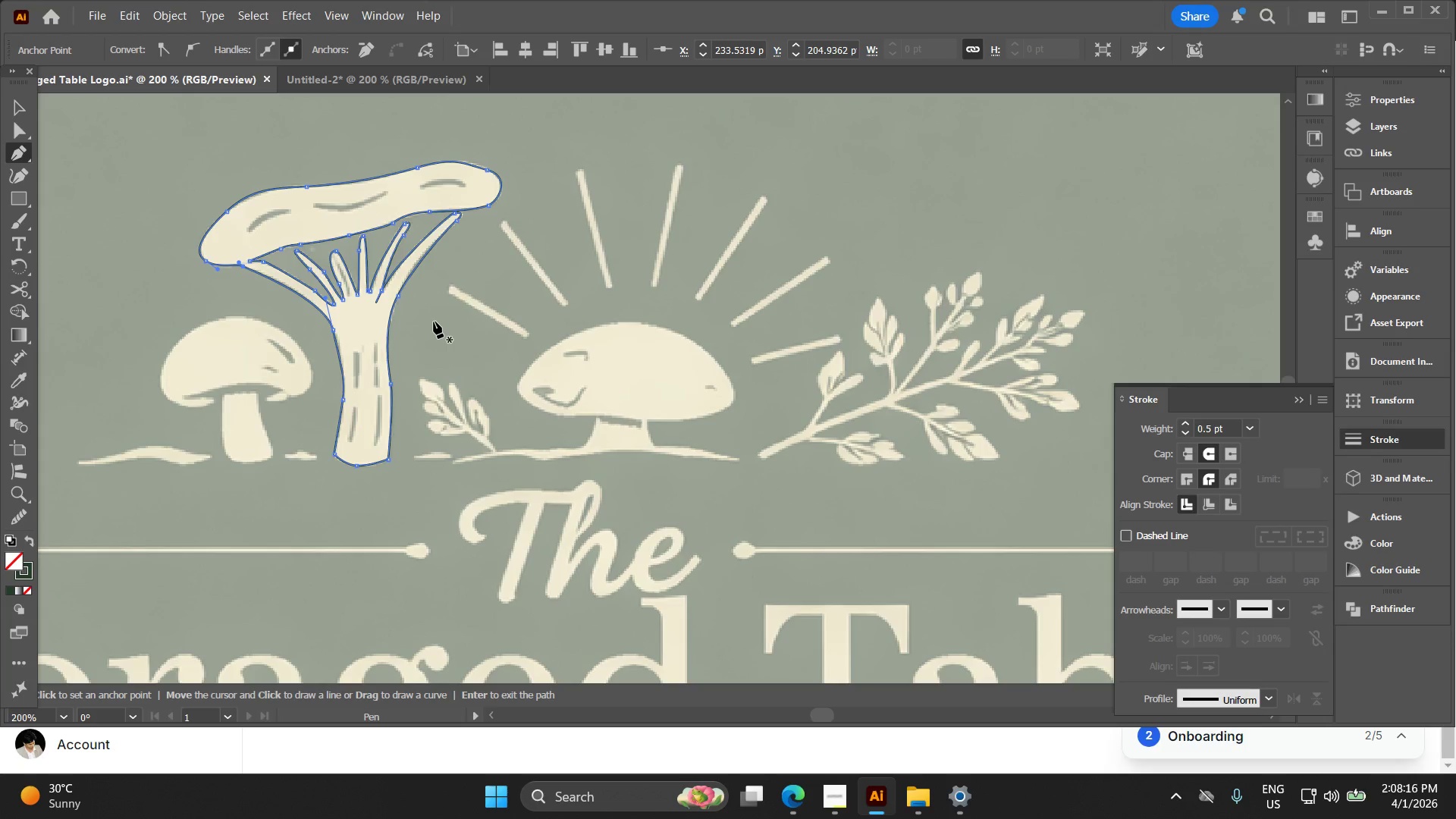 
scroll: coordinate [521, 338], scroll_direction: down, amount: 1.0
 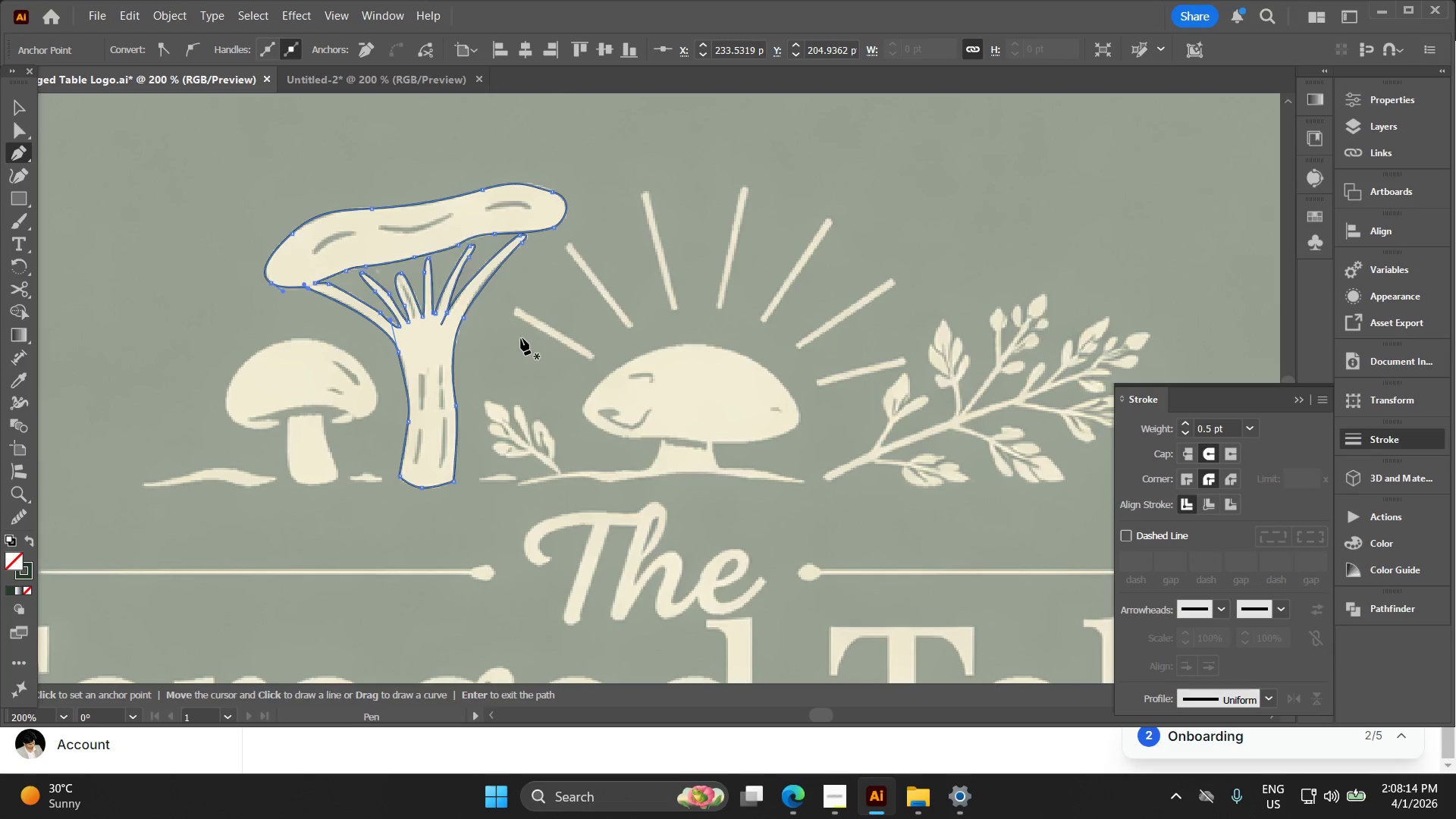 
hold_key(key=Space, duration=0.42)
 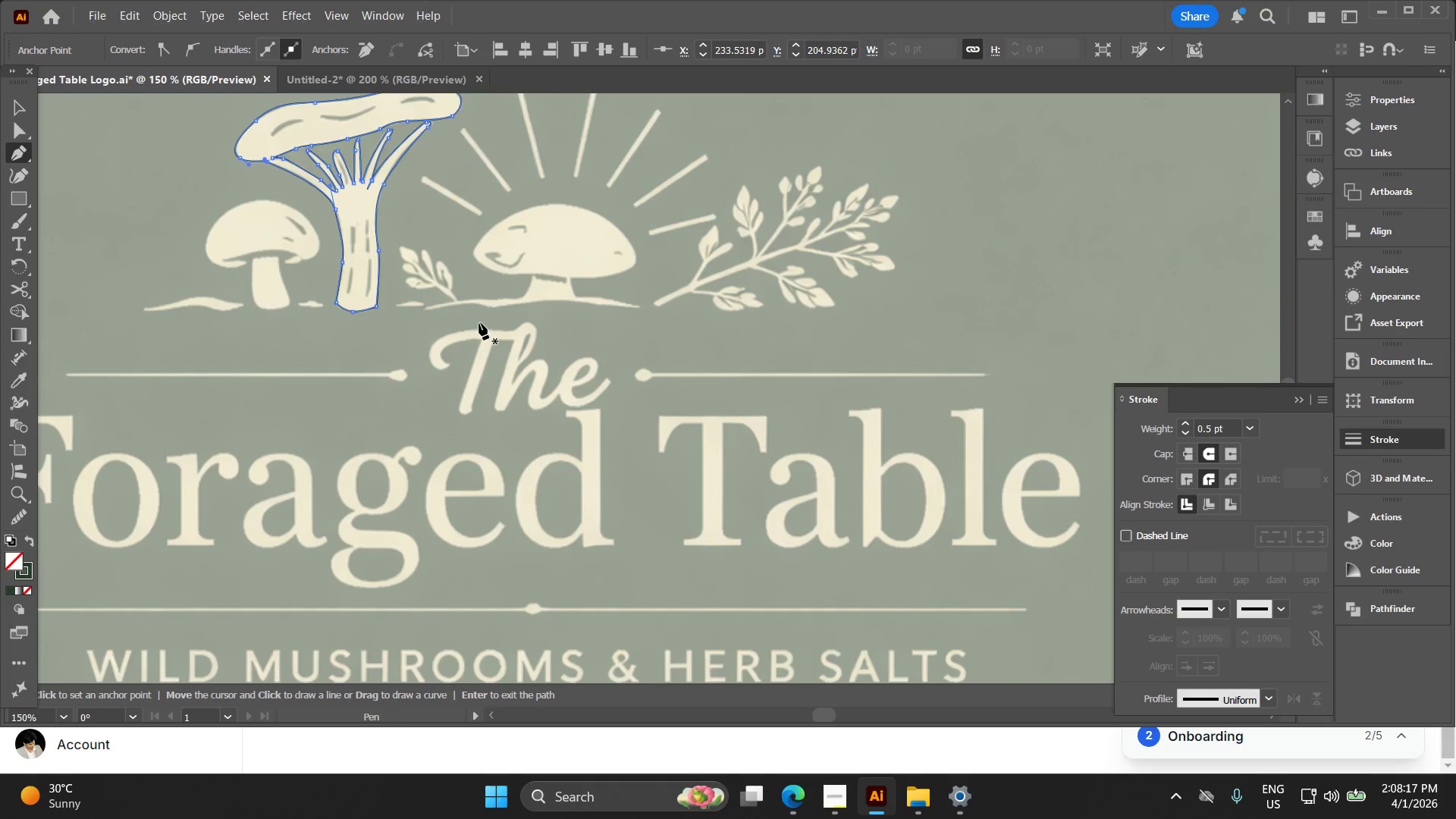 
left_click_drag(start_coordinate=[521, 422], to_coordinate=[476, 265])
 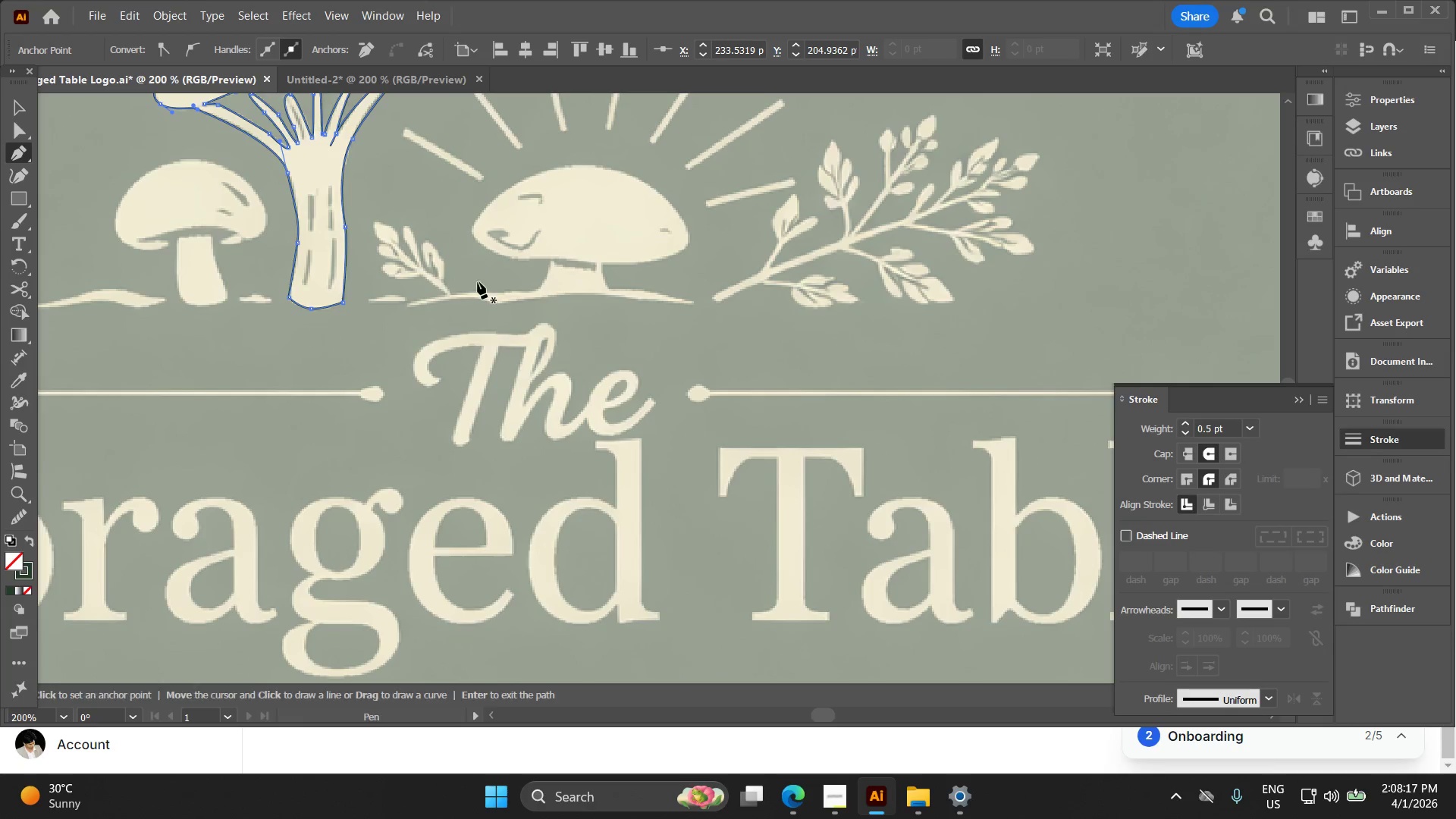 
key(Alt+AltLeft)
 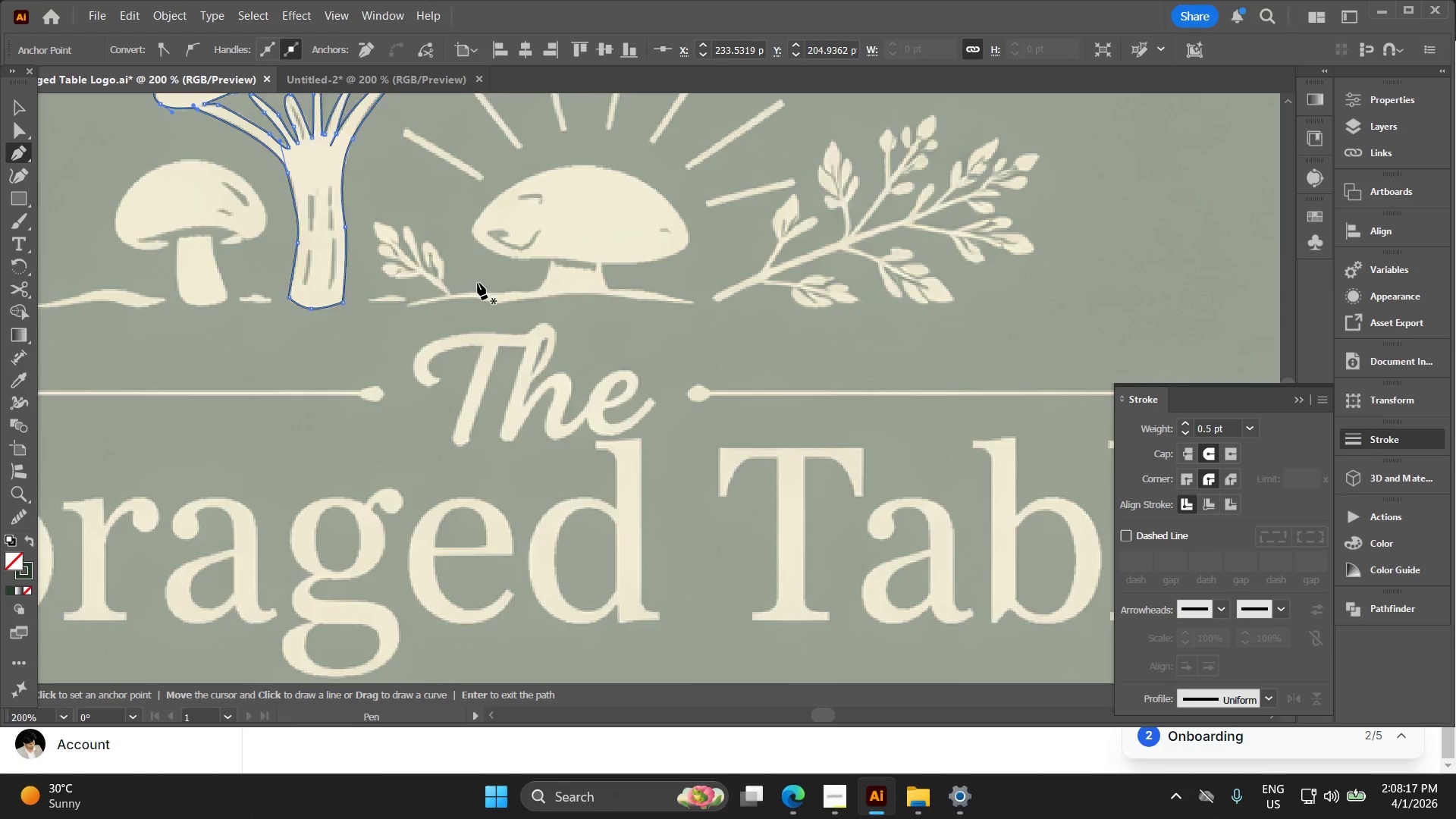 
hold_key(key=Space, duration=0.33)
 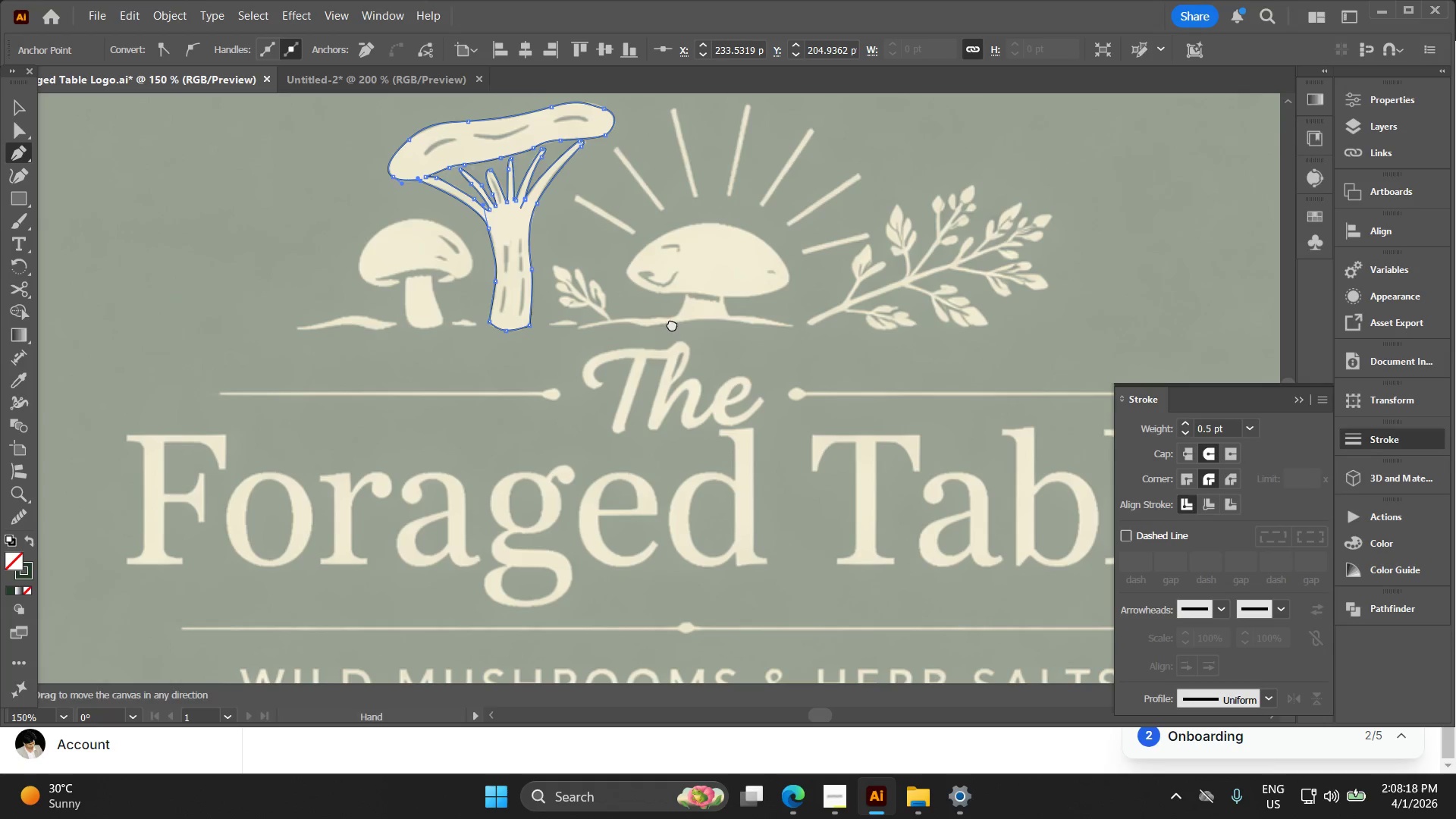 
left_click_drag(start_coordinate=[484, 324], to_coordinate=[643, 312])
 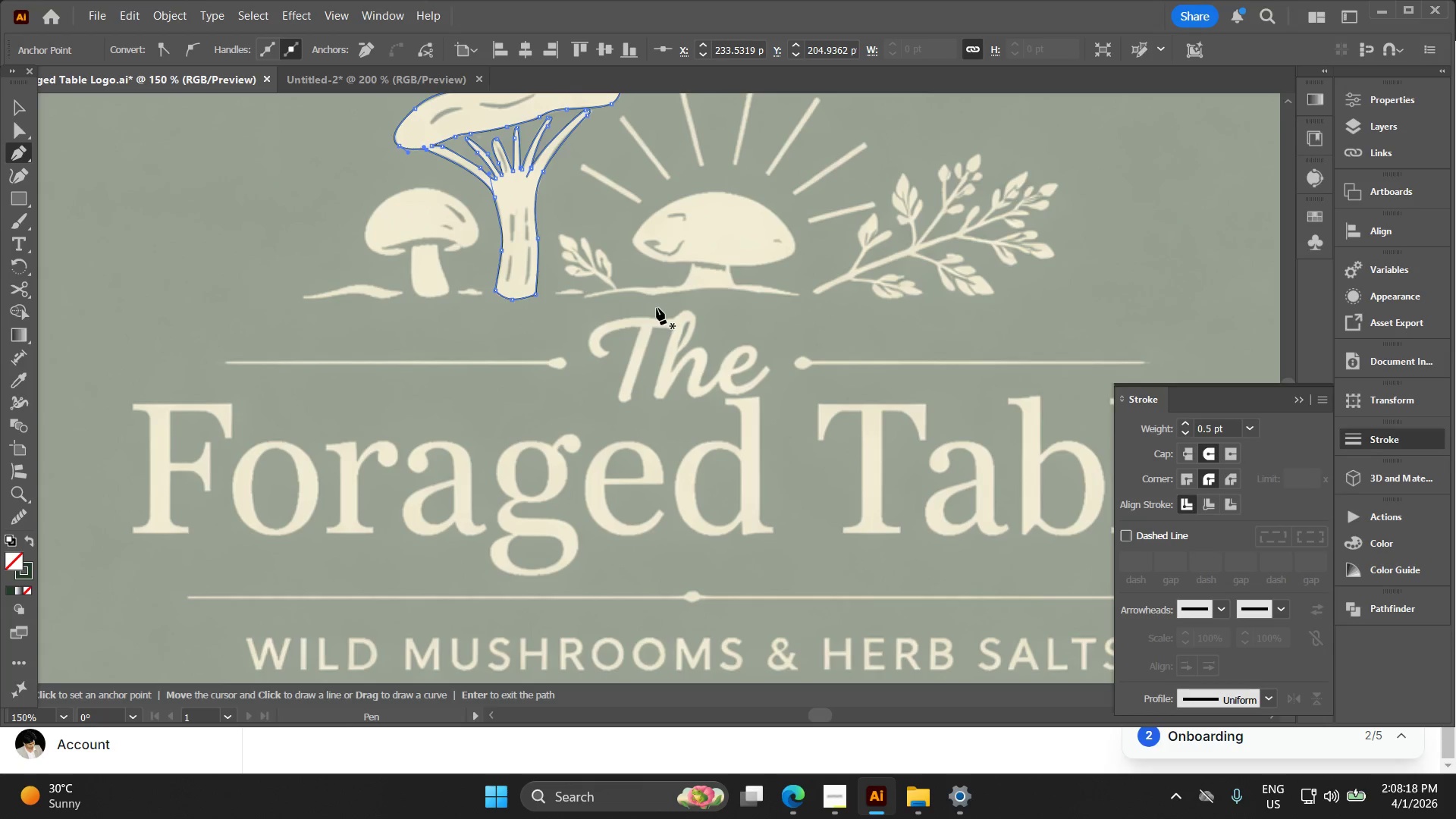 
scroll: coordinate [476, 319], scroll_direction: down, amount: 1.0
 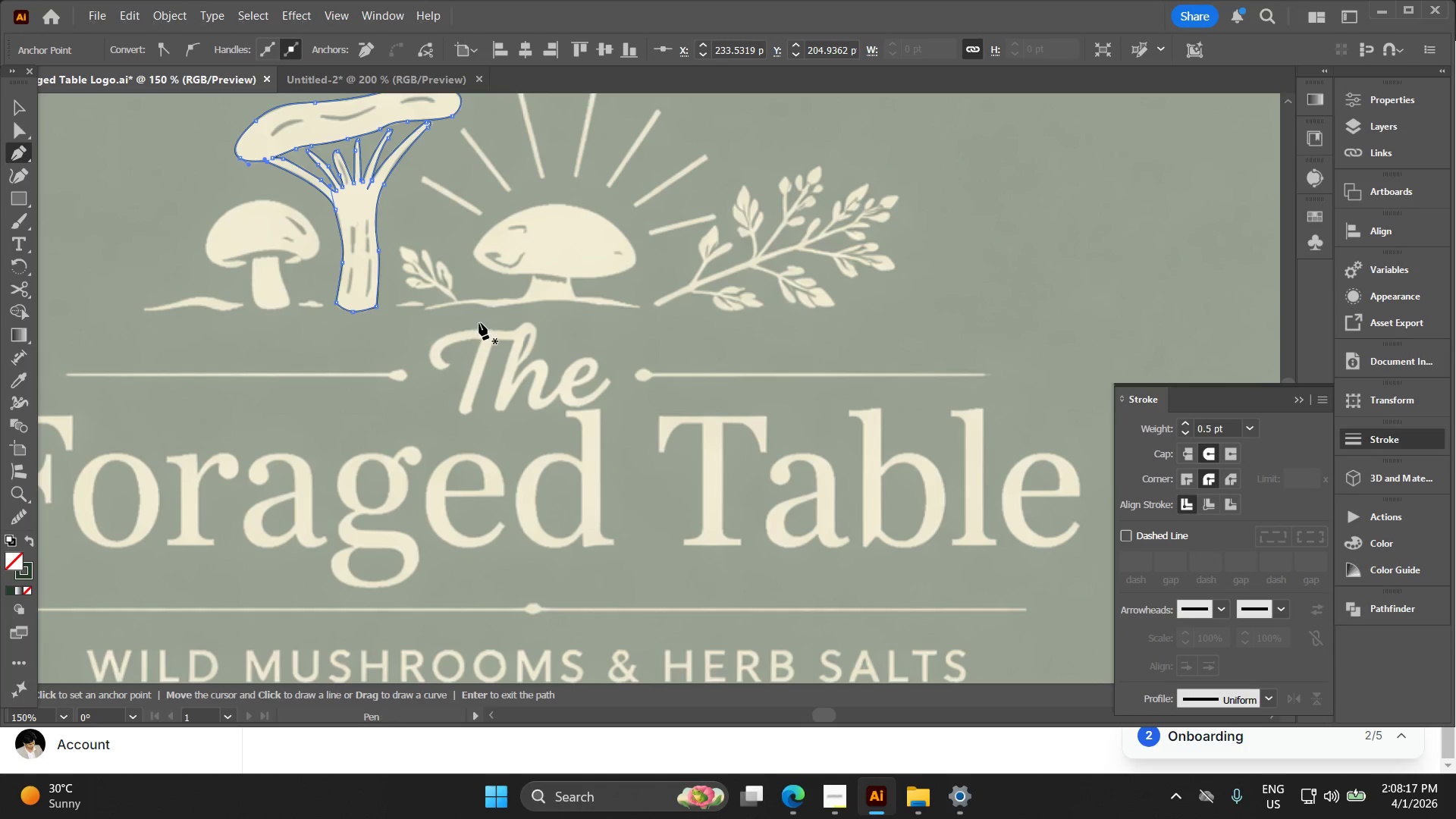 
key(Space)
 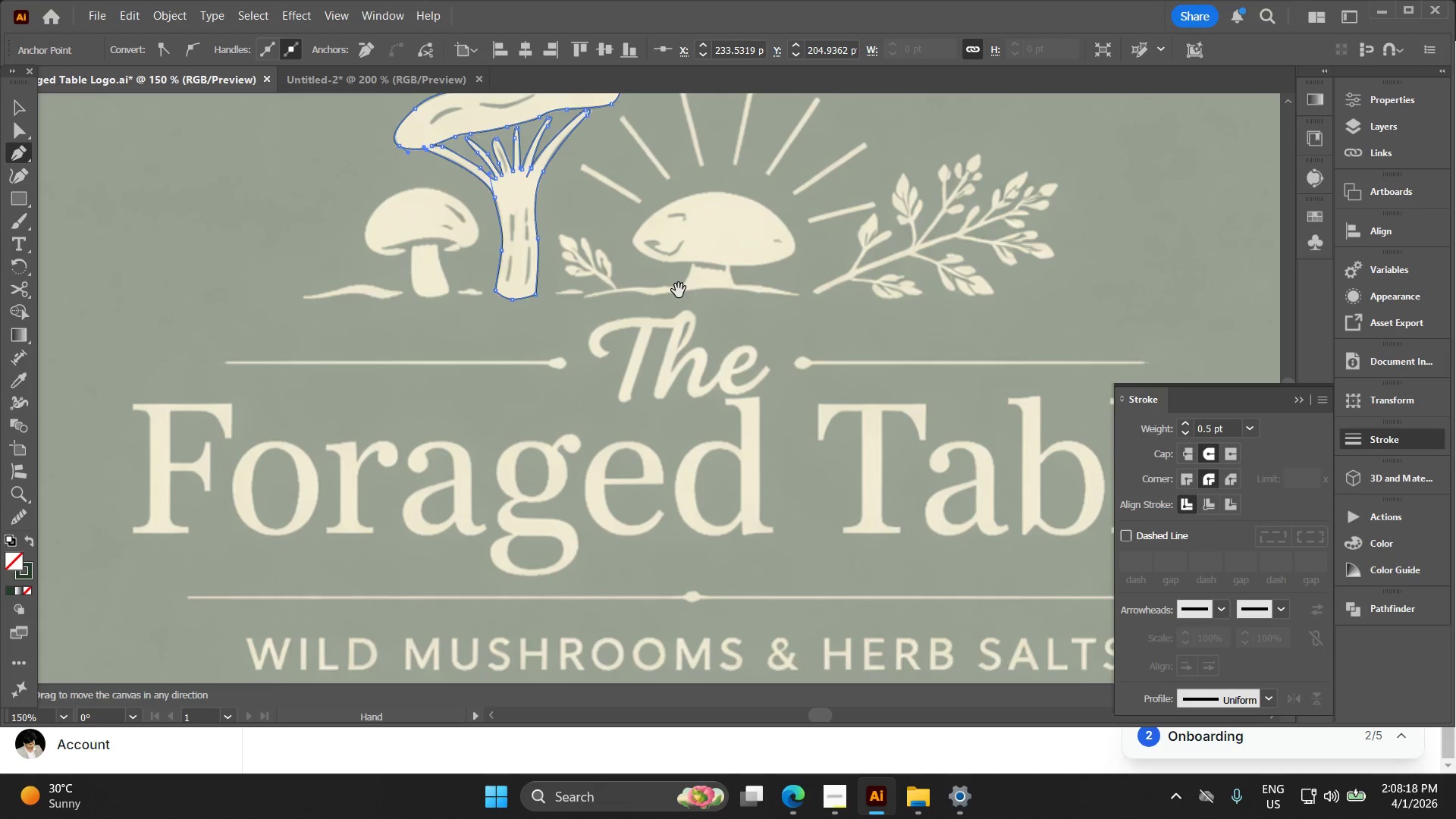 
left_click_drag(start_coordinate=[678, 290], to_coordinate=[672, 324])
 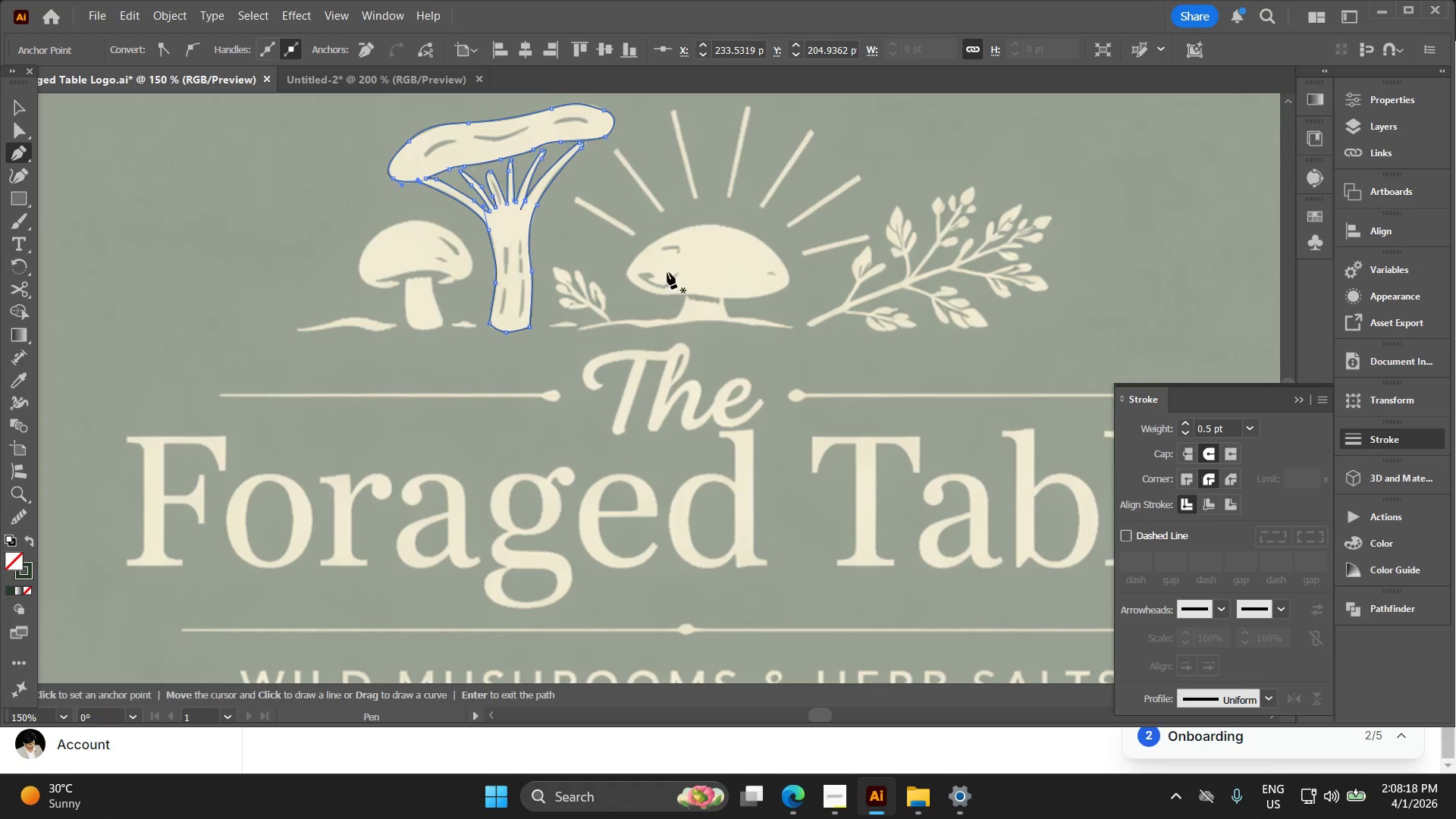 
key(Alt+AltLeft)
 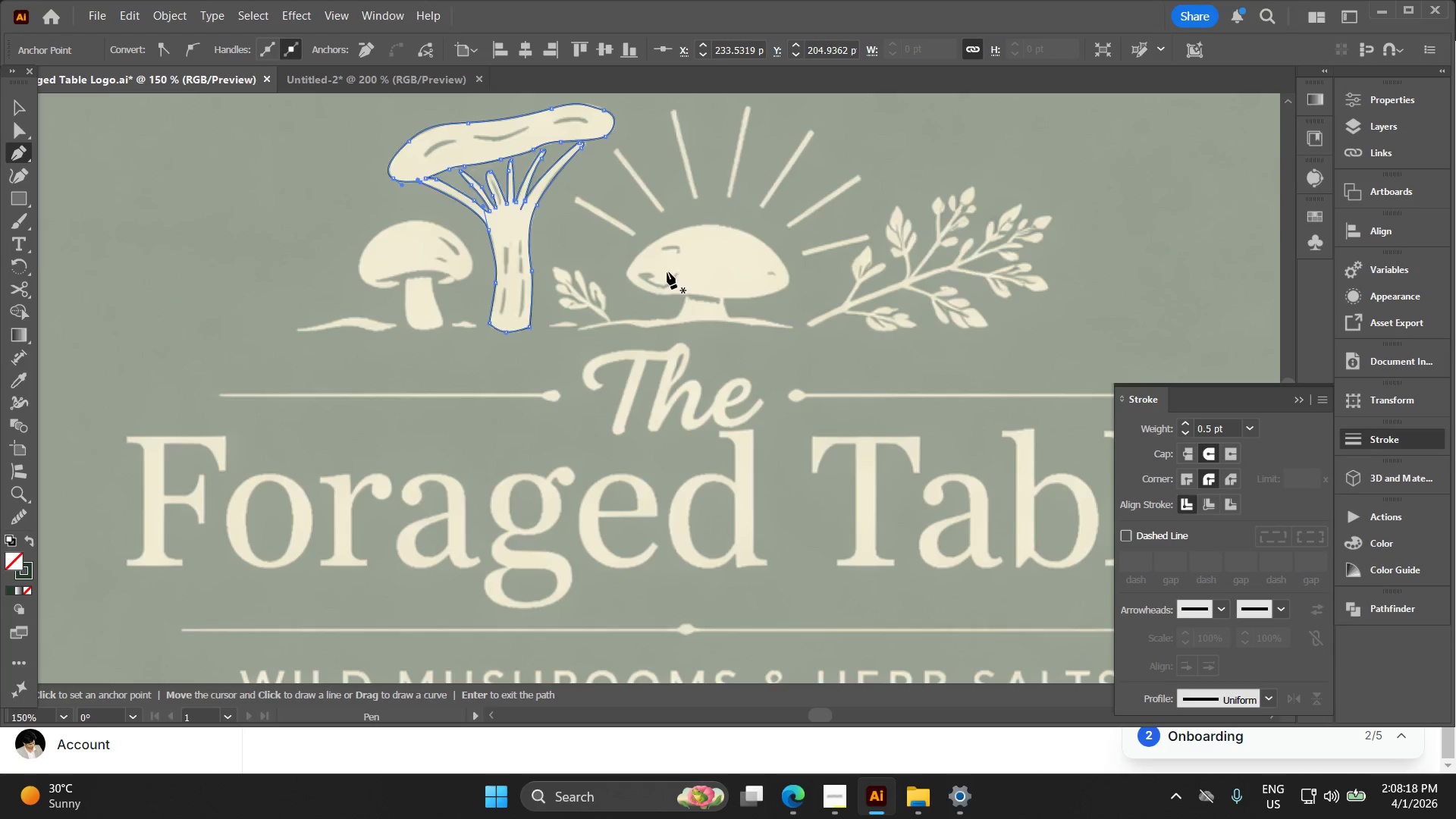 
hold_key(key=Space, duration=0.33)